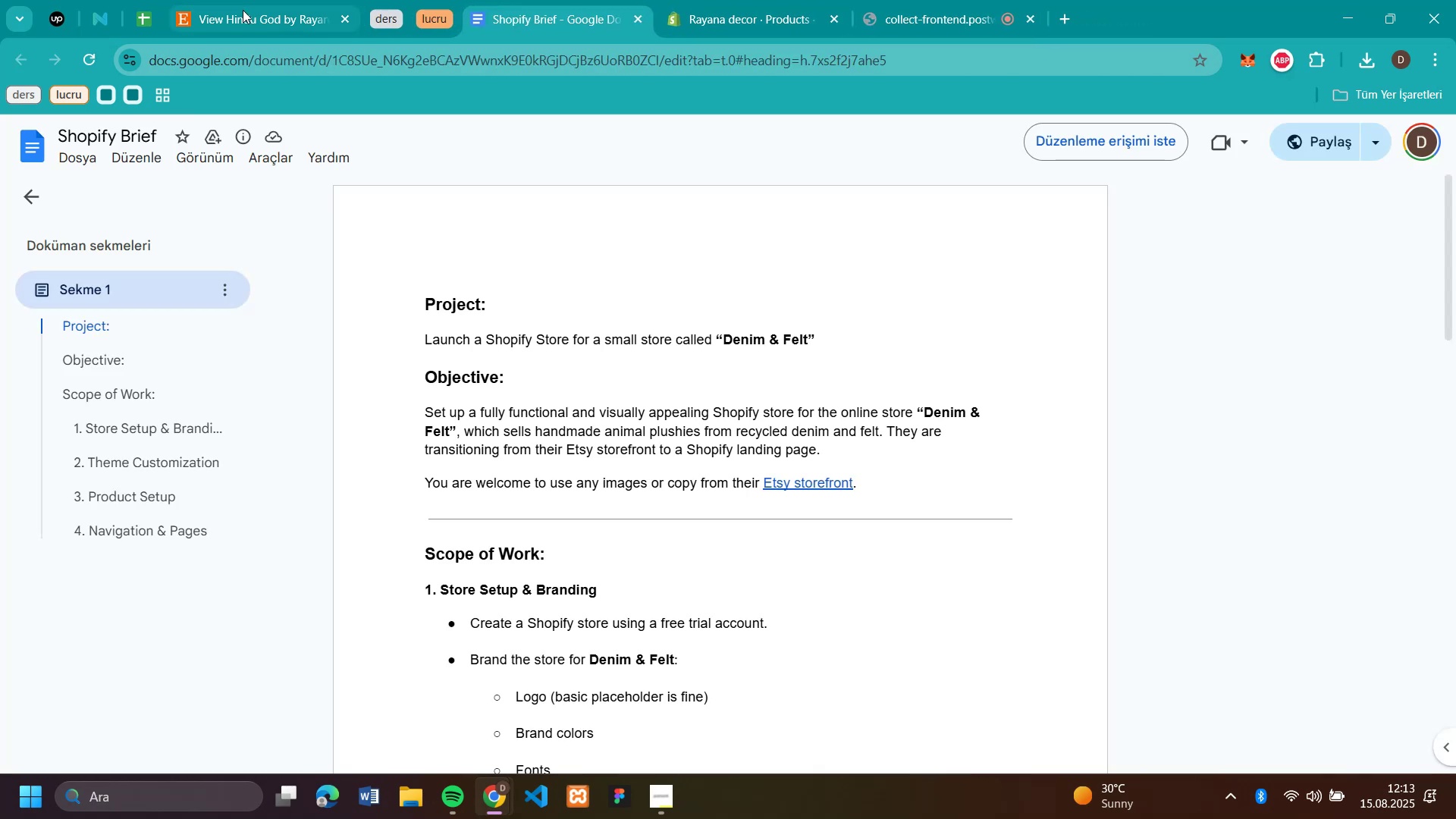 
left_click([246, 17])
 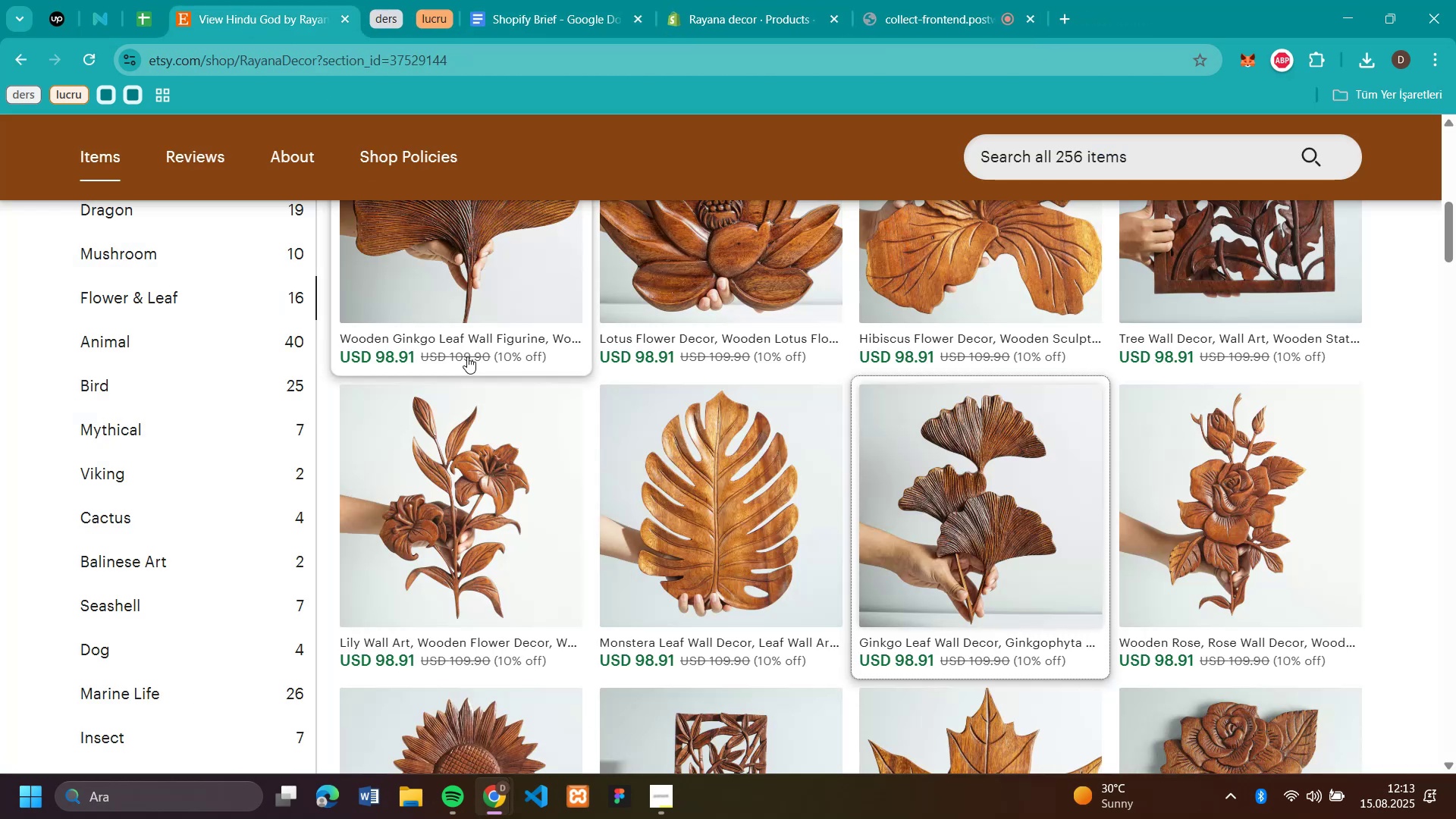 
scroll: coordinate [390, 399], scroll_direction: down, amount: 1.0
 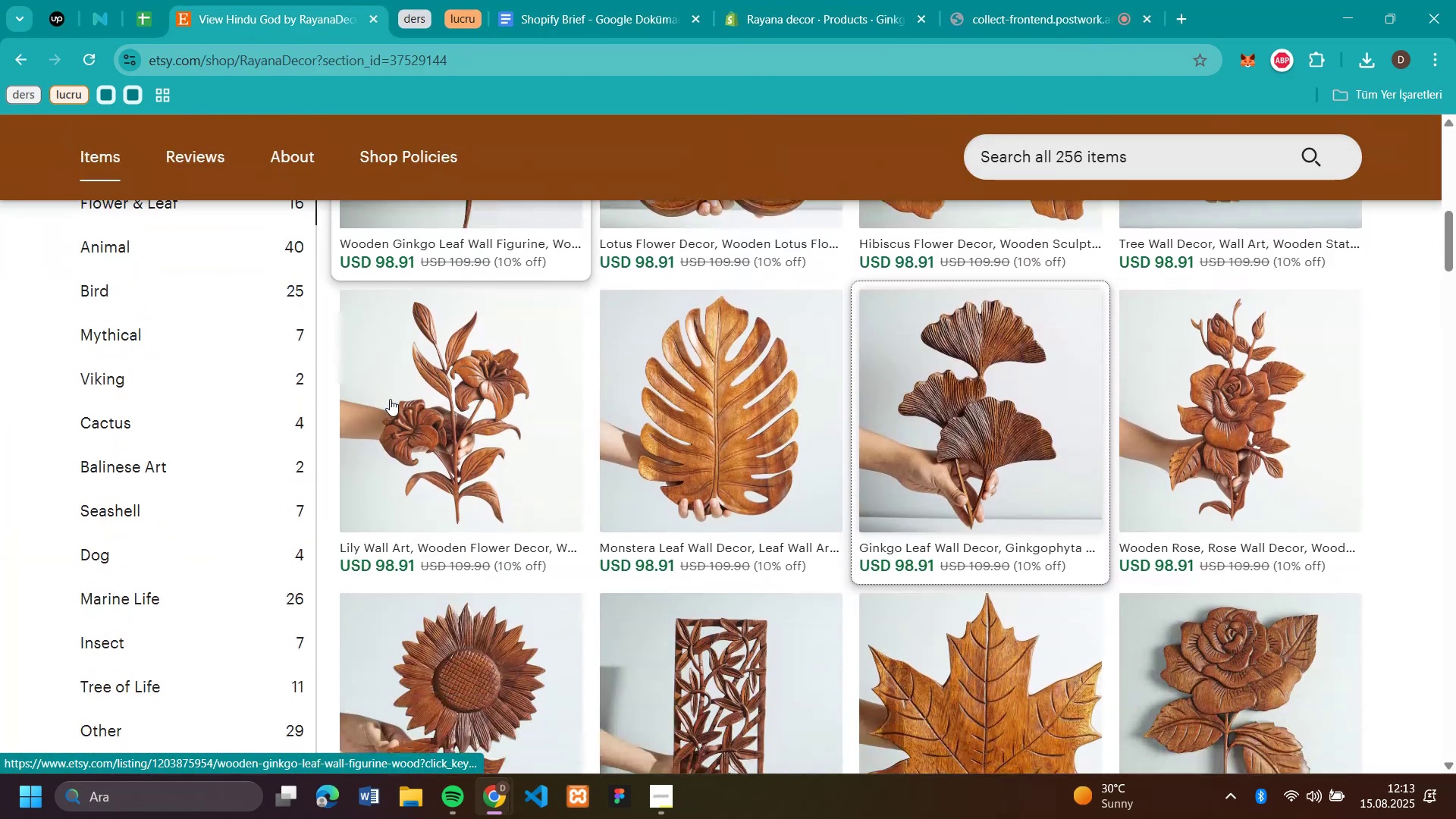 
scroll: coordinate [143, 323], scroll_direction: up, amount: 3.0
 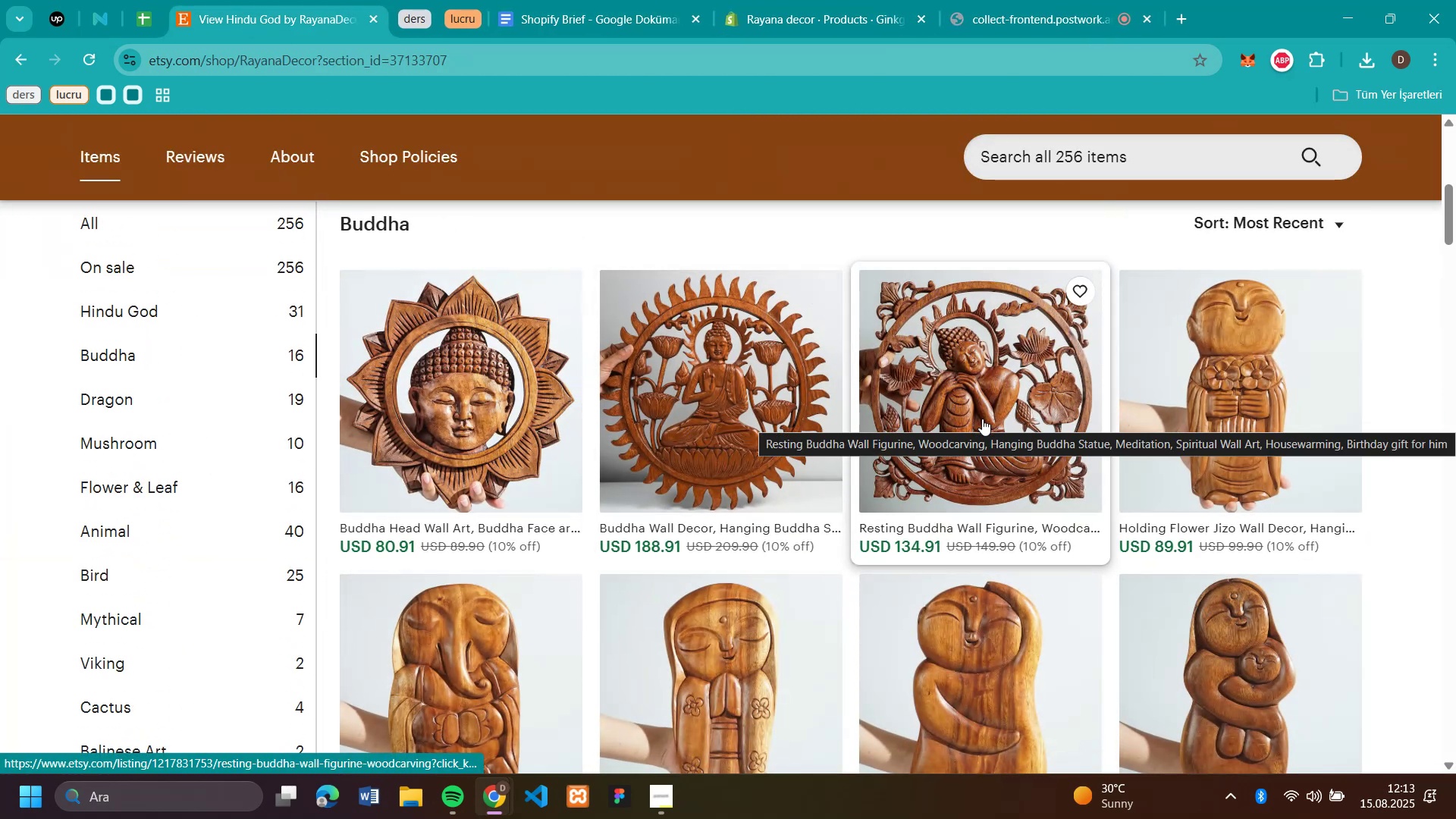 
wait(5.17)
 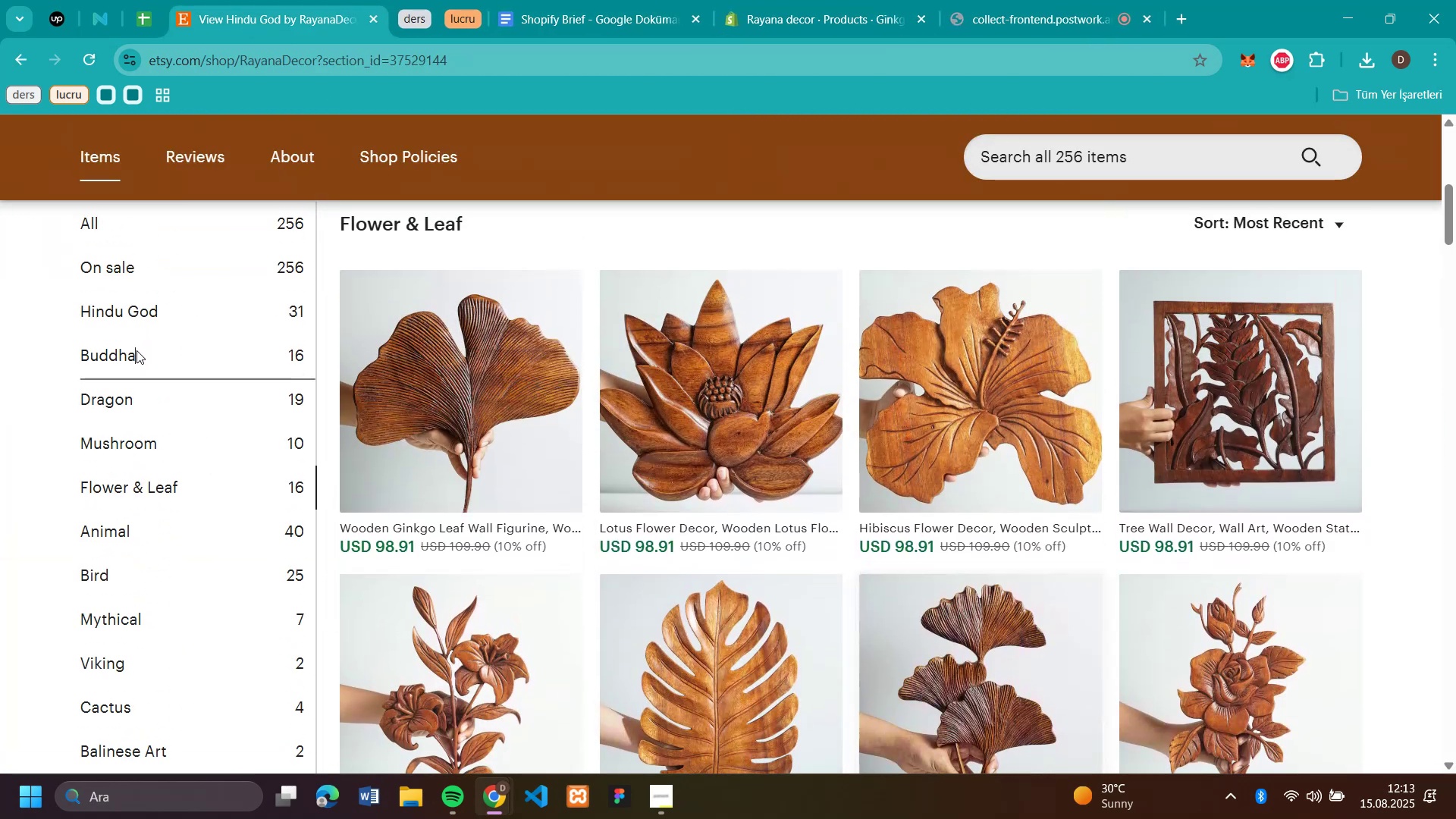 
left_click([982, 419])
 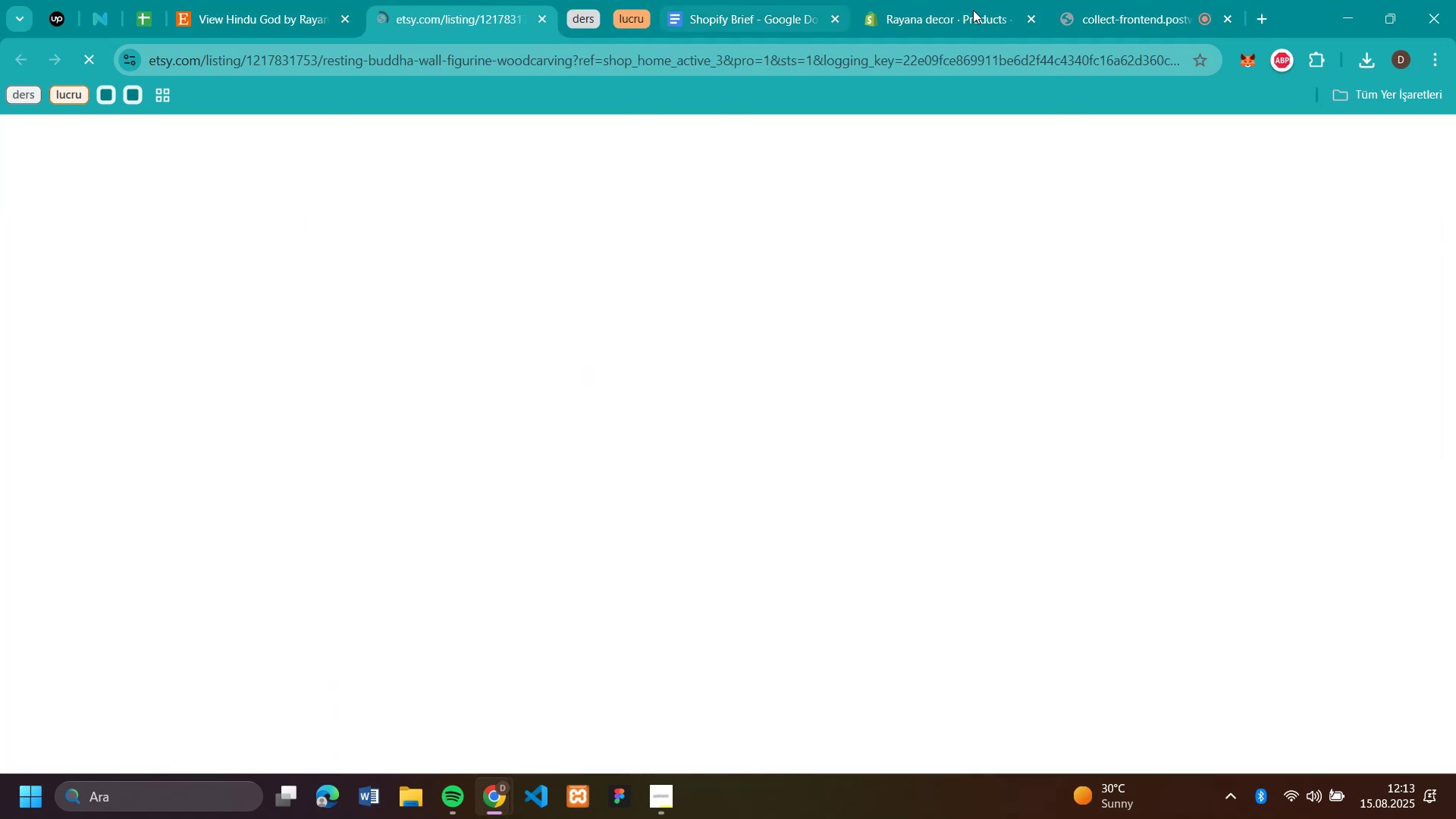 
left_click([940, 17])
 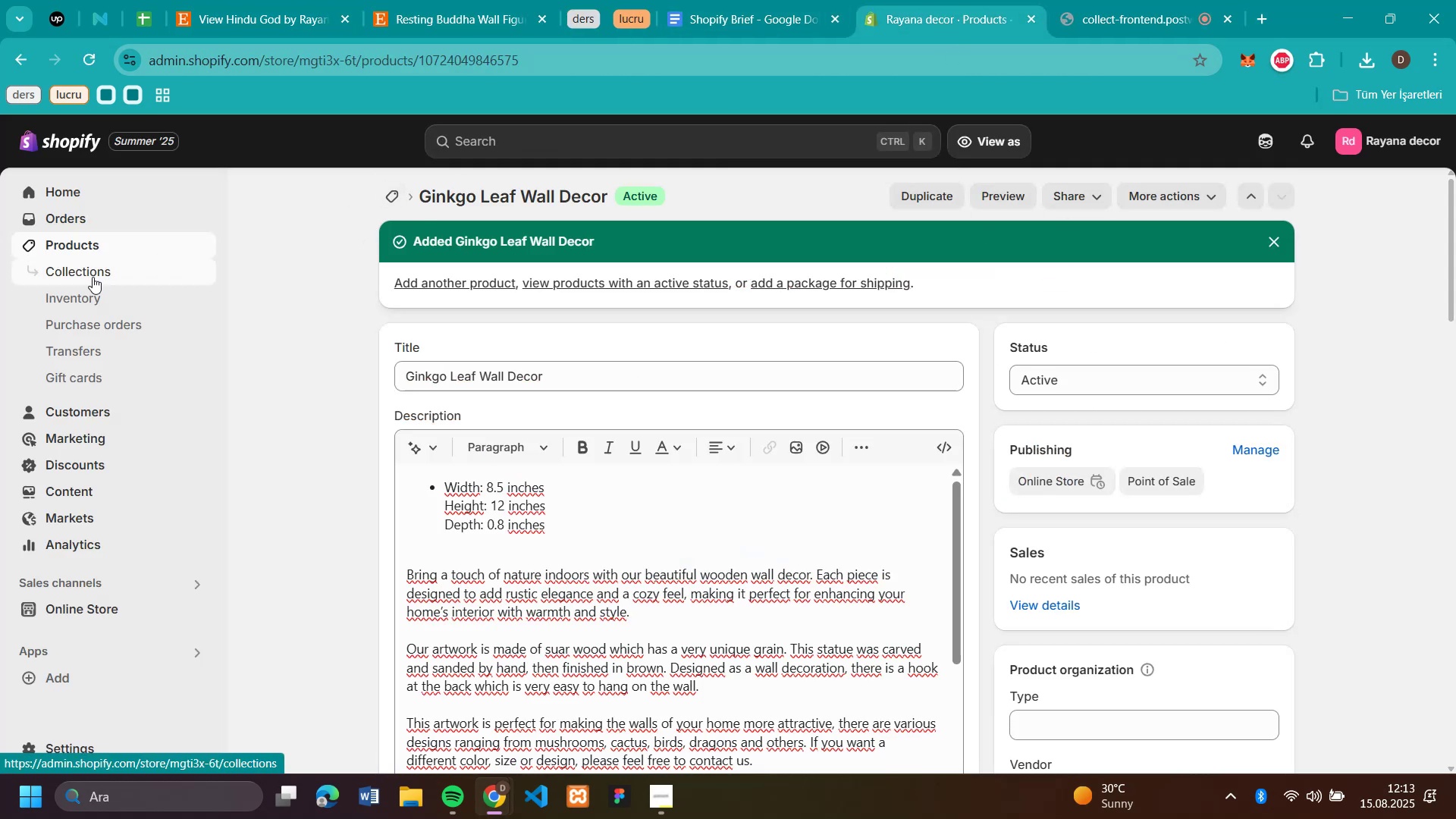 
wait(8.59)
 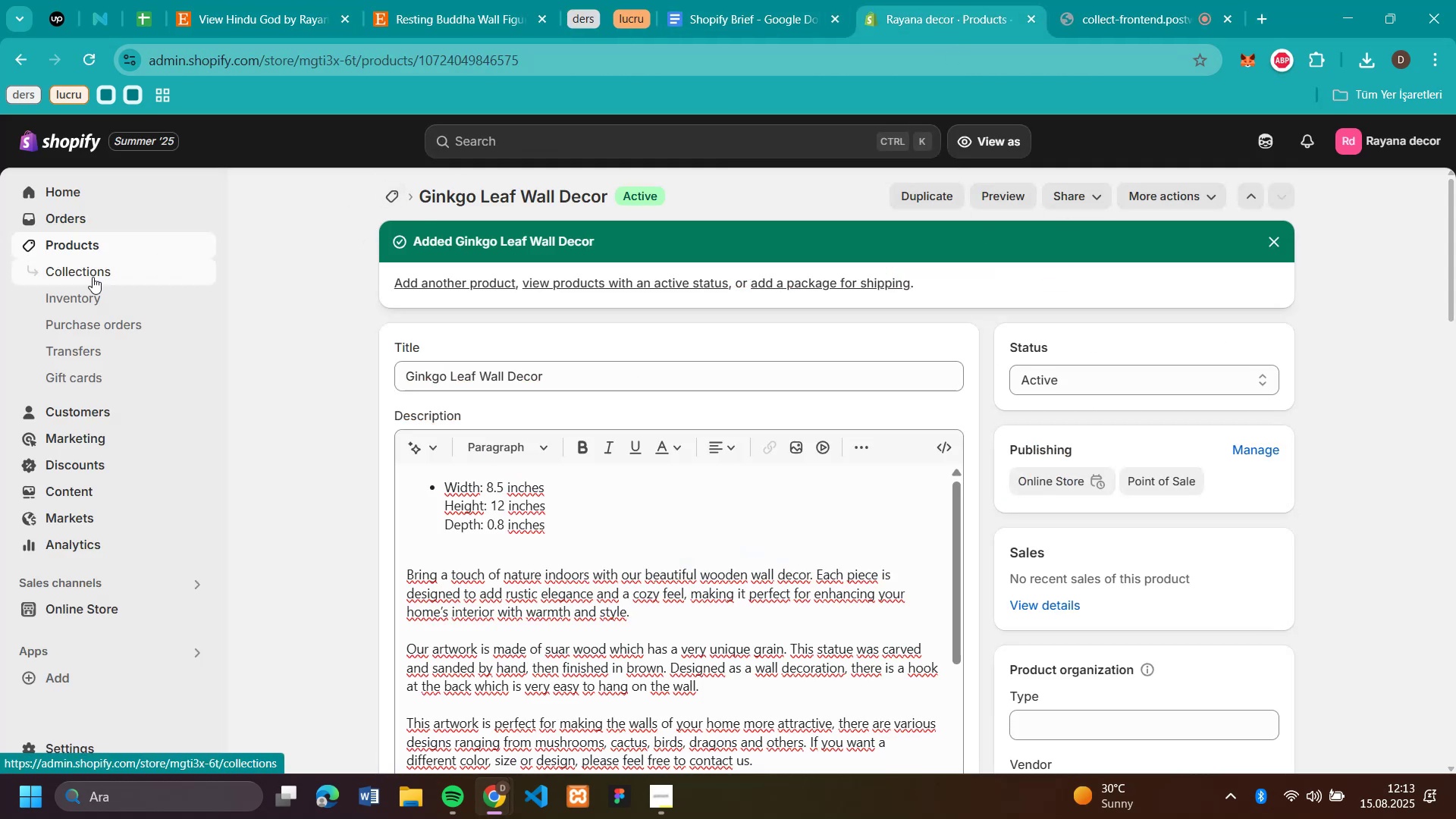 
left_click([62, 243])
 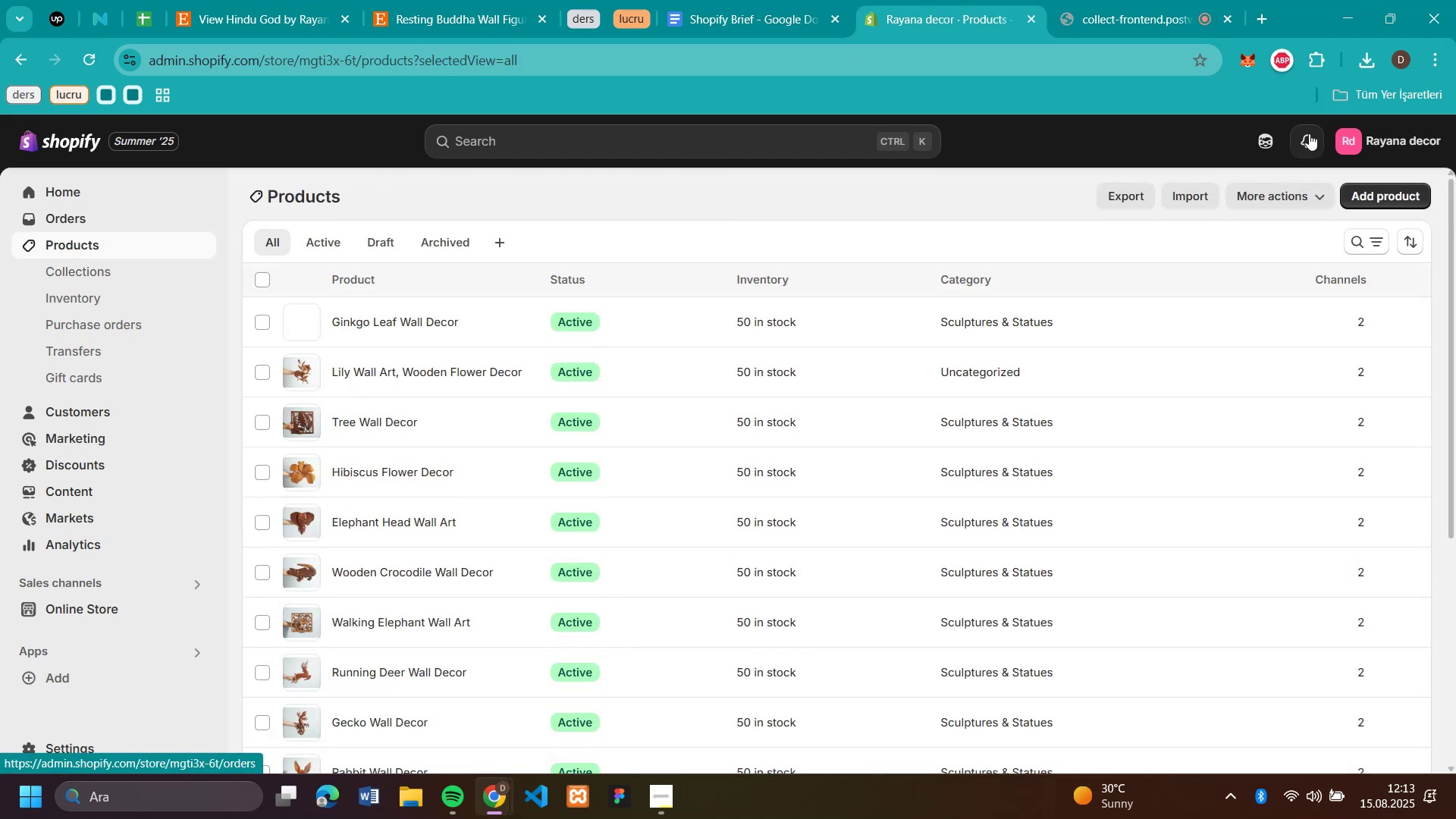 
left_click([1368, 194])
 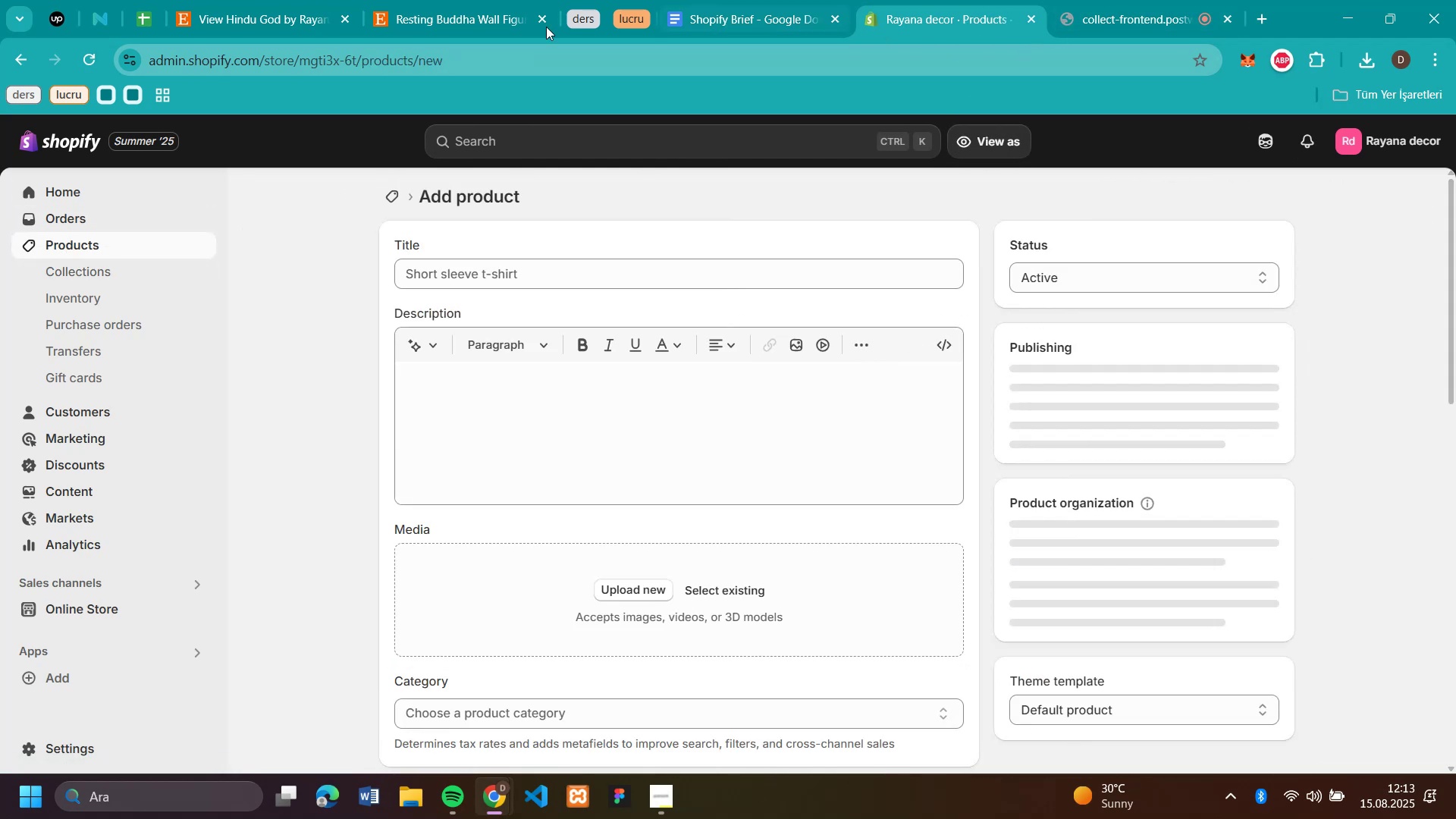 
left_click([441, 14])
 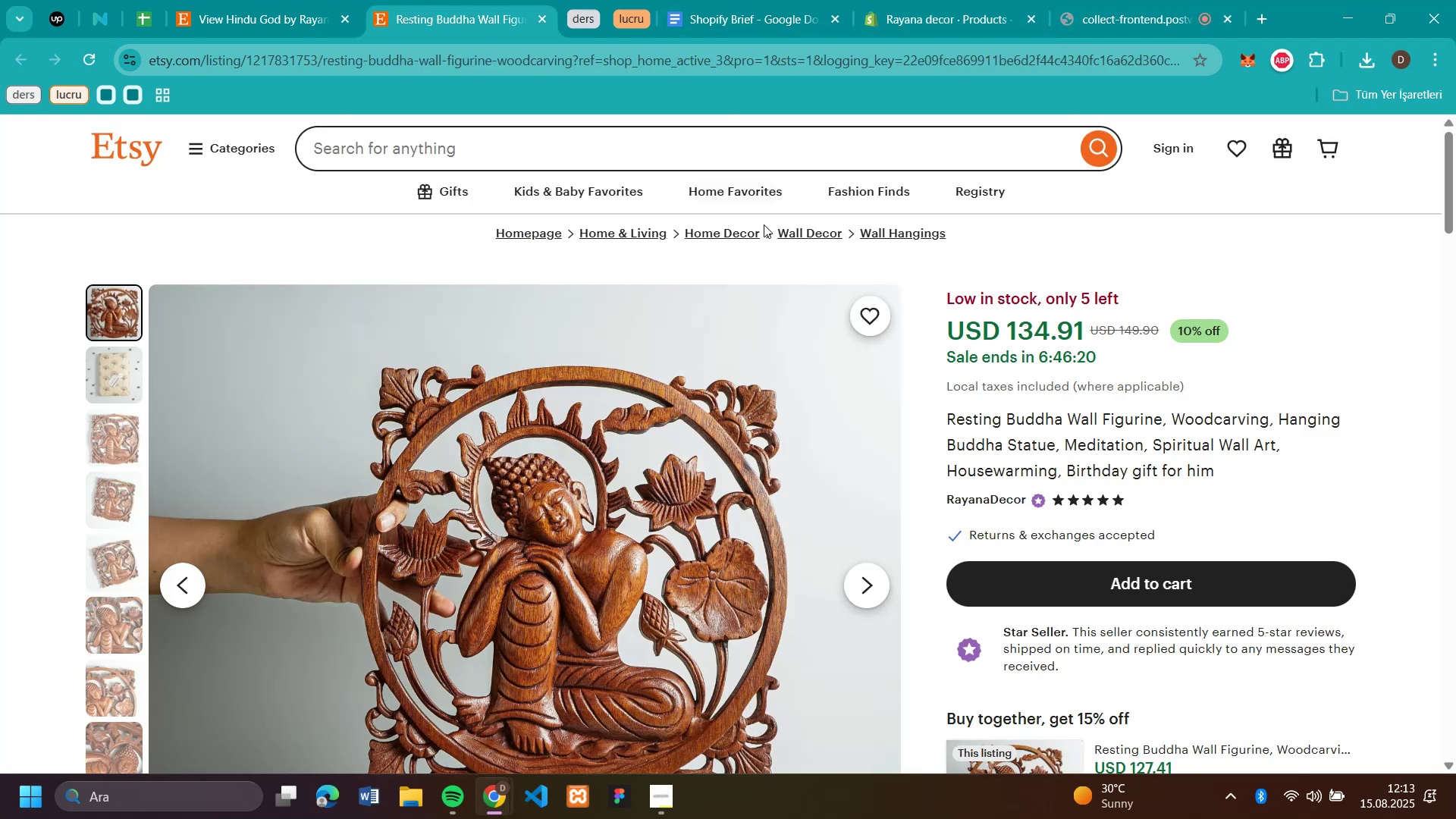 
scroll: coordinate [730, 302], scroll_direction: down, amount: 2.0
 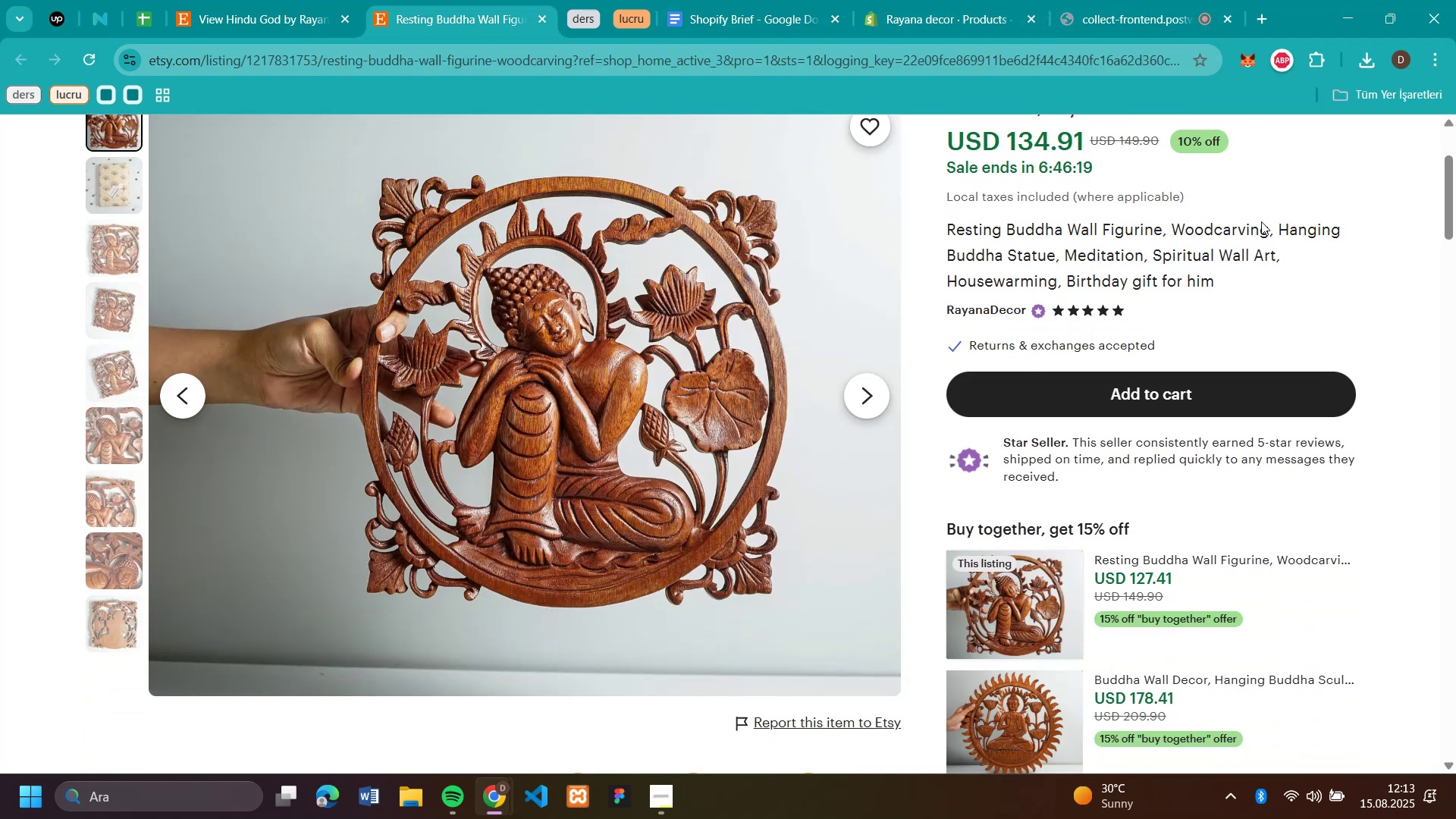 
left_click_drag(start_coordinate=[1269, 228], to_coordinate=[949, 217])
 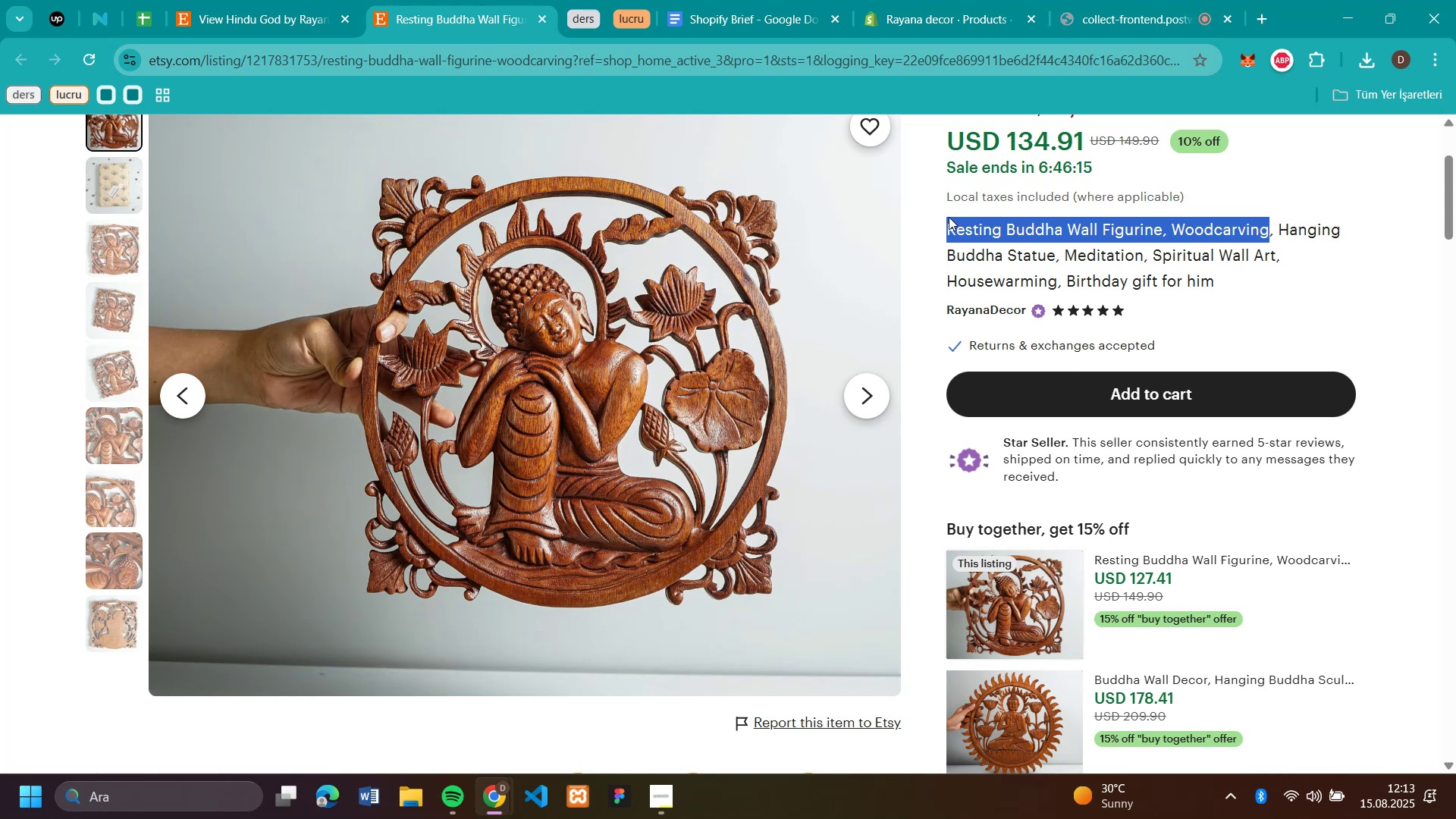 
key(Control+C)
 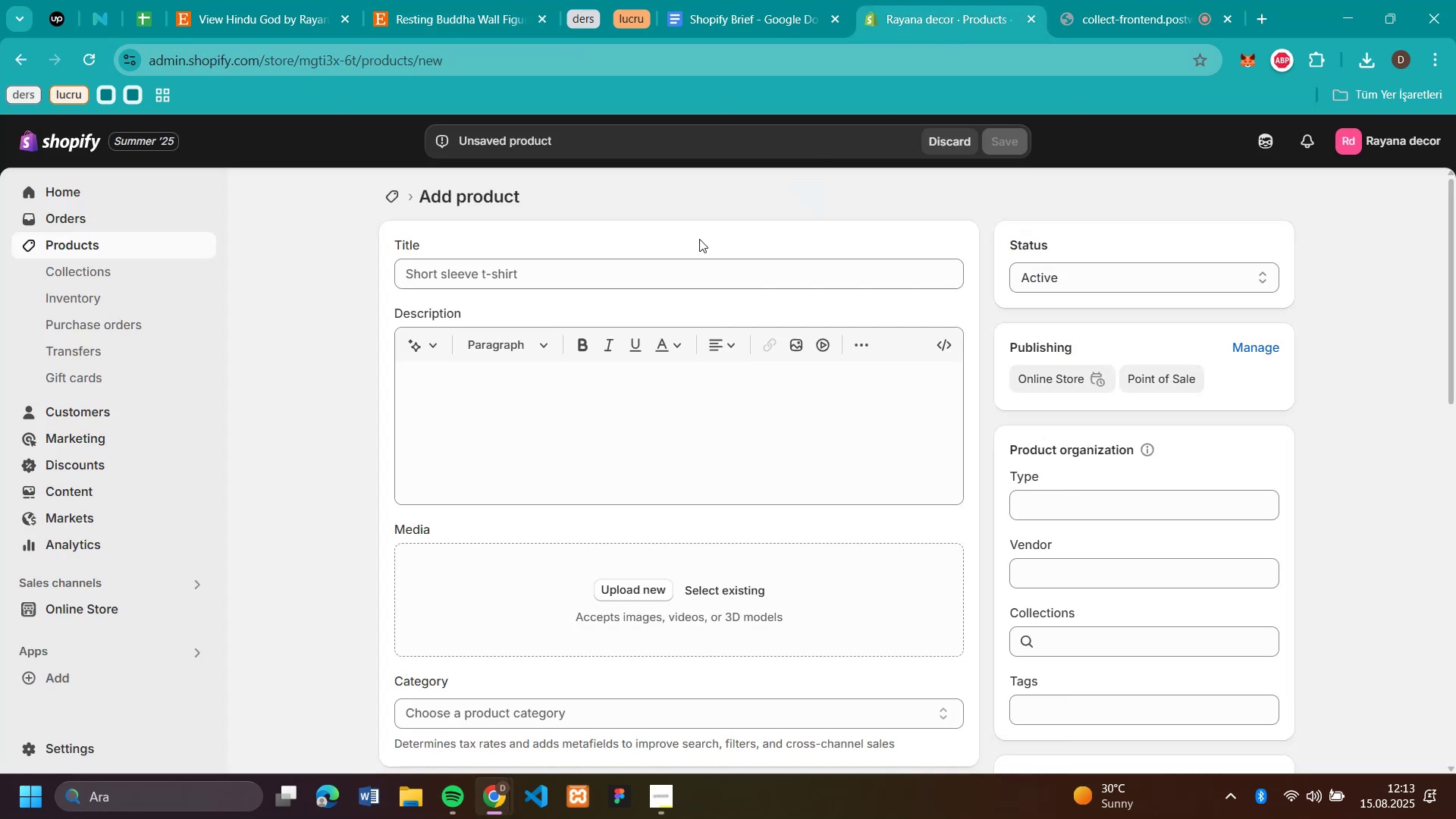 
left_click([629, 269])
 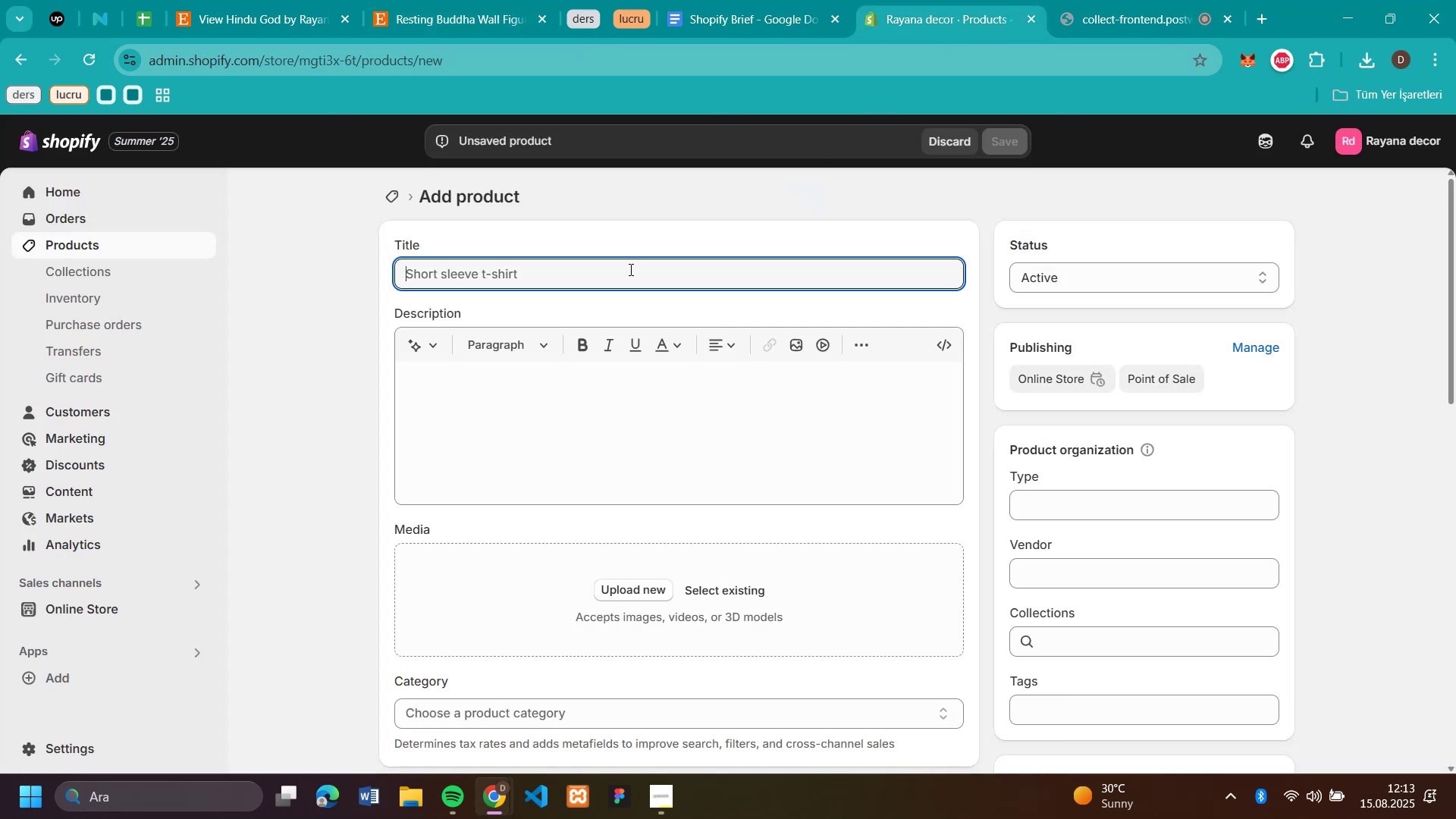 
key(Control+V)
 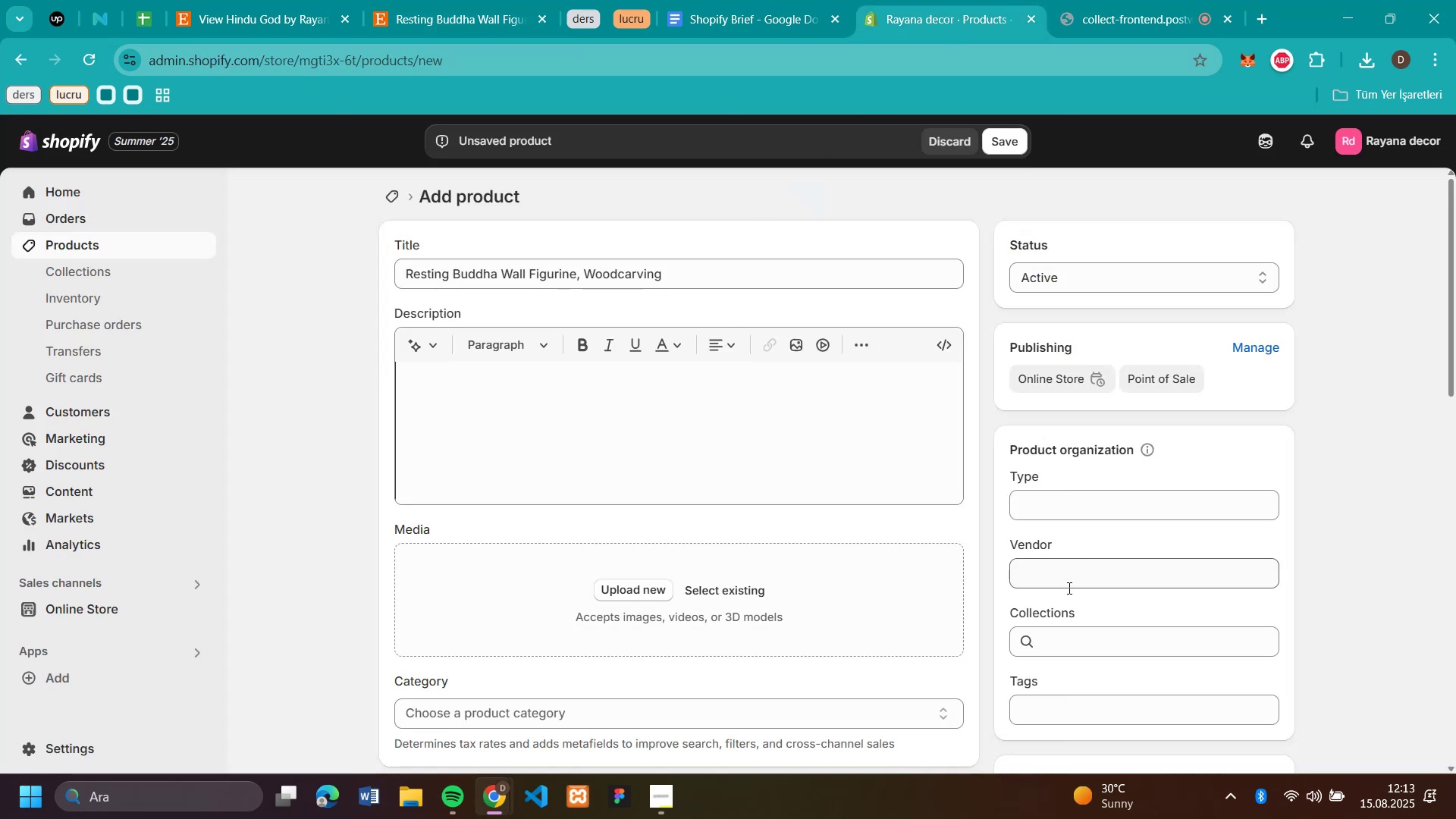 
left_click([1072, 639])
 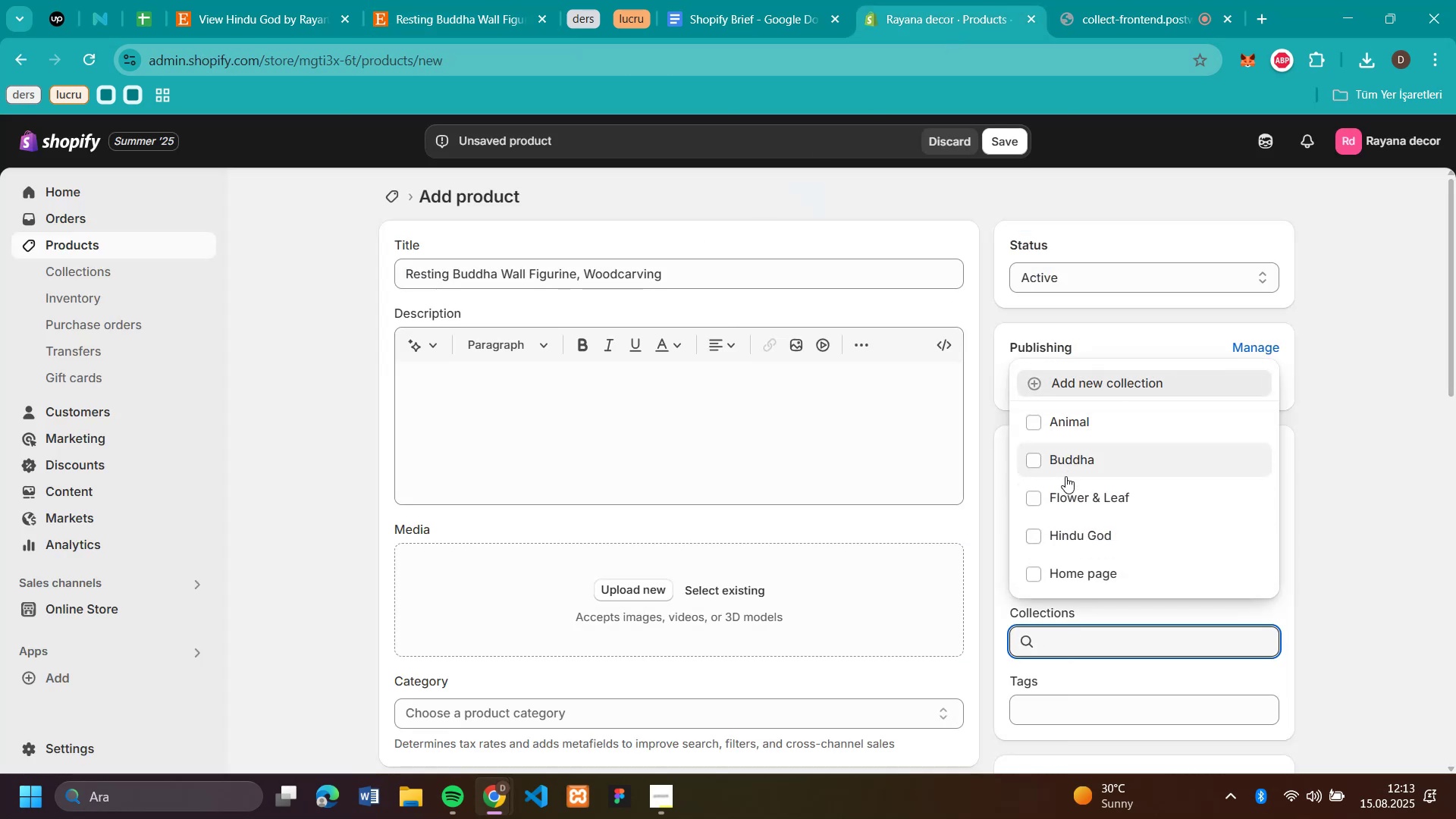 
left_click([1065, 472])
 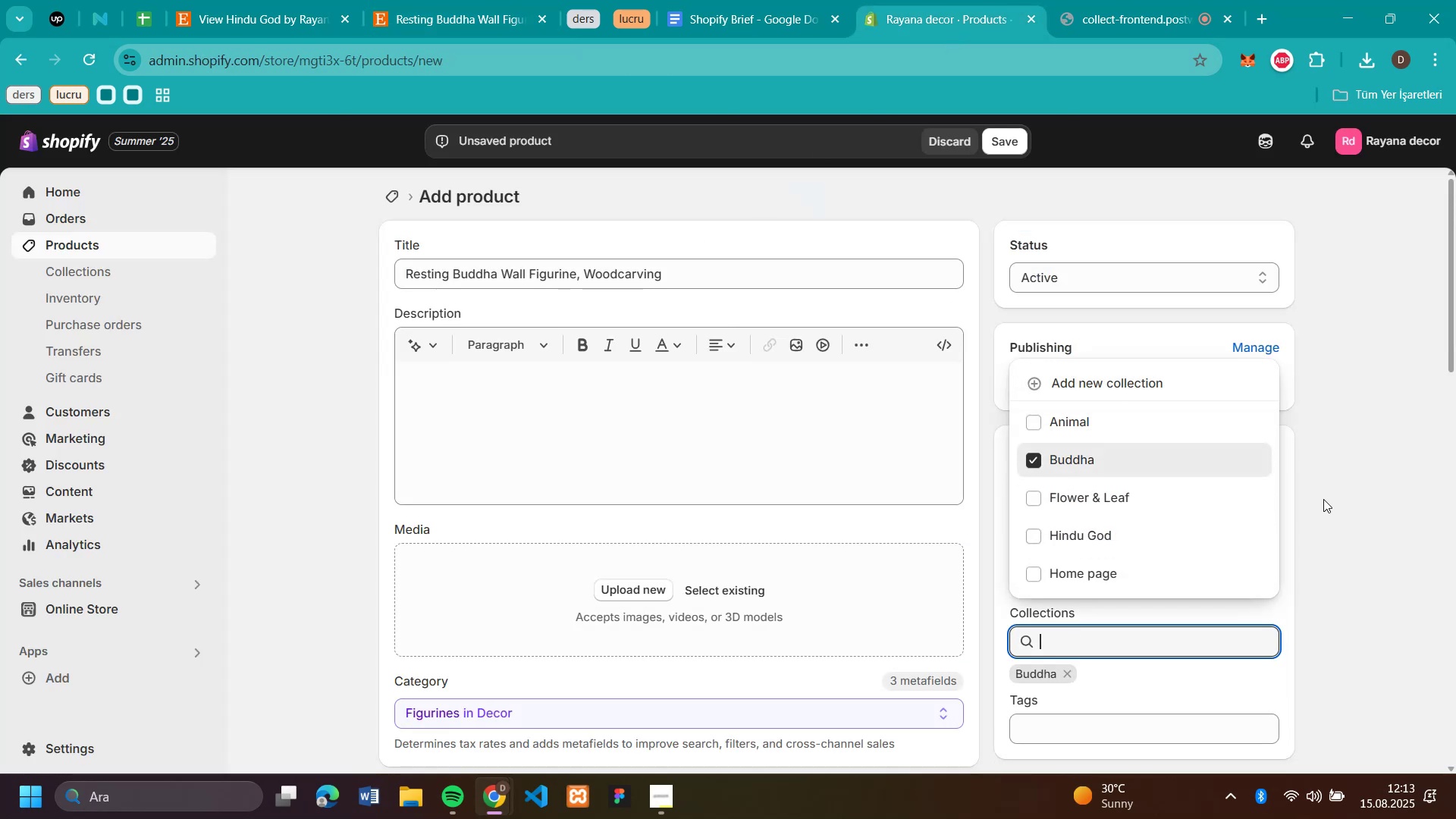 
left_click([1323, 499])
 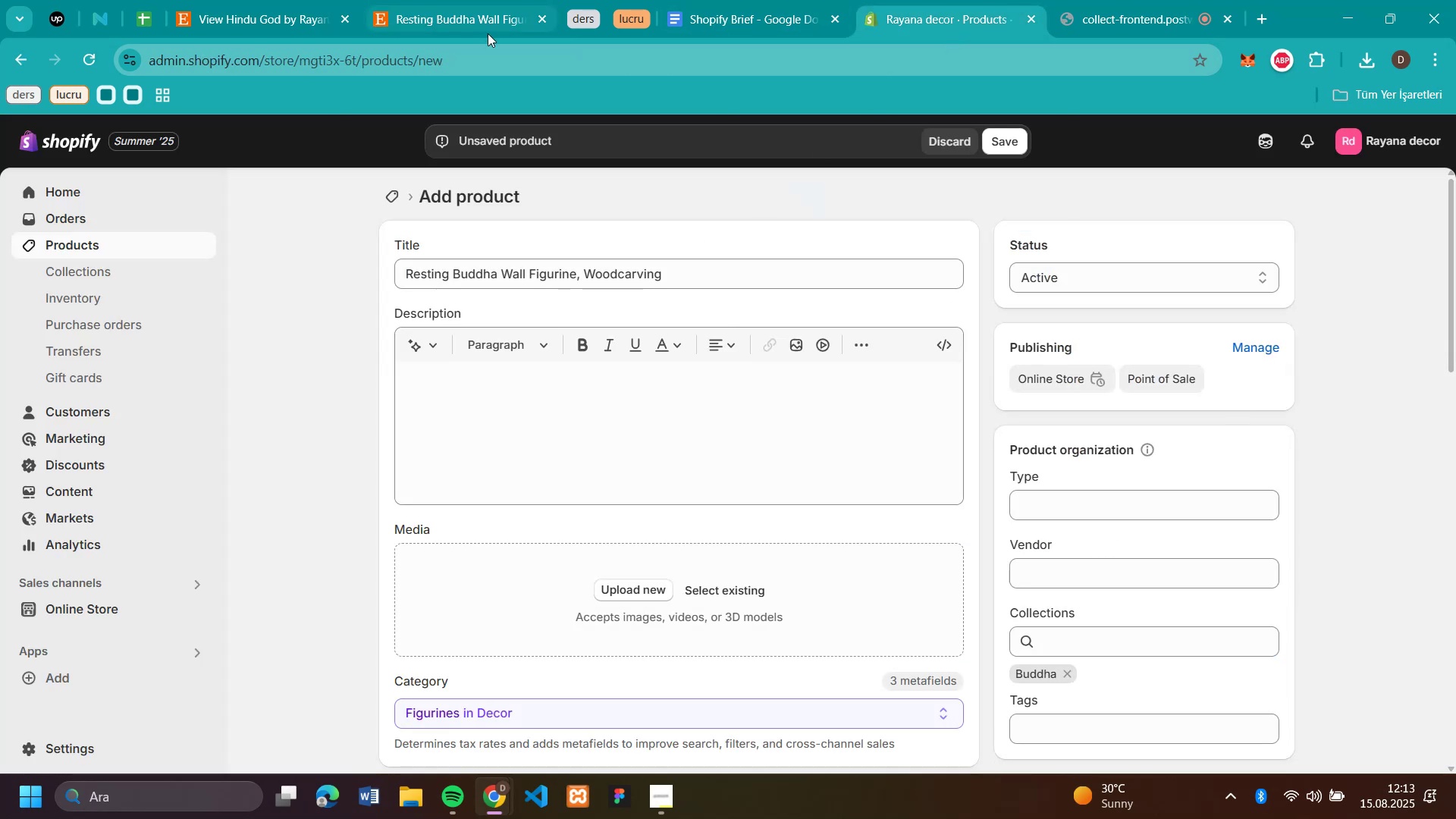 
left_click([486, 27])
 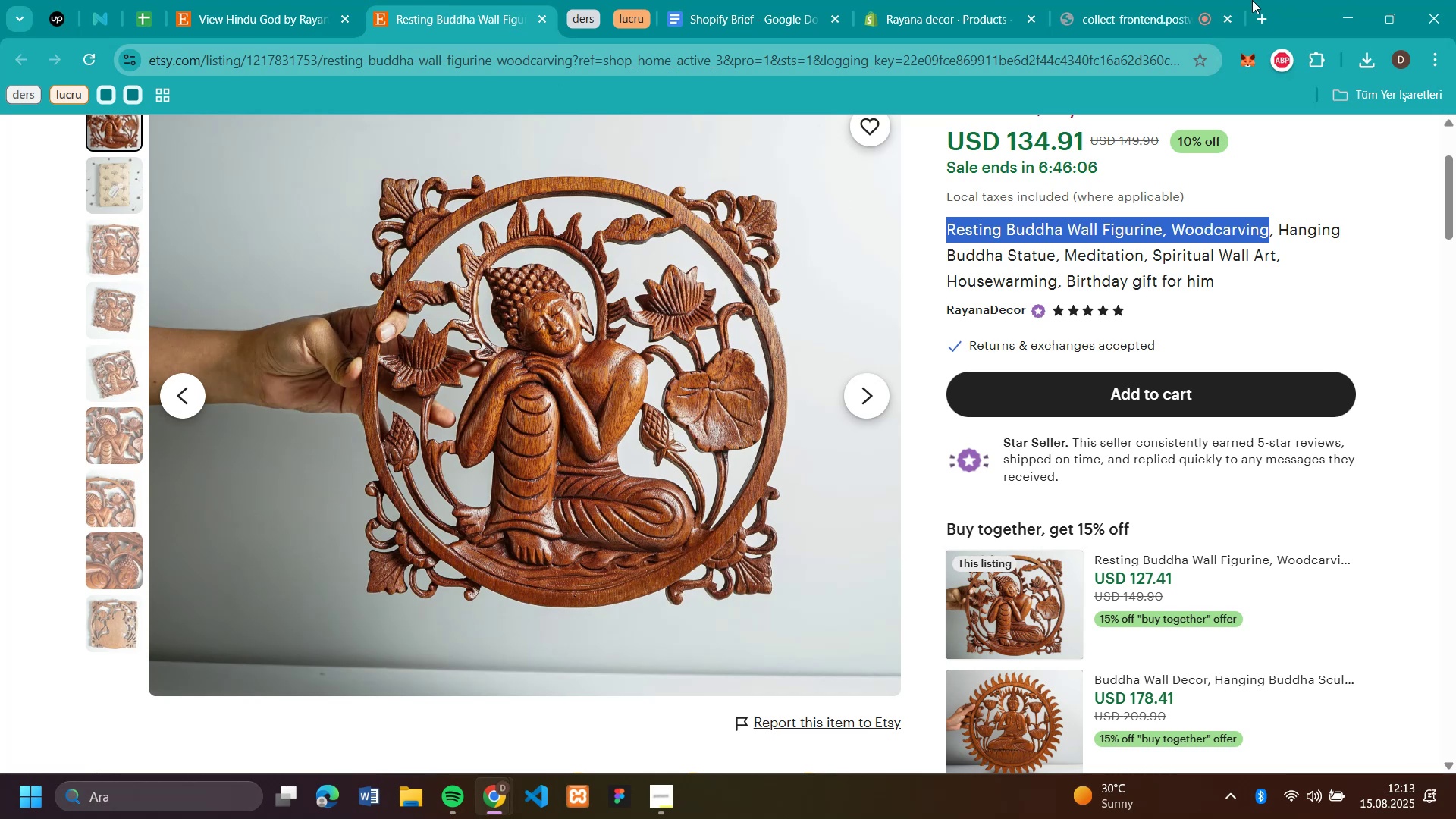 
left_click([1112, 11])
 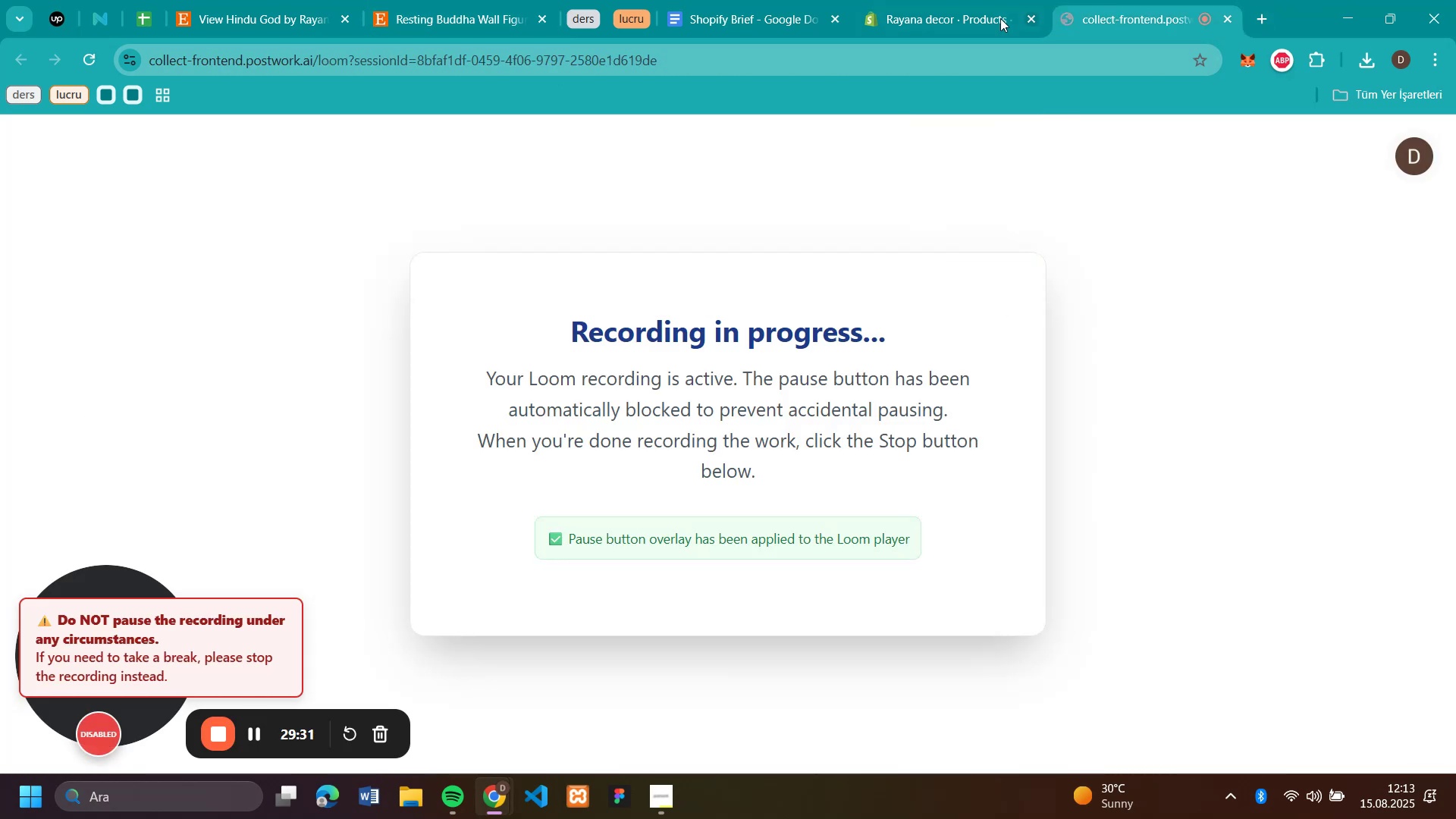 
left_click([947, 14])
 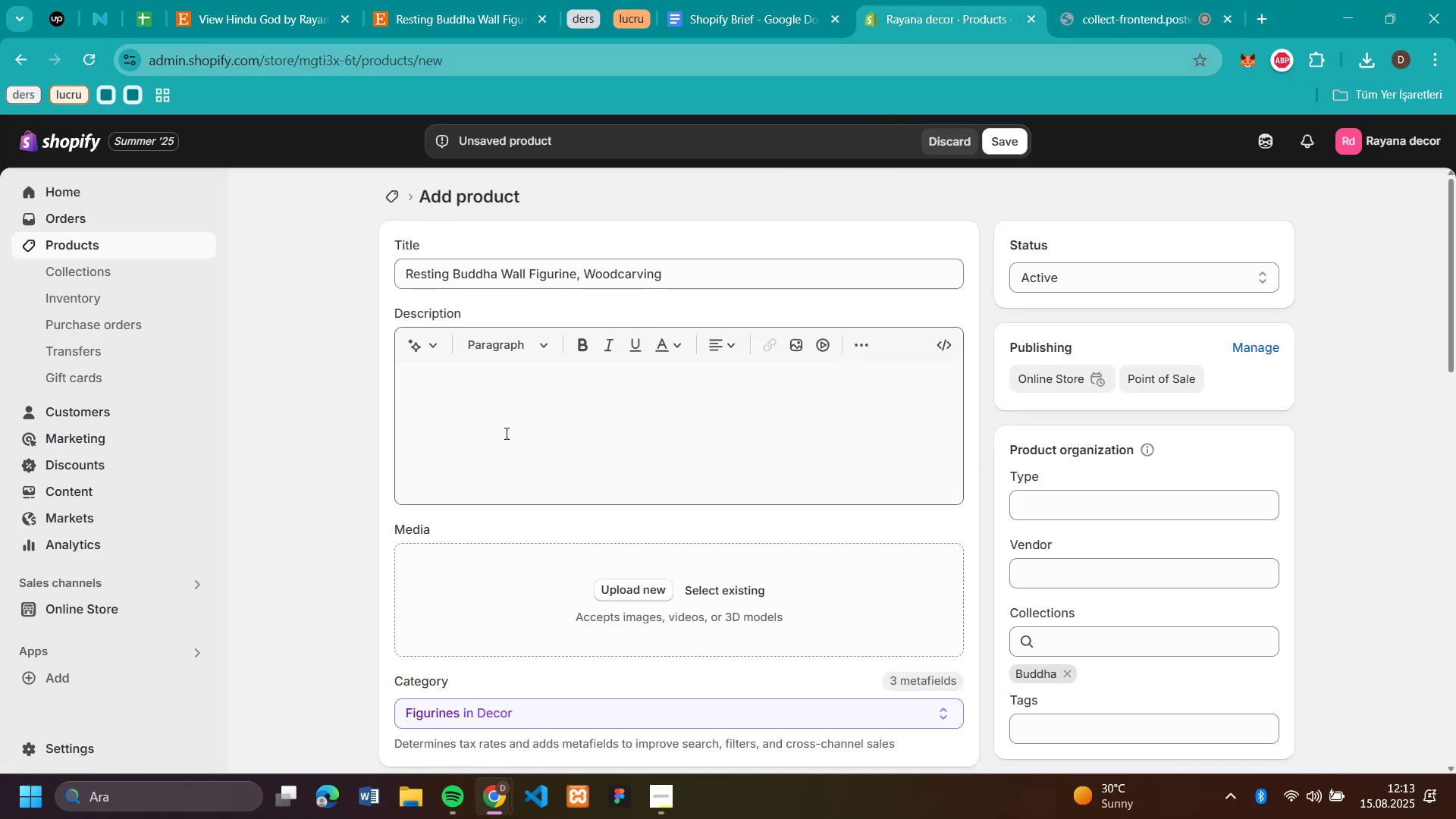 
left_click([460, 11])
 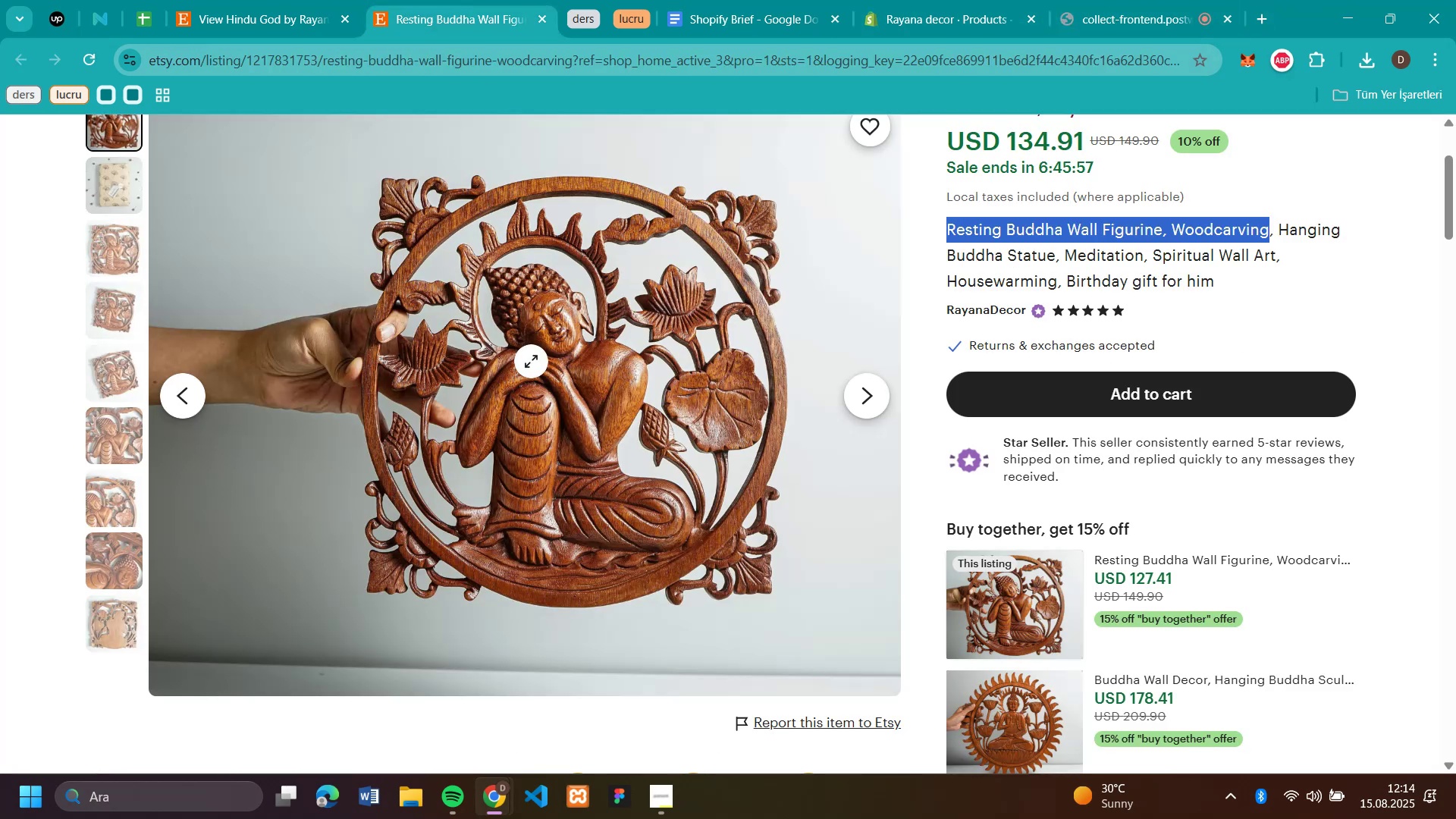 
scroll: coordinate [531, 361], scroll_direction: up, amount: 1.0
 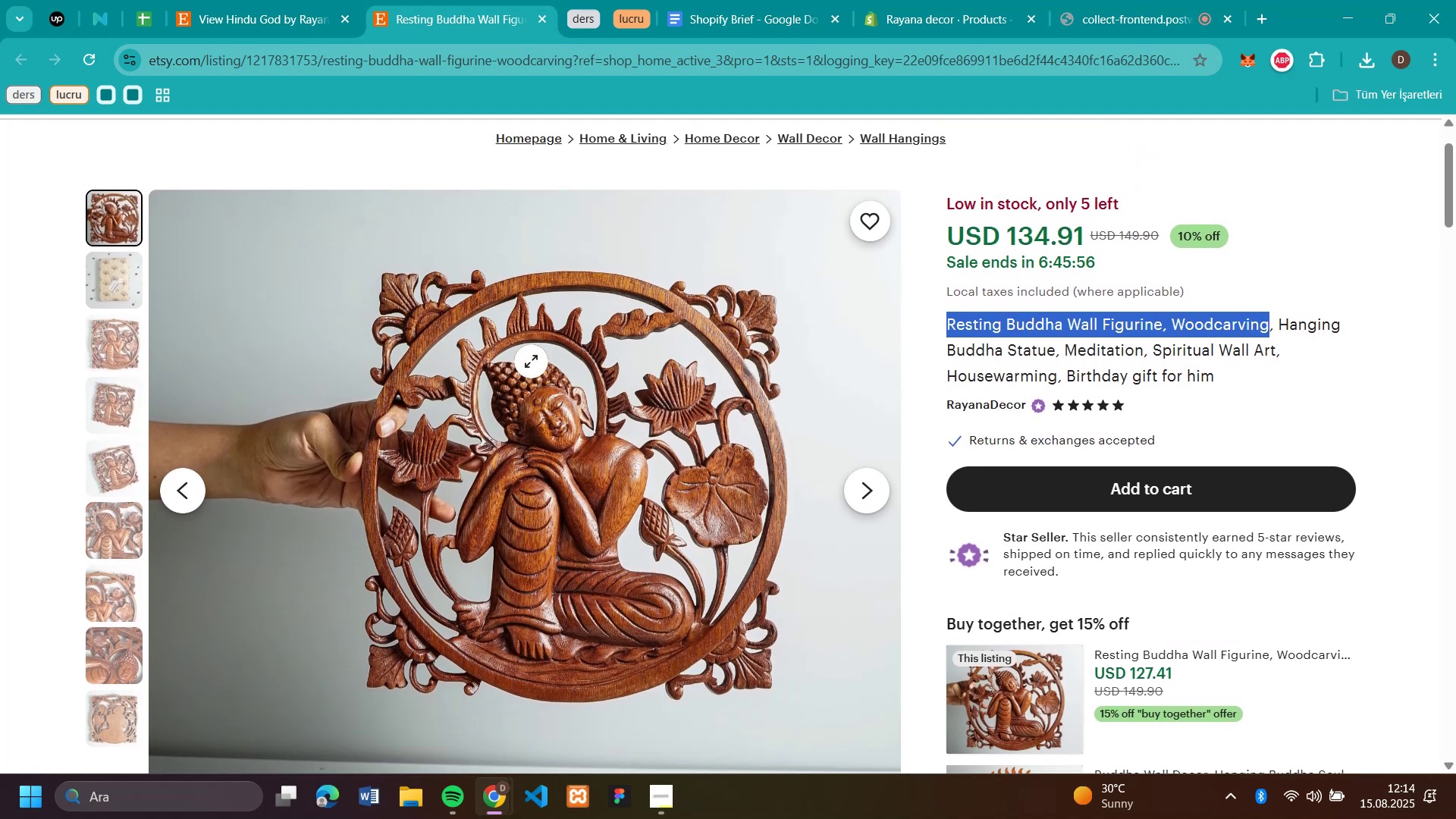 
scroll: coordinate [531, 361], scroll_direction: down, amount: 1.0
 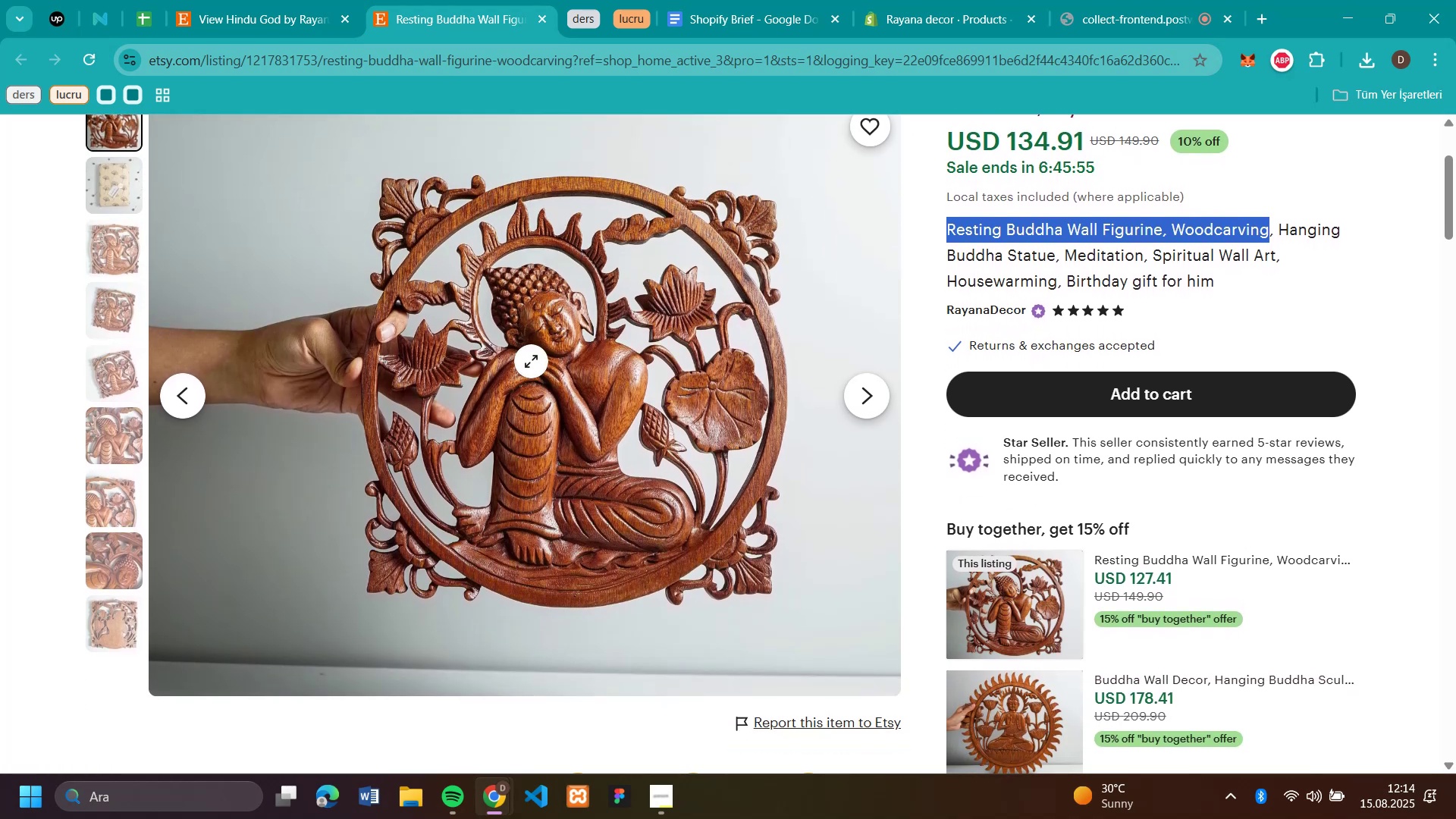 
right_click([531, 361])
 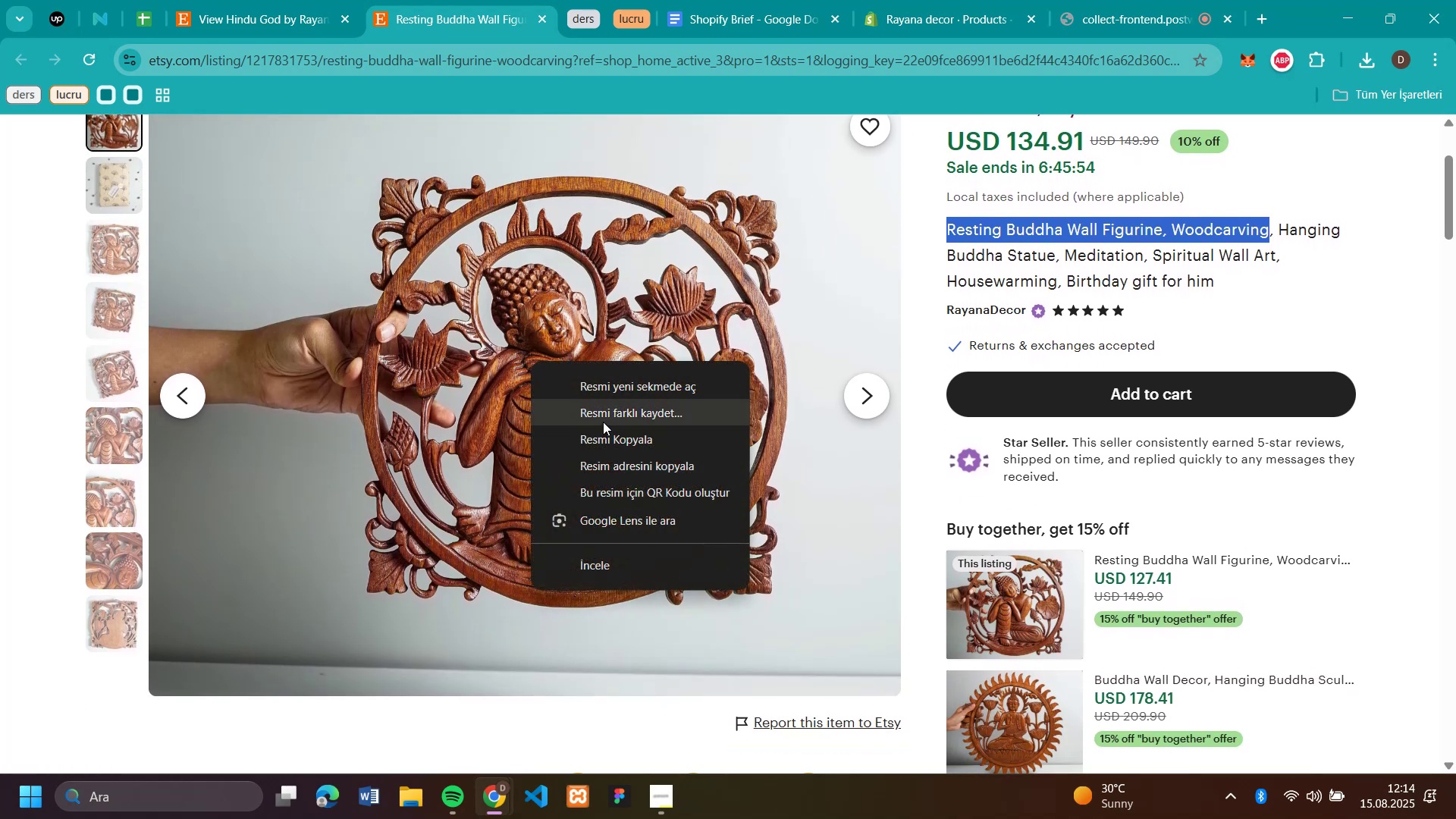 
left_click([603, 419])
 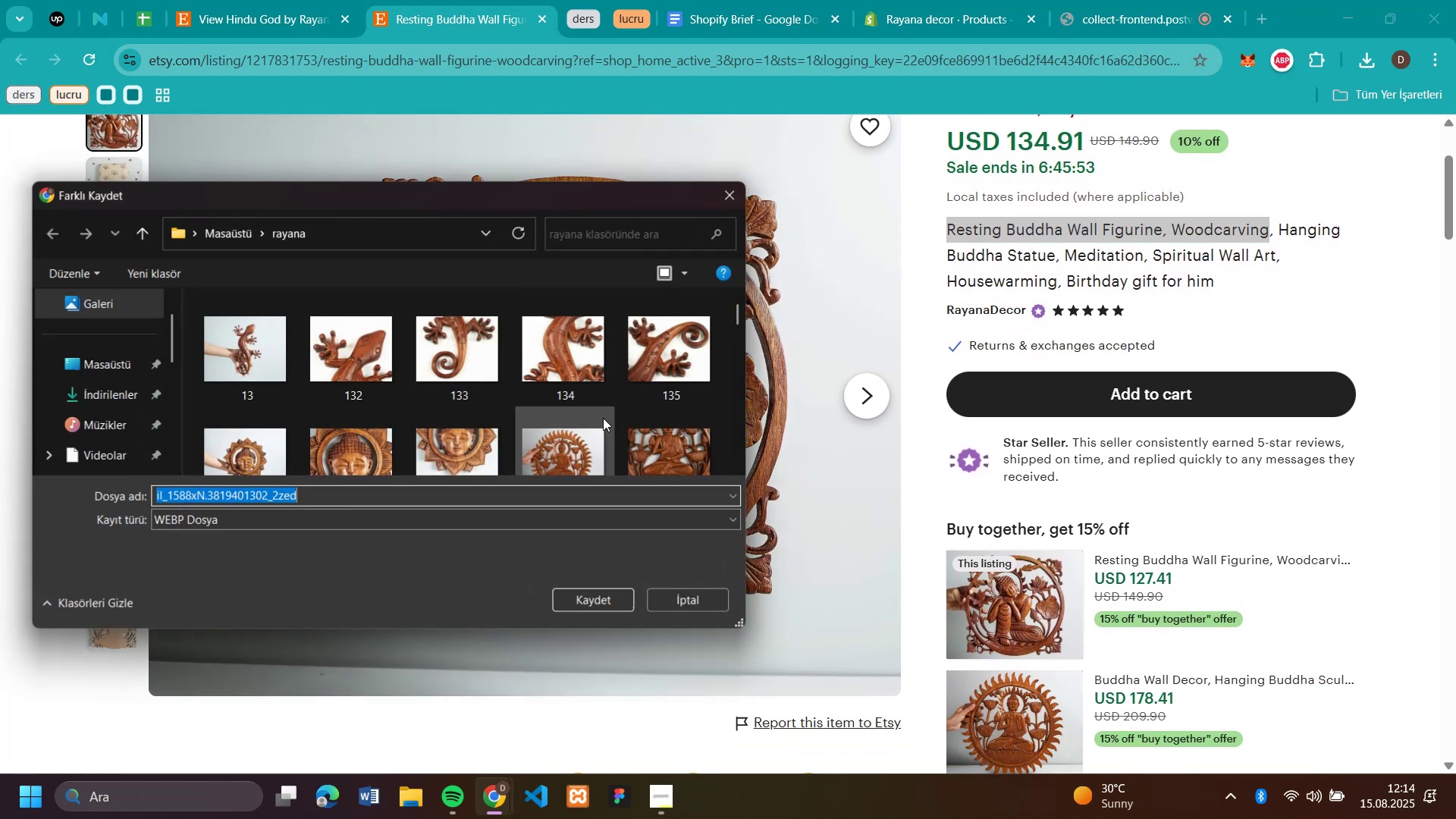 
key(Enter)
 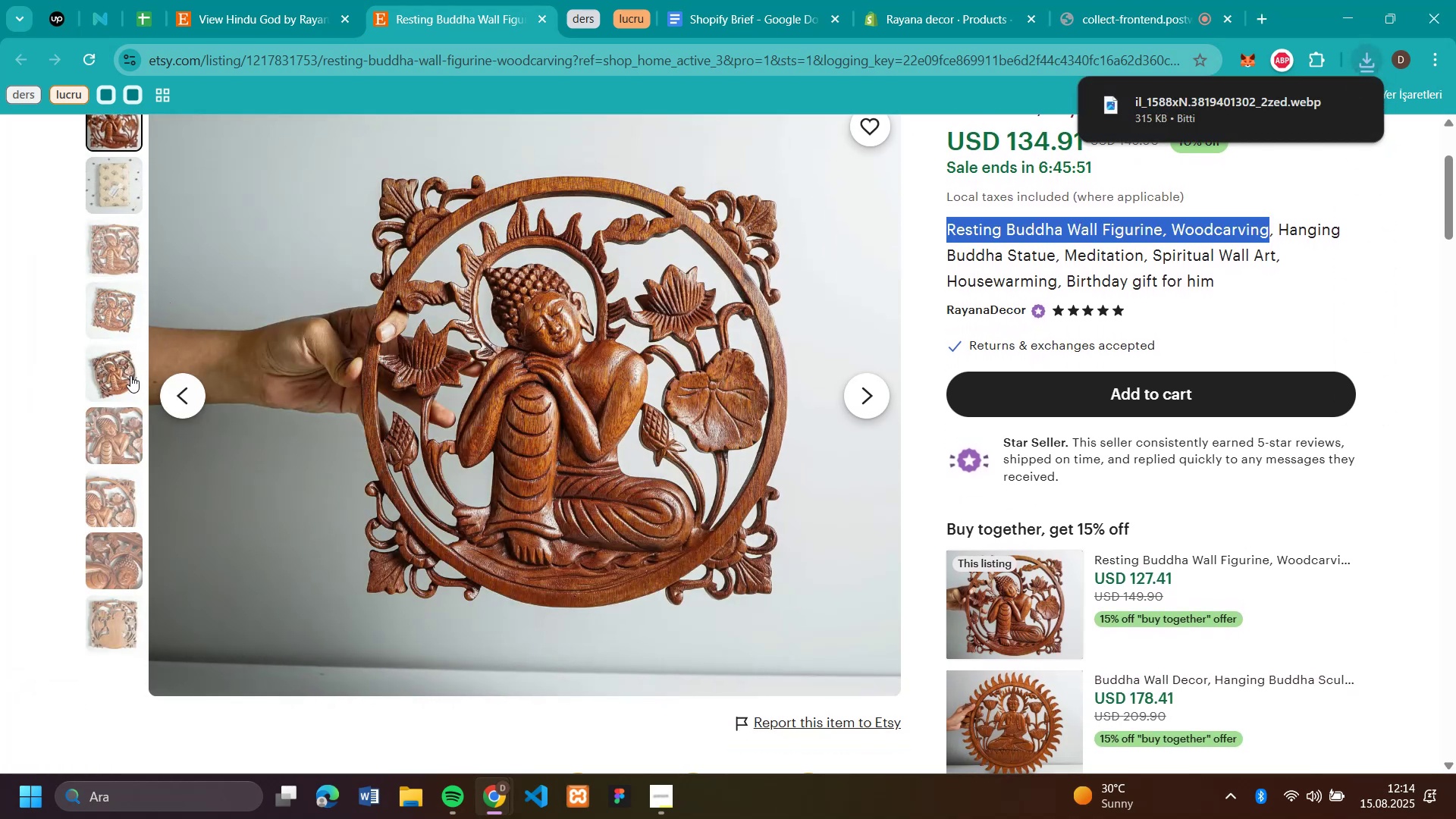 
left_click([122, 390])
 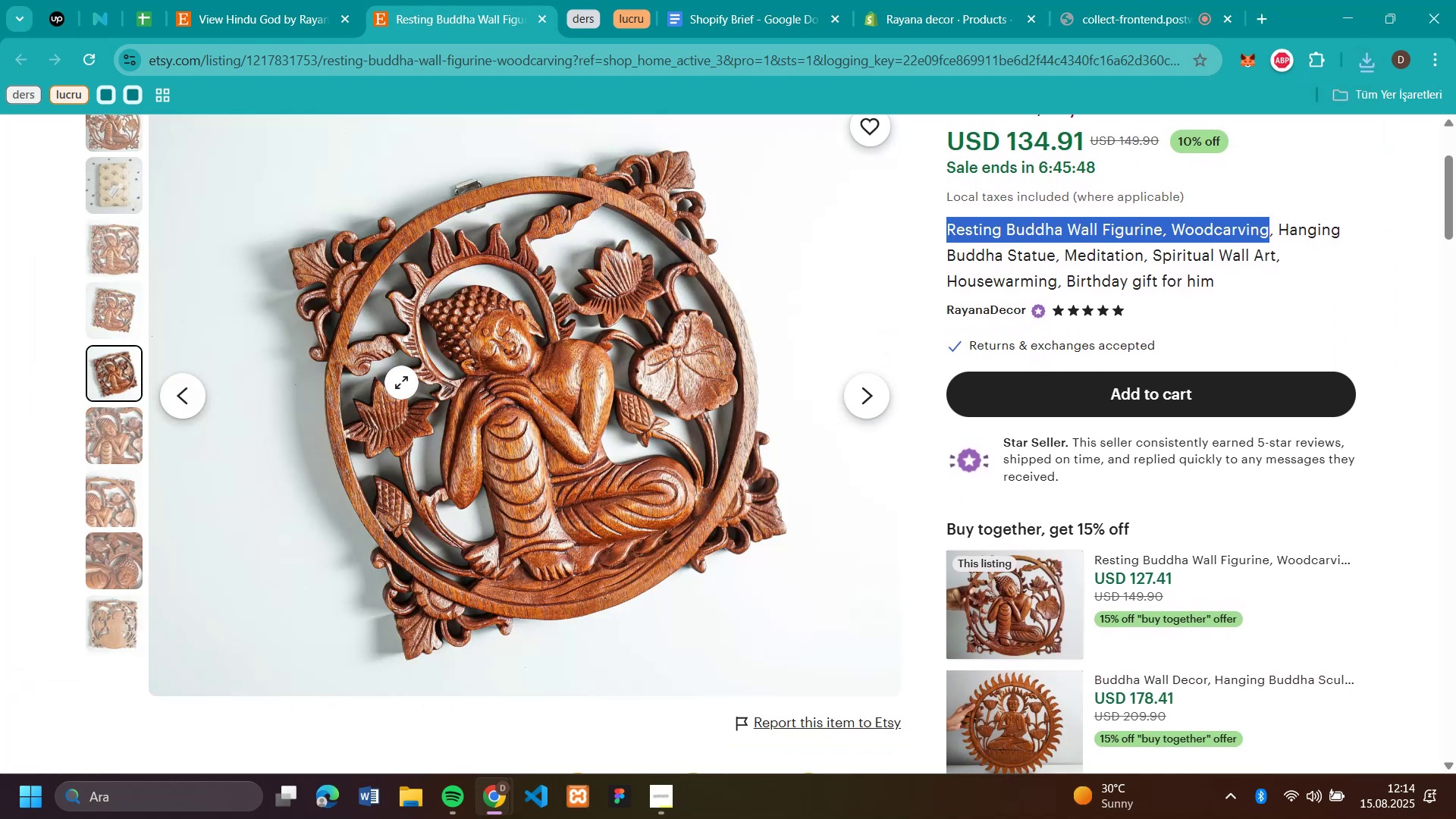 
right_click([401, 382])
 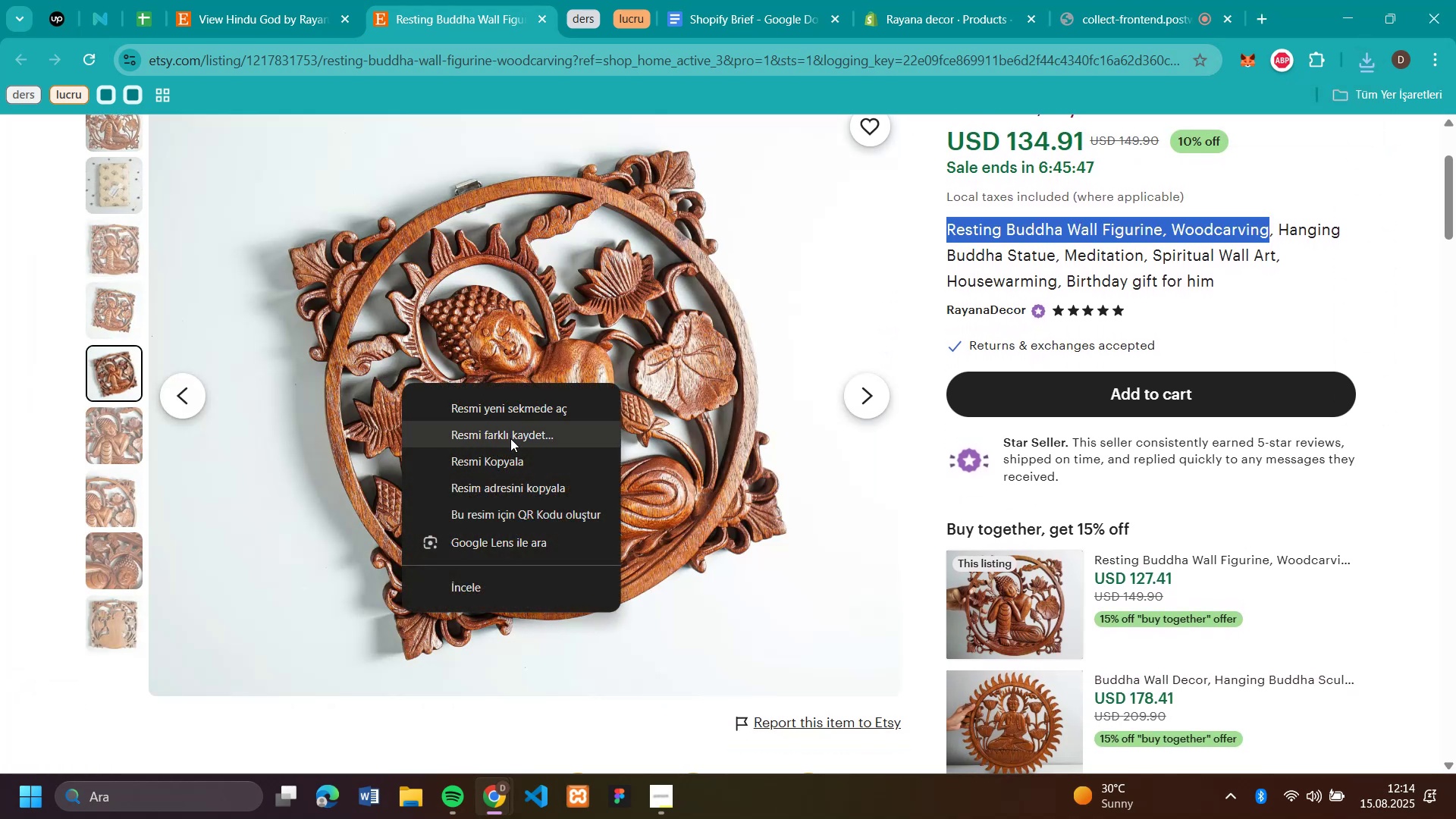 
left_click([510, 438])
 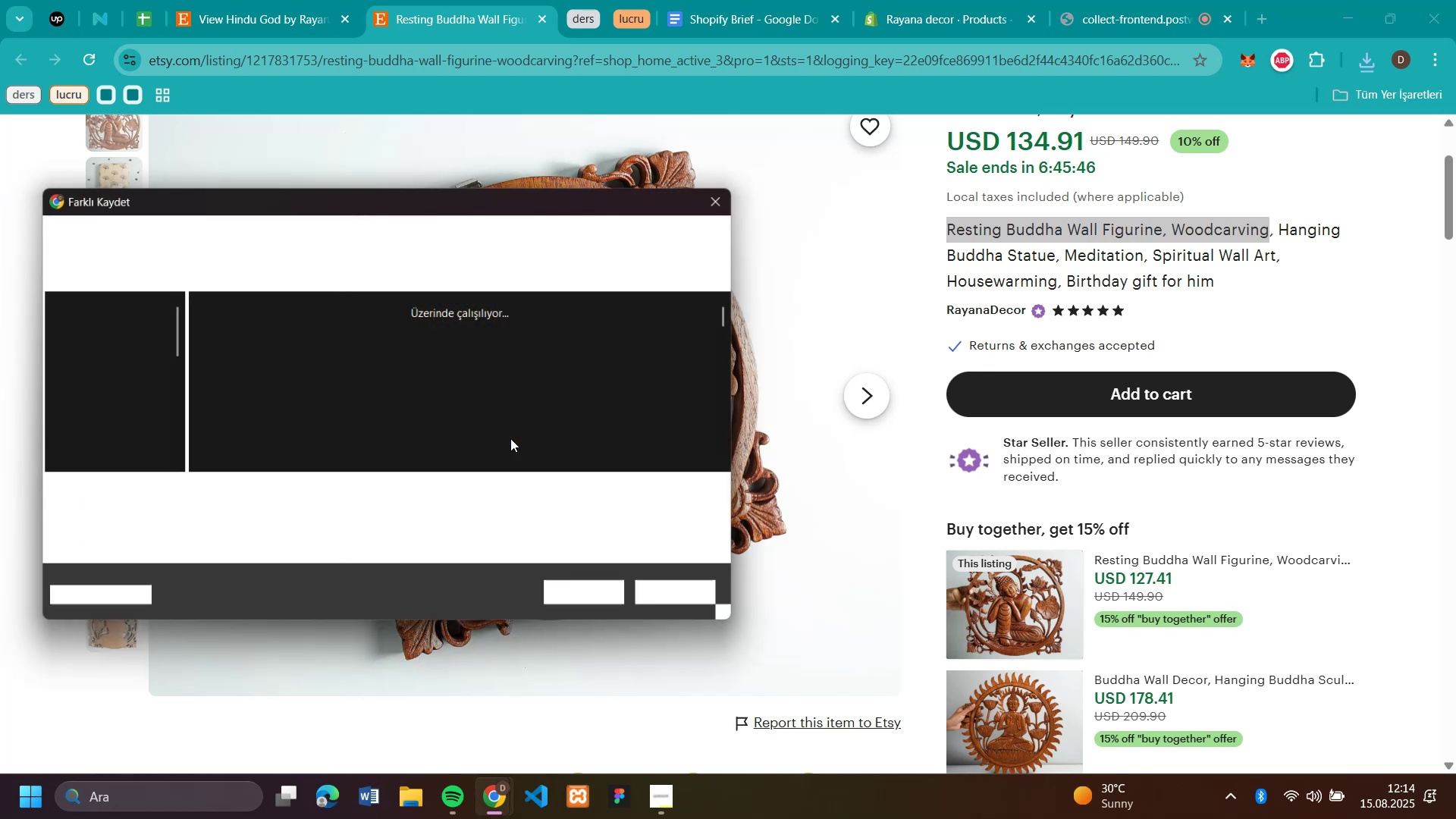 
key(Enter)
 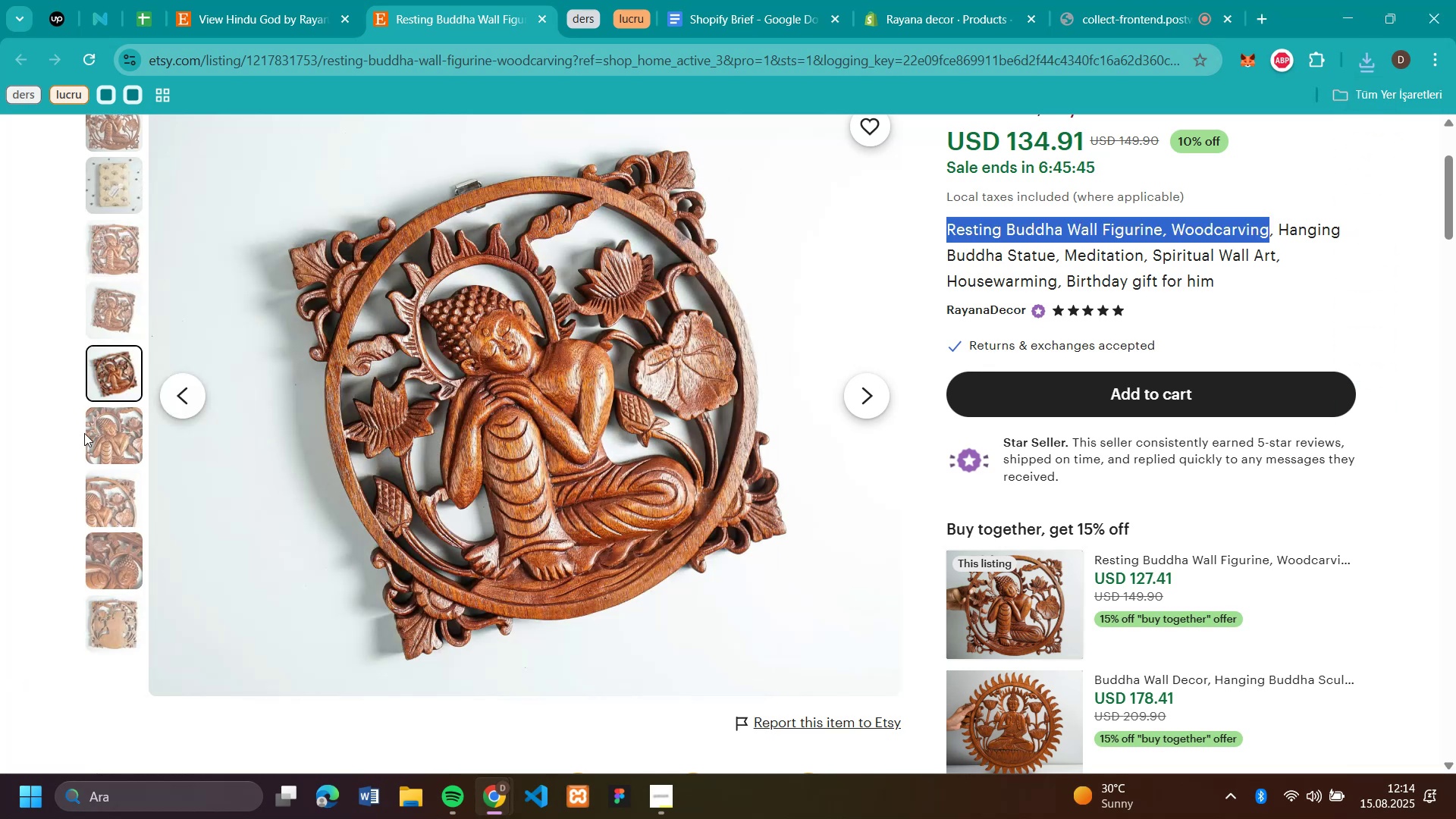 
left_click([123, 431])
 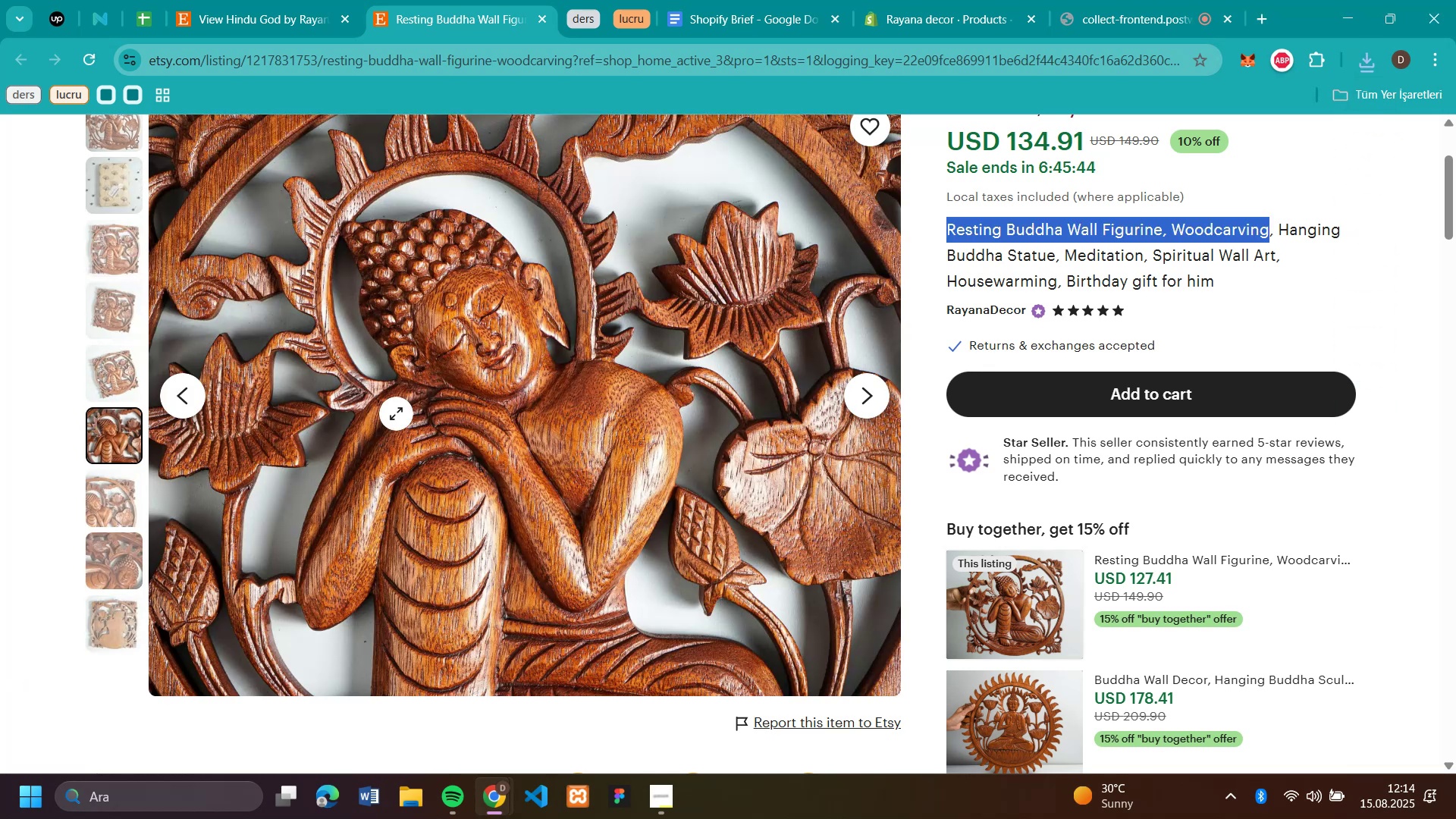 
right_click([396, 413])
 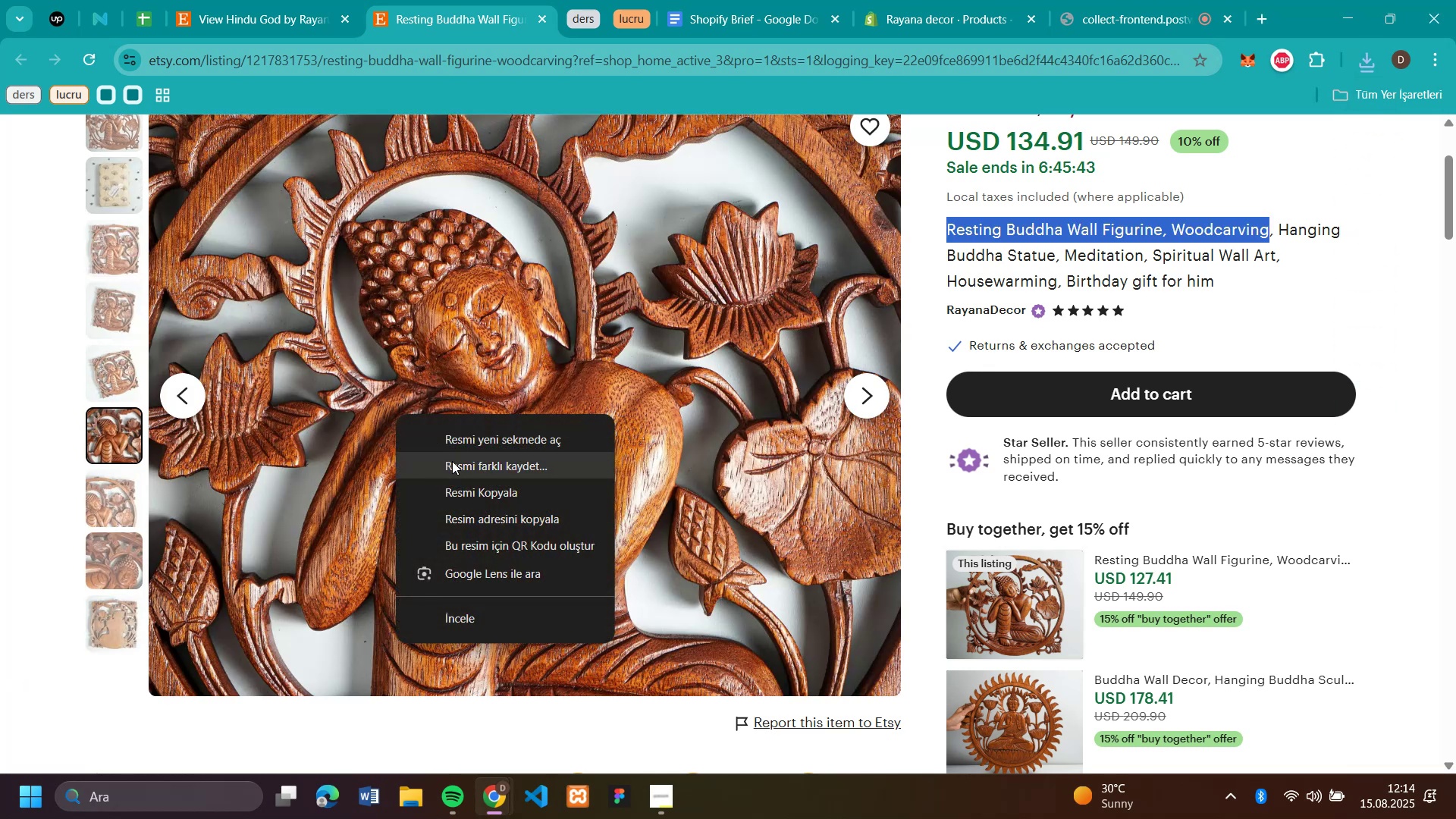 
left_click([452, 461])
 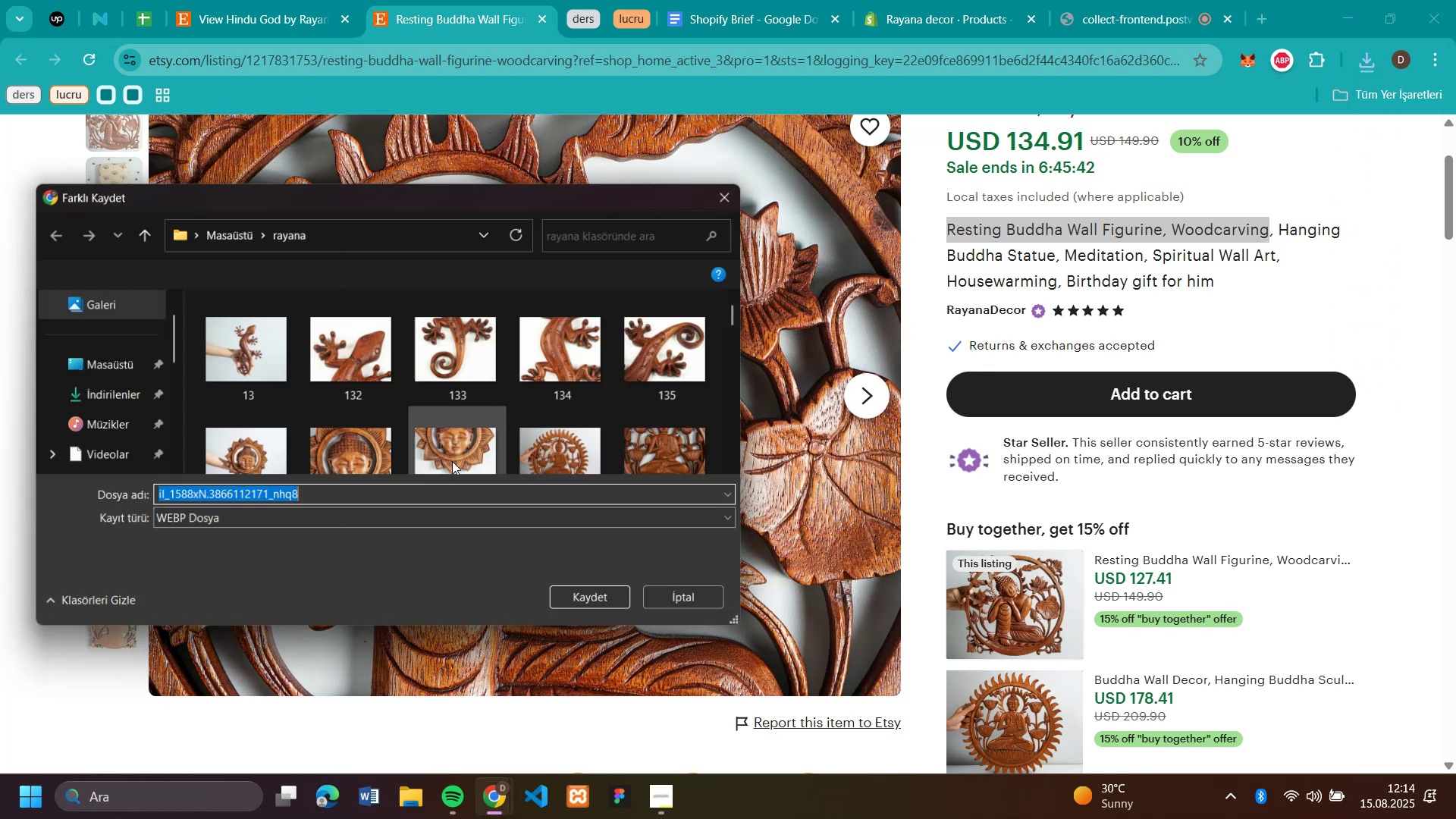 
key(Enter)
 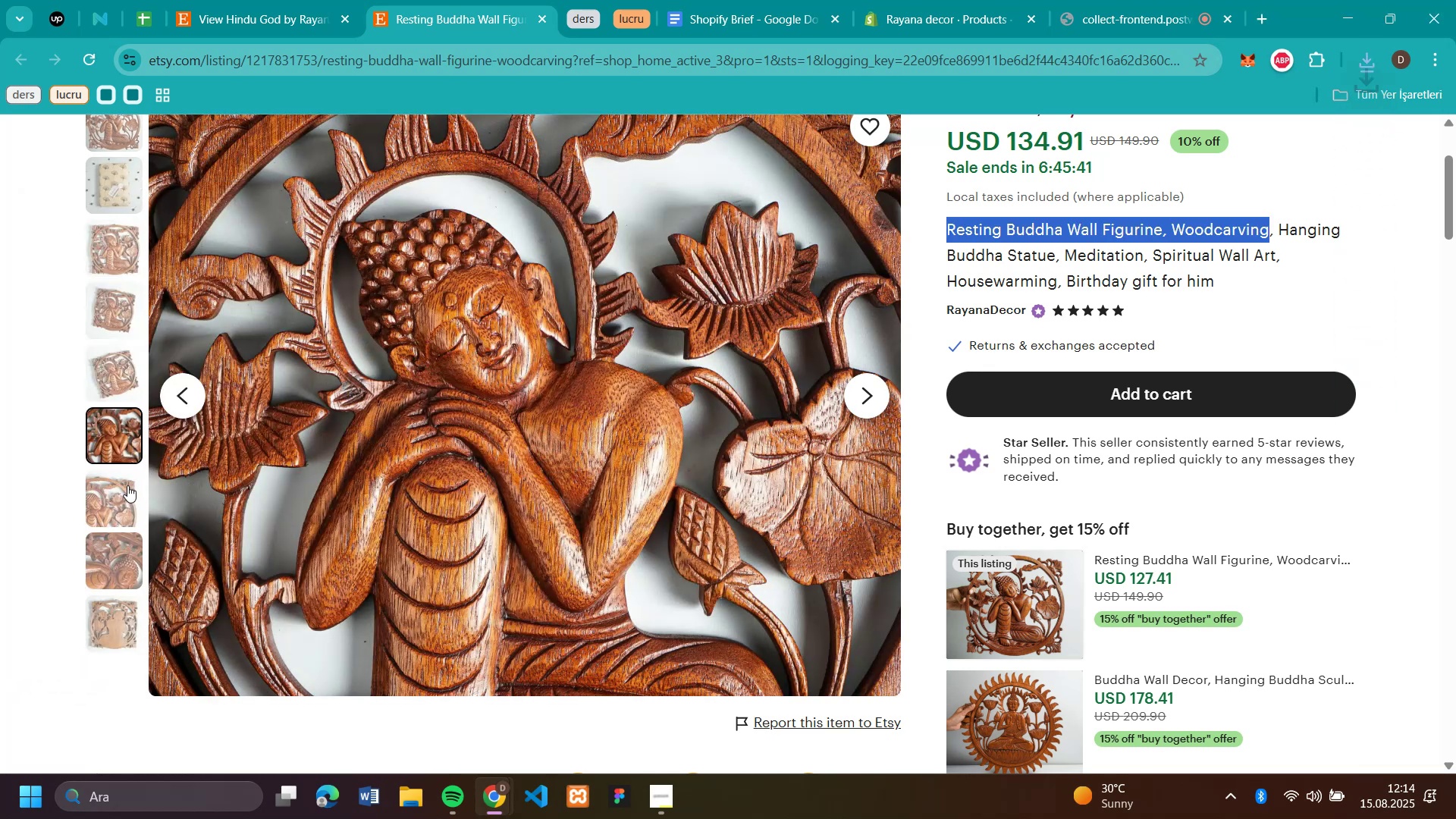 
left_click([113, 494])
 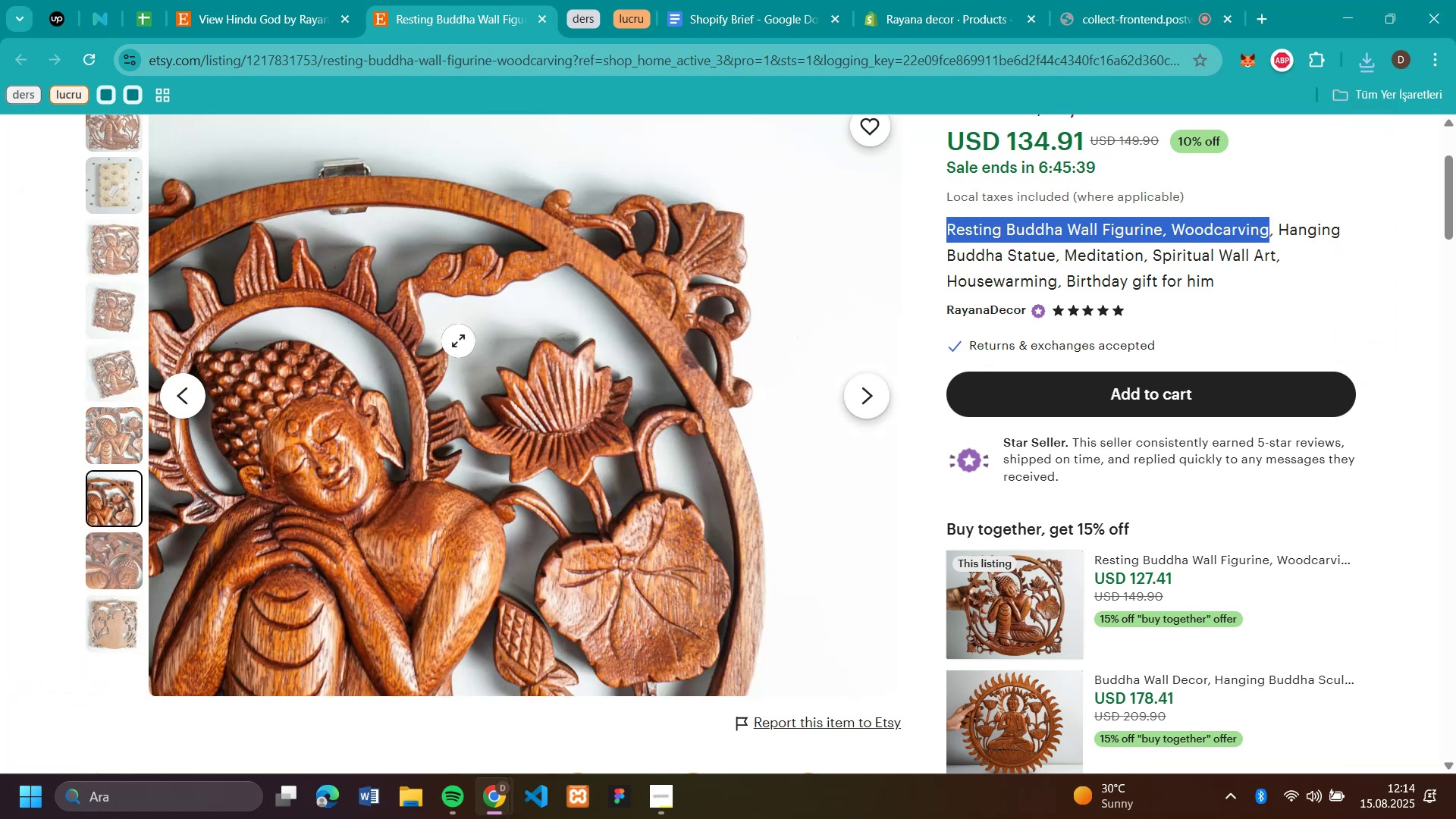 
right_click([458, 340])
 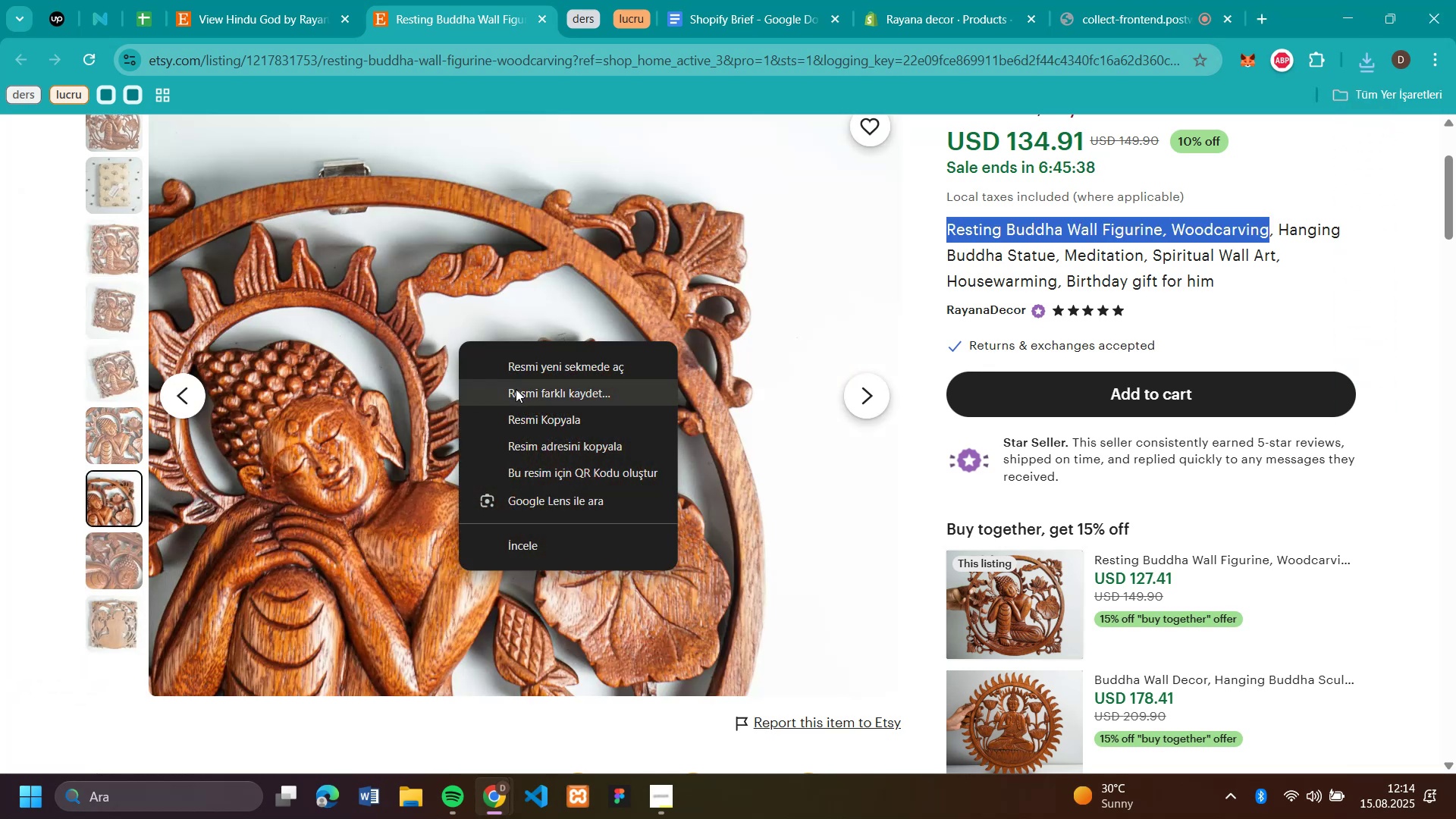 
left_click([516, 389])
 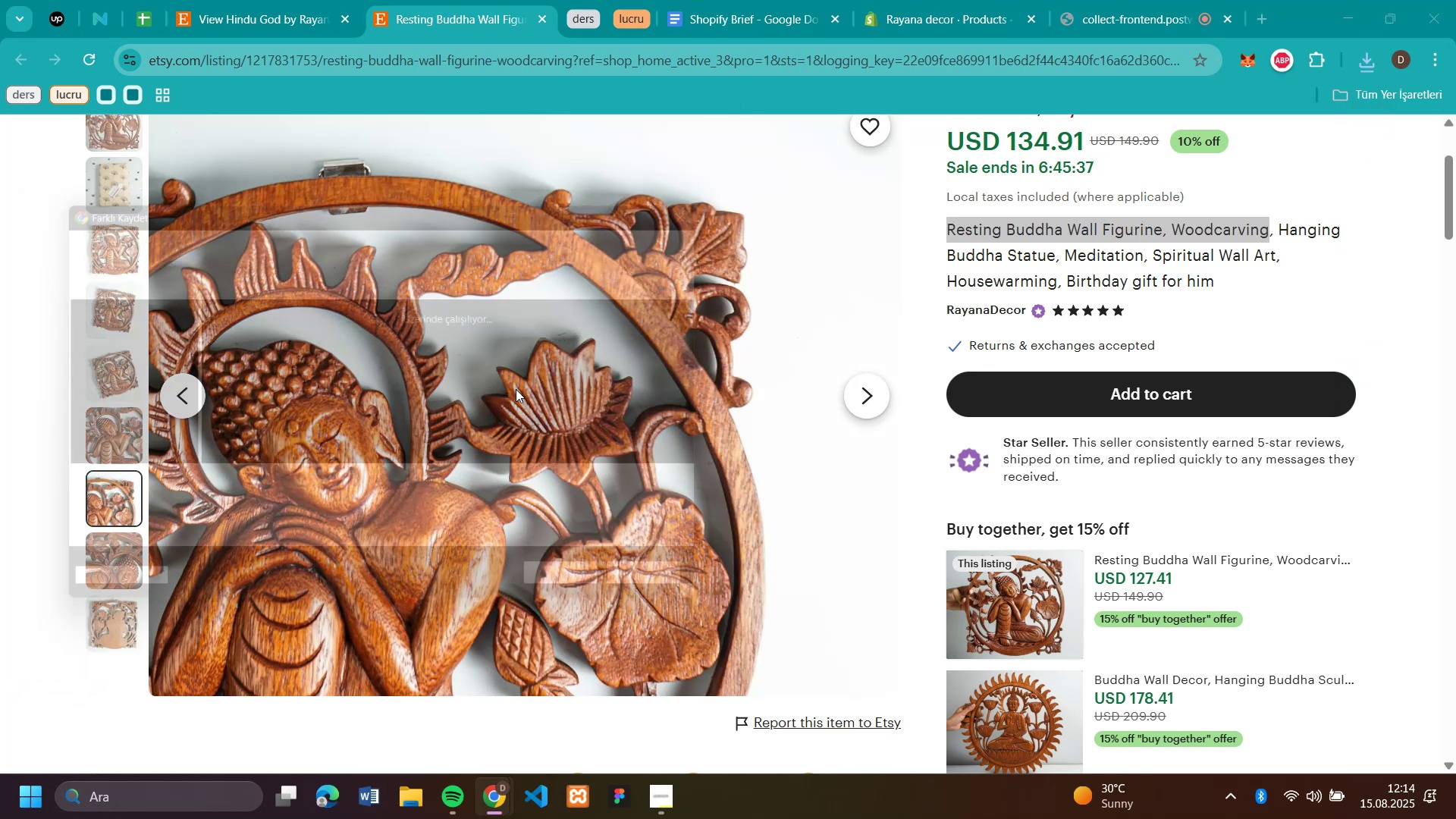 
key(Enter)
 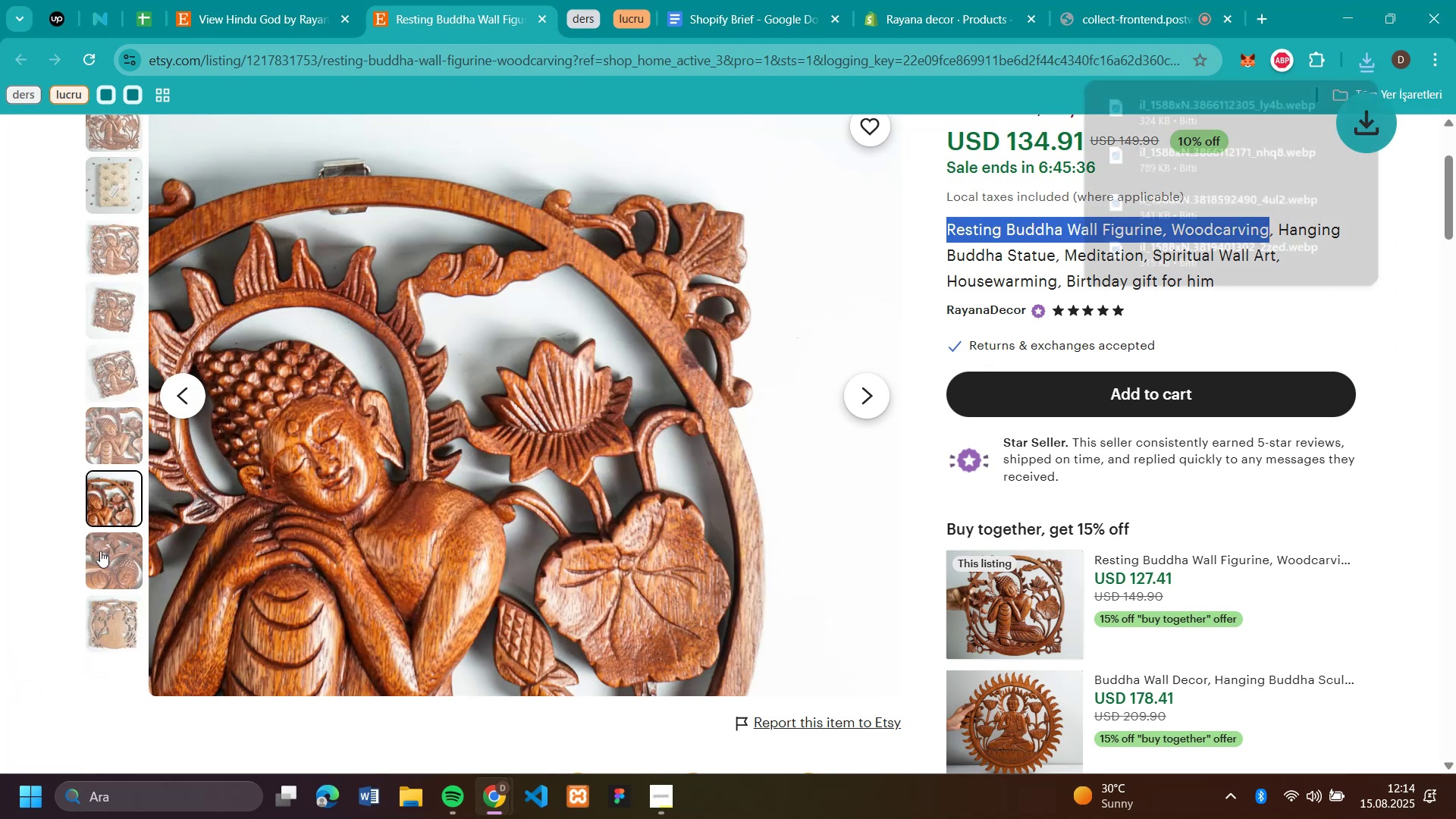 
left_click([100, 551])
 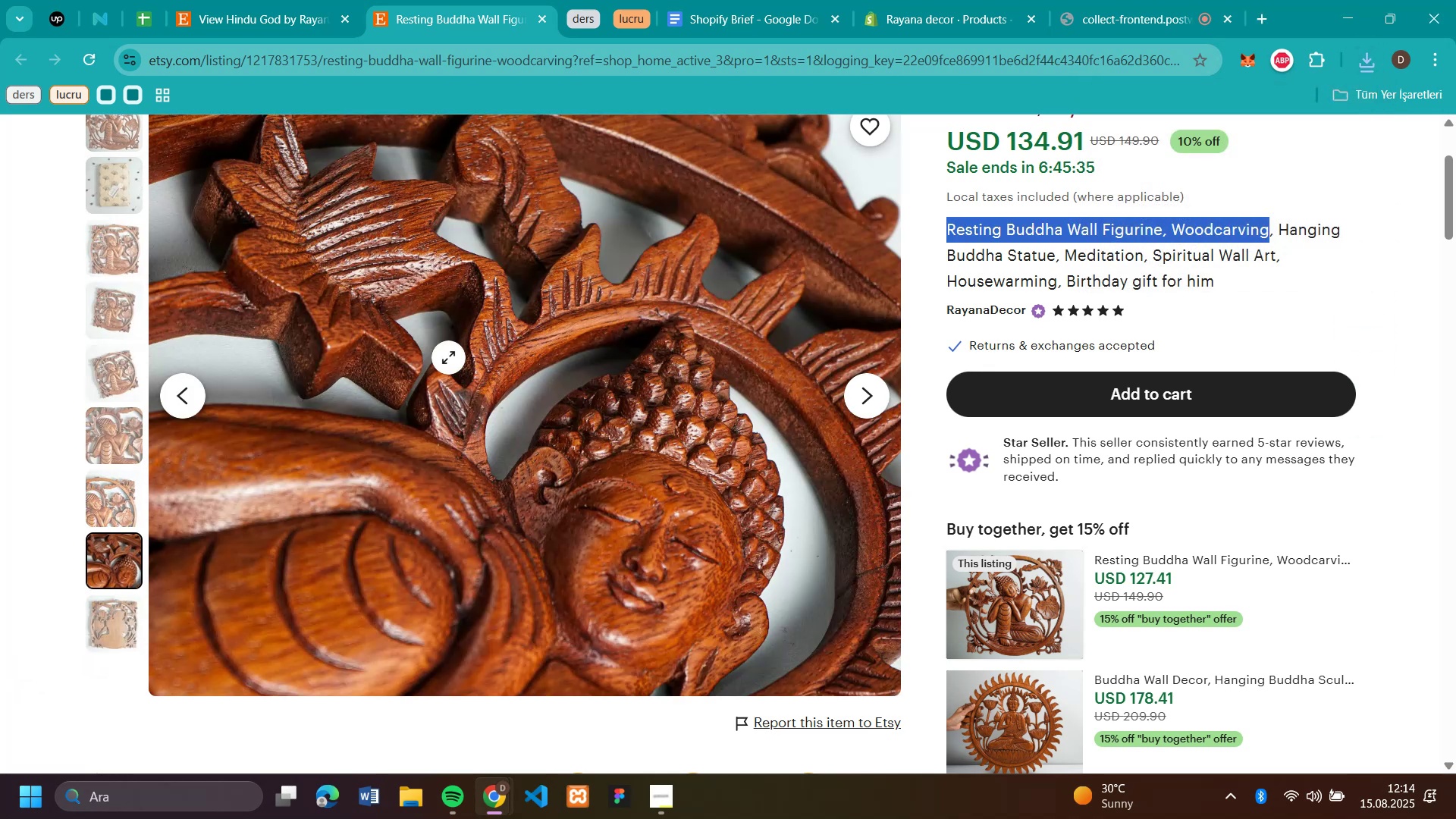 
right_click([449, 357])
 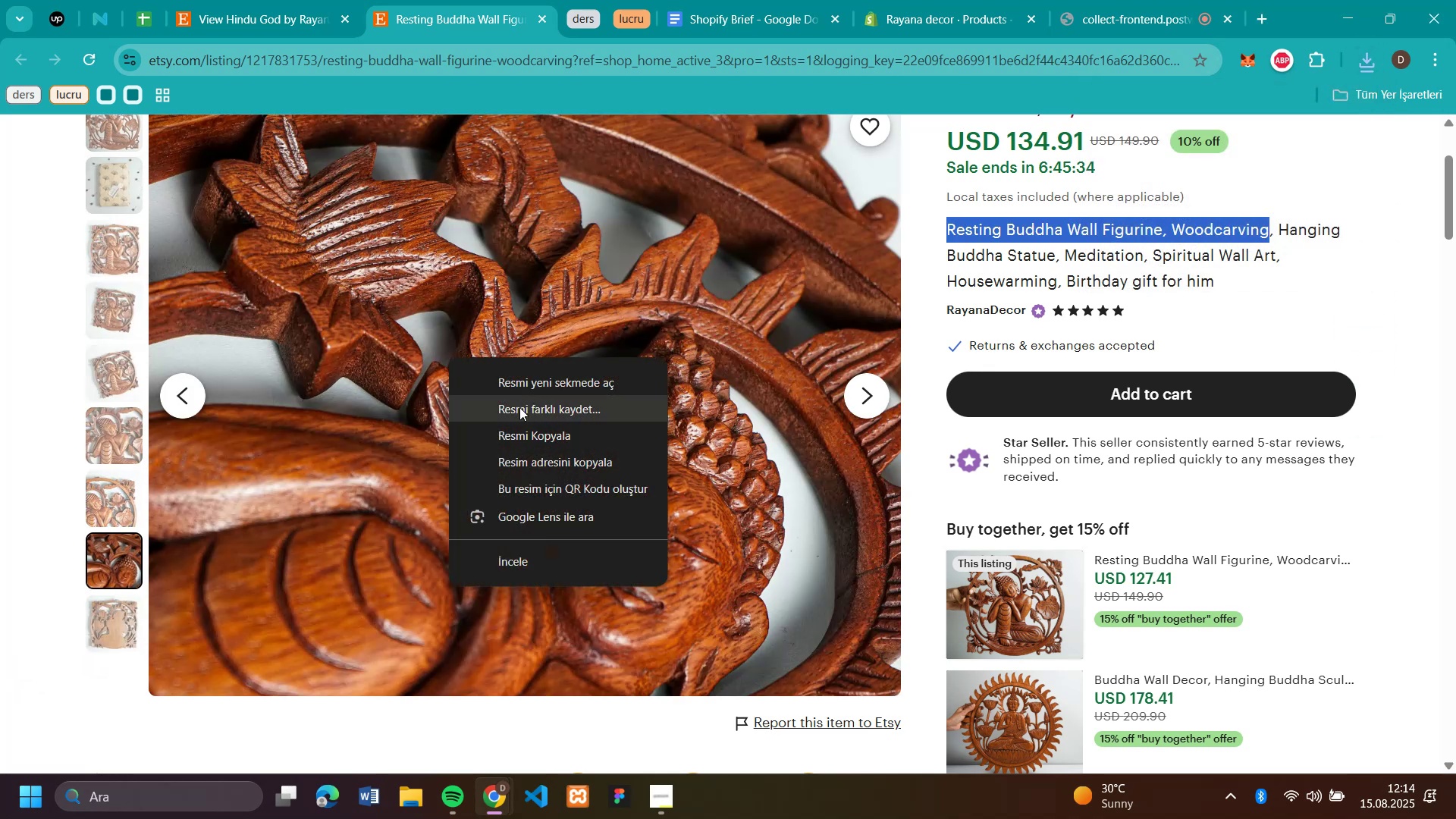 
left_click([519, 407])
 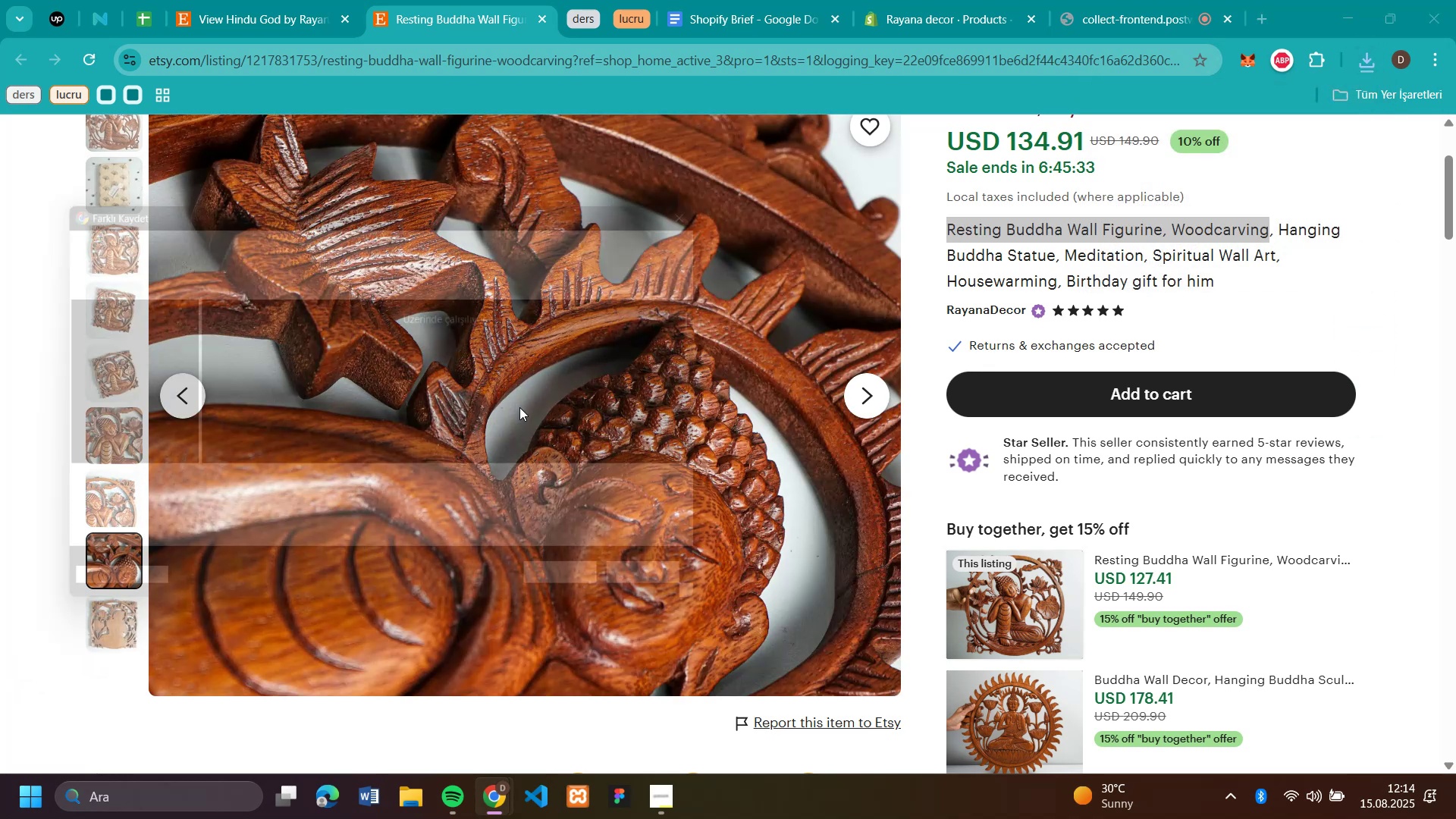 
key(Enter)
 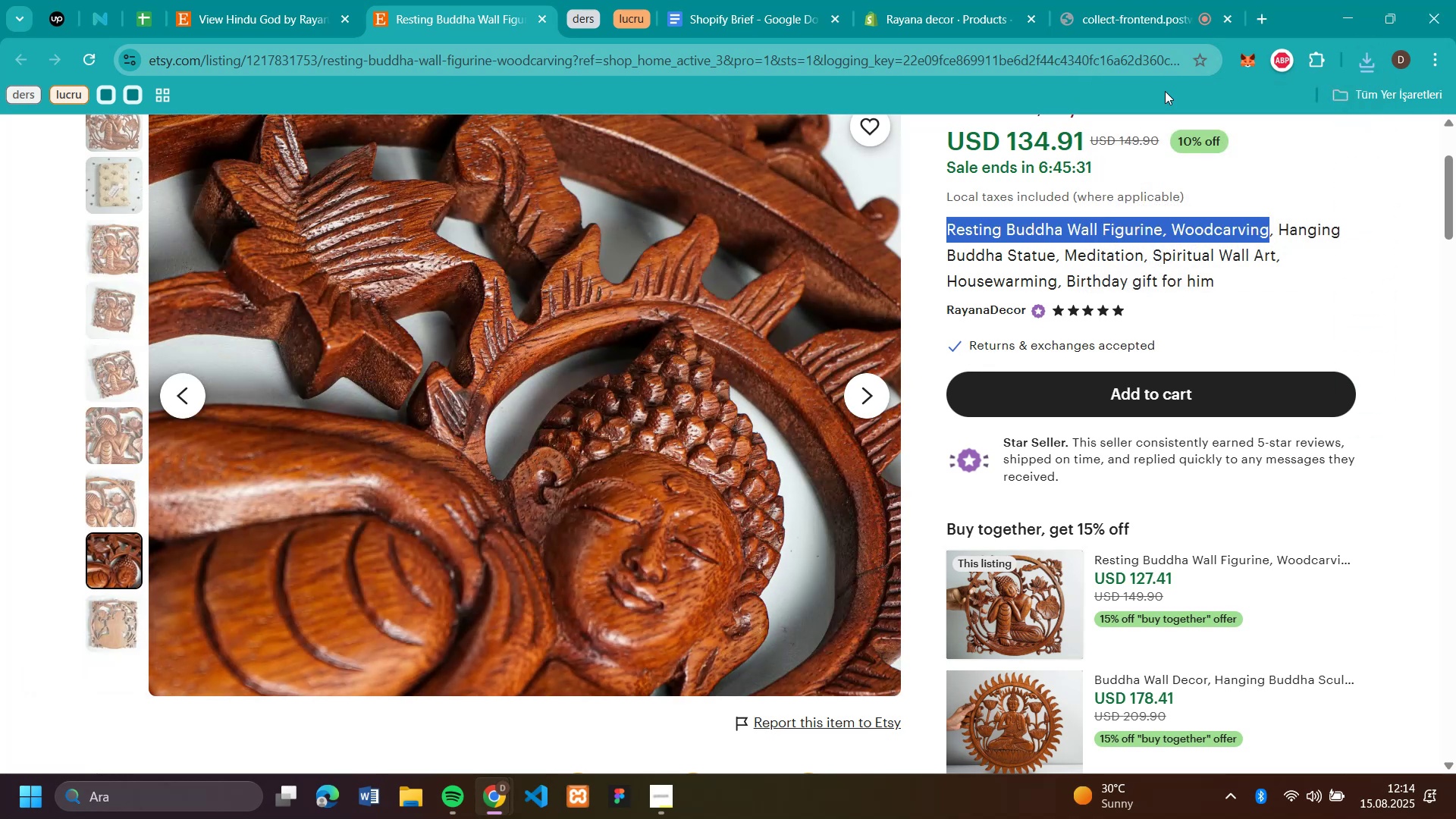 
left_click_drag(start_coordinate=[1164, 136], to_coordinate=[1120, 145])
 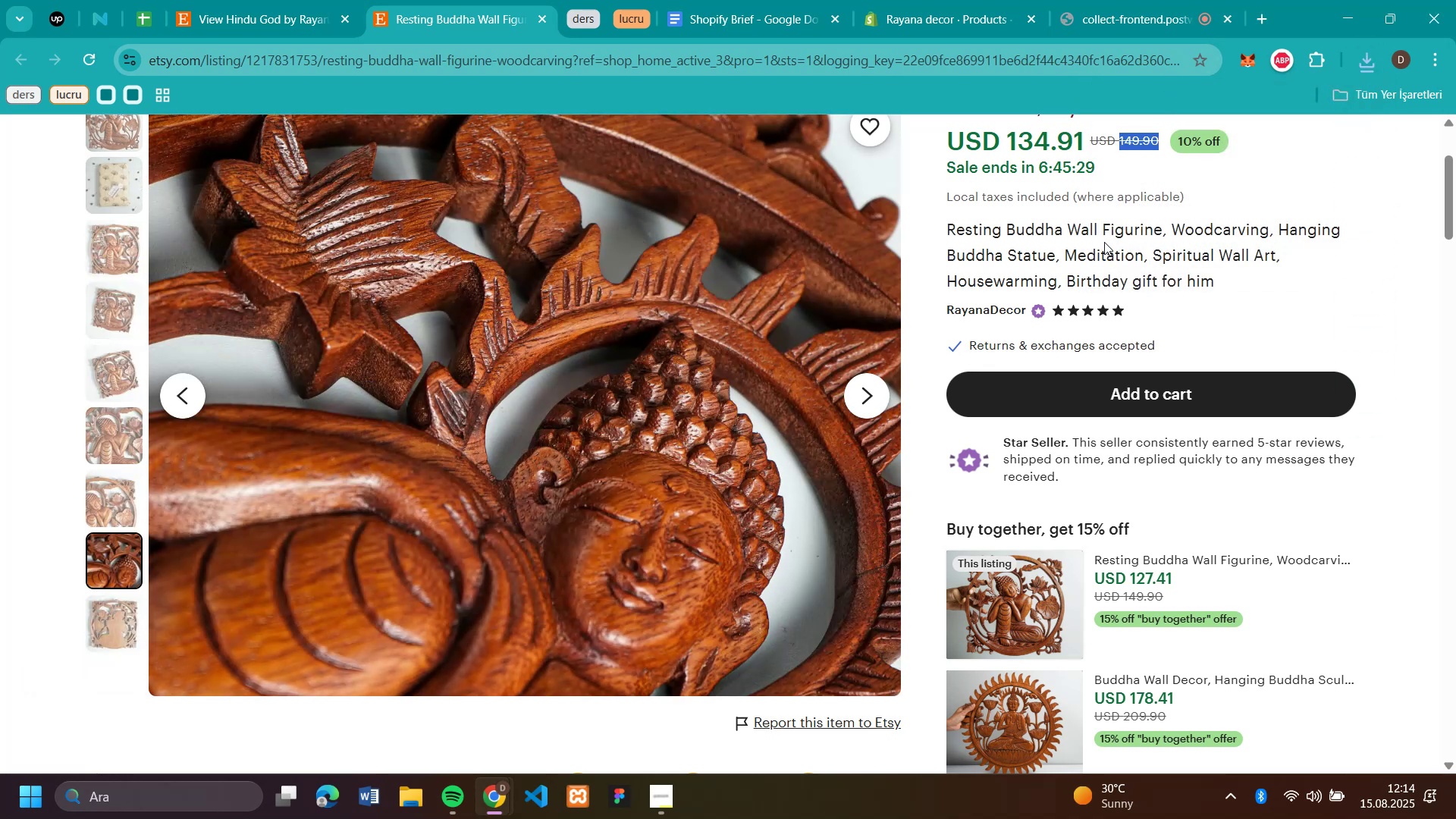 
key(Control+C)
 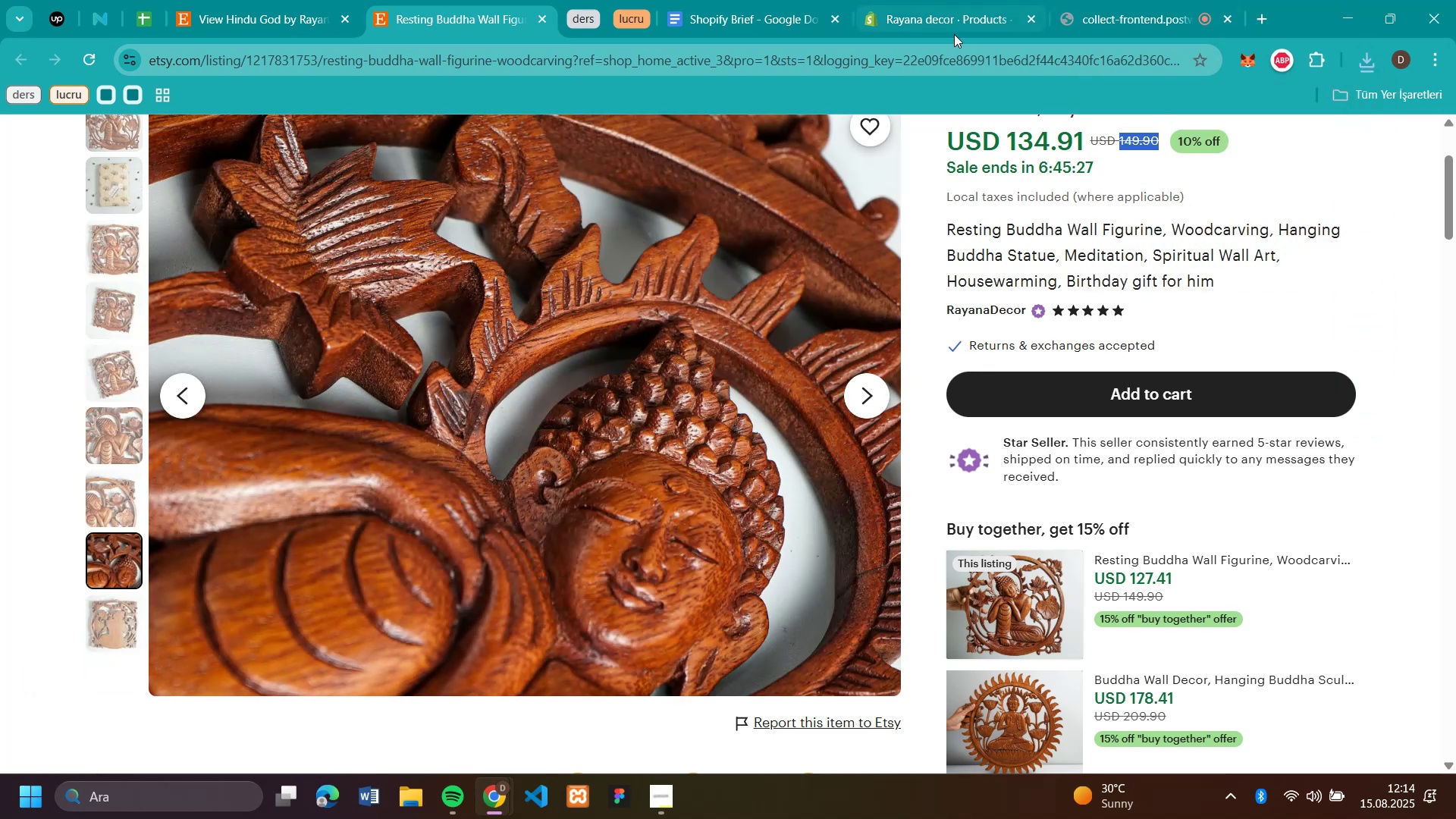 
left_click([946, 12])
 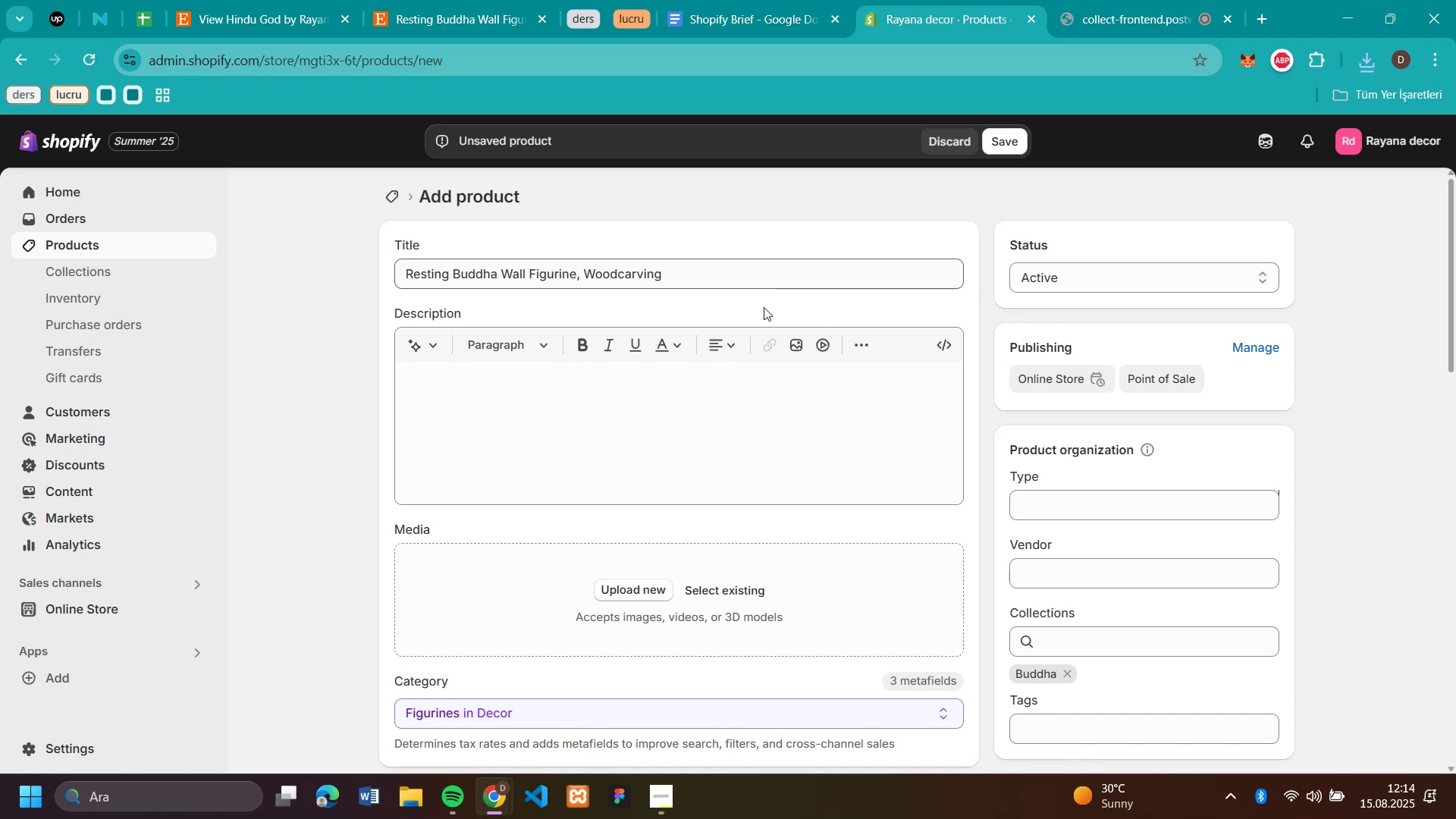 
scroll: coordinate [693, 400], scroll_direction: down, amount: 5.0
 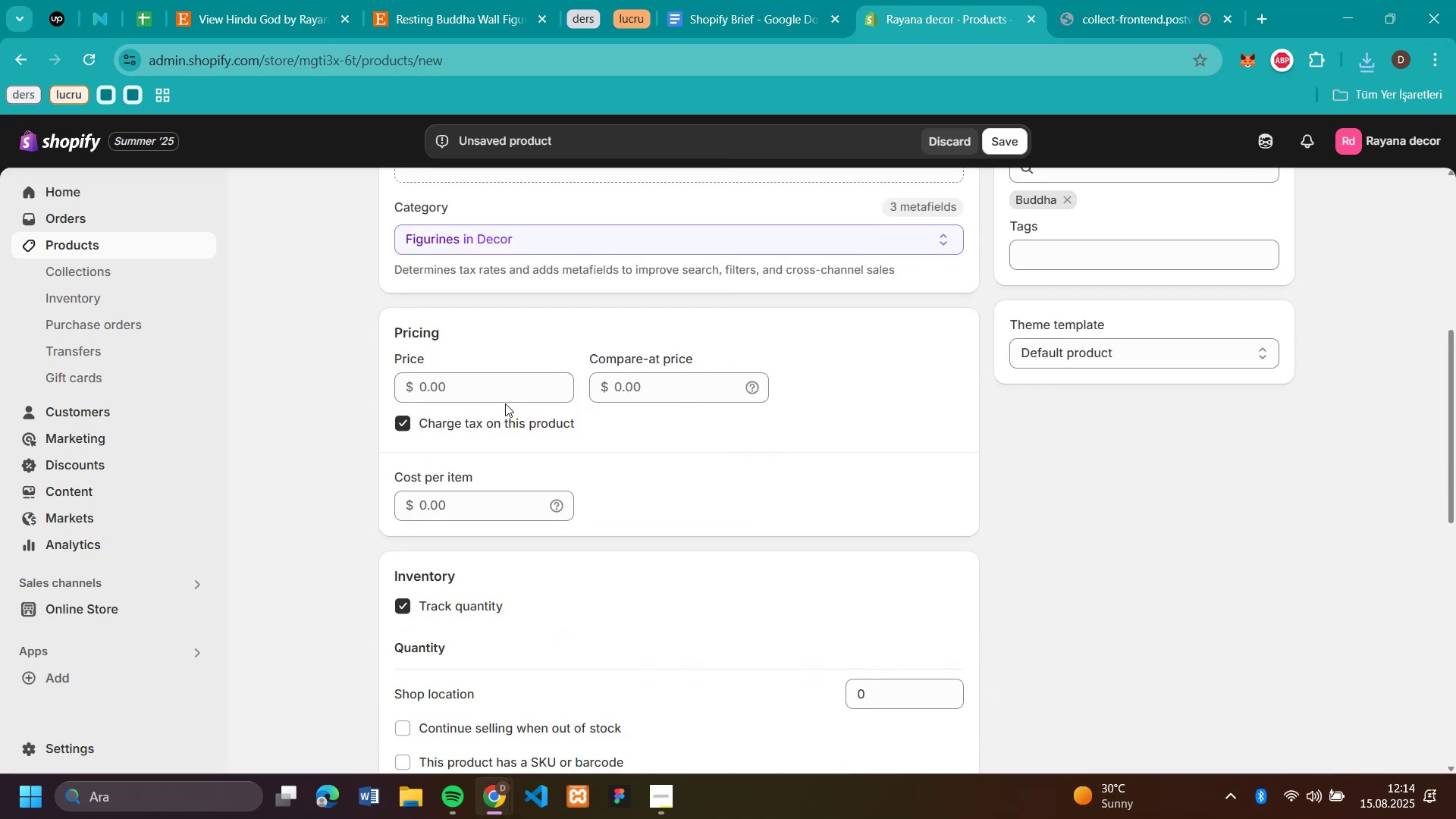 
left_click([507, 387])
 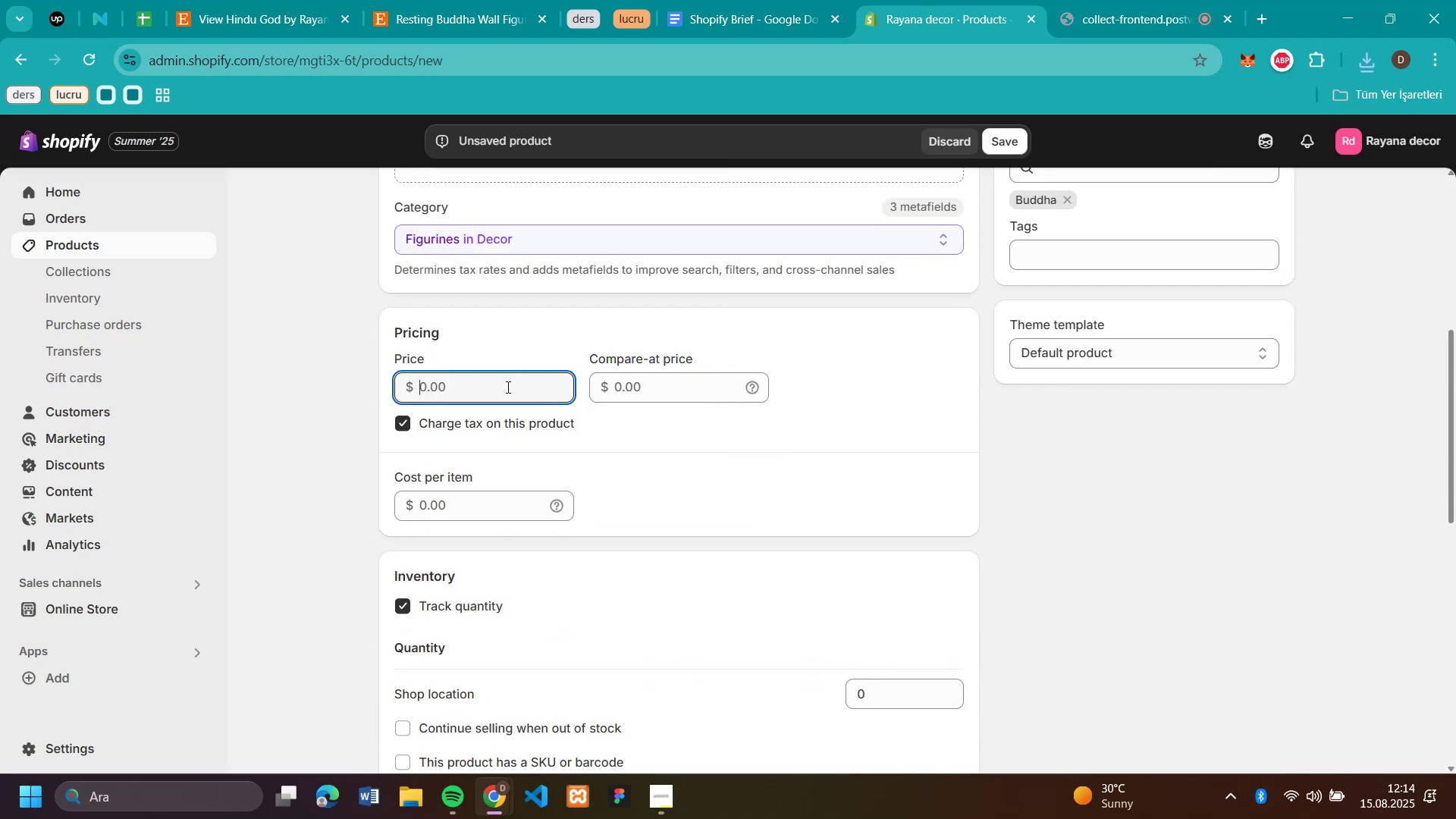 
key(Control+V)
 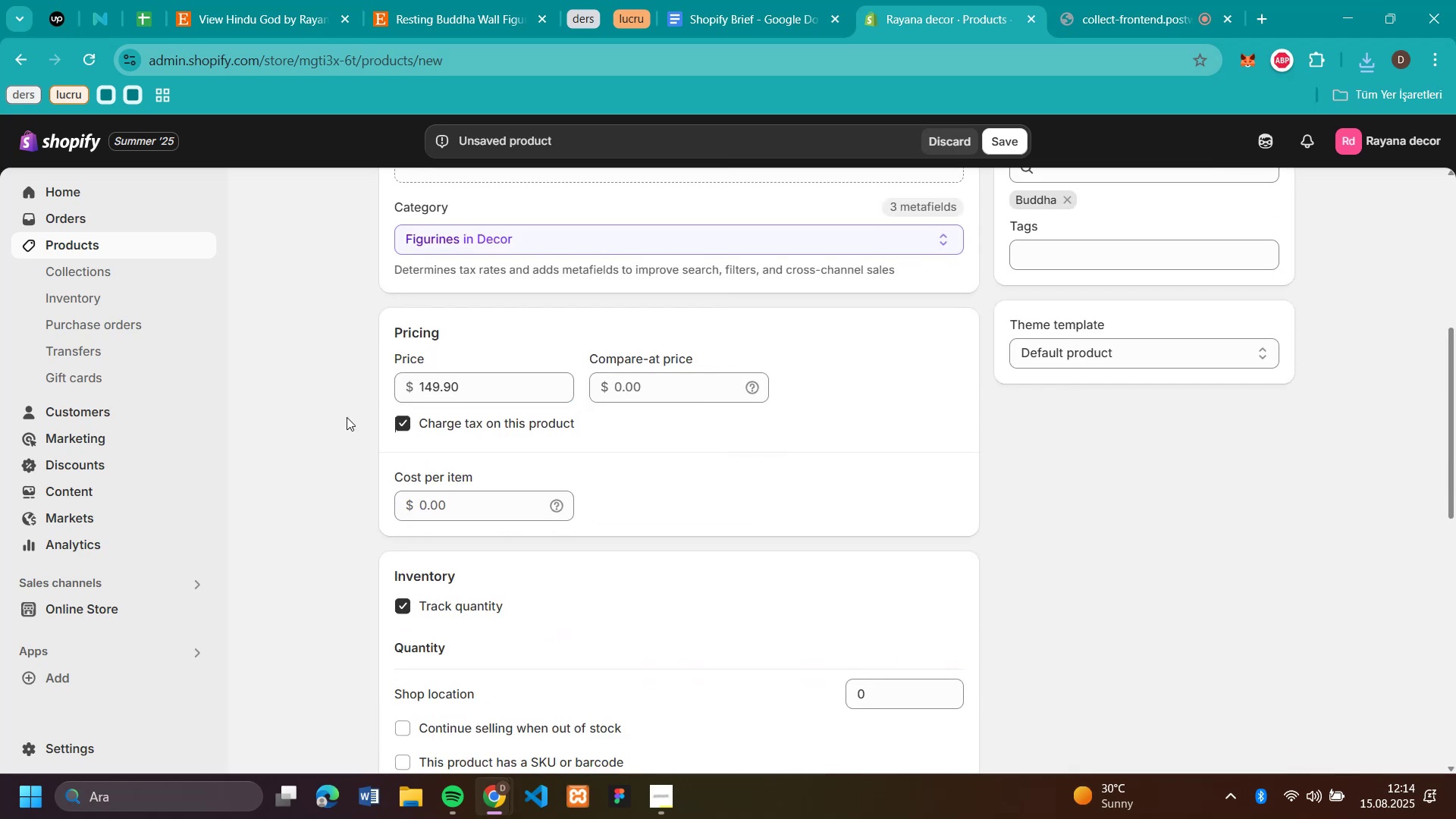 
scroll: coordinate [650, 469], scroll_direction: down, amount: 2.0
 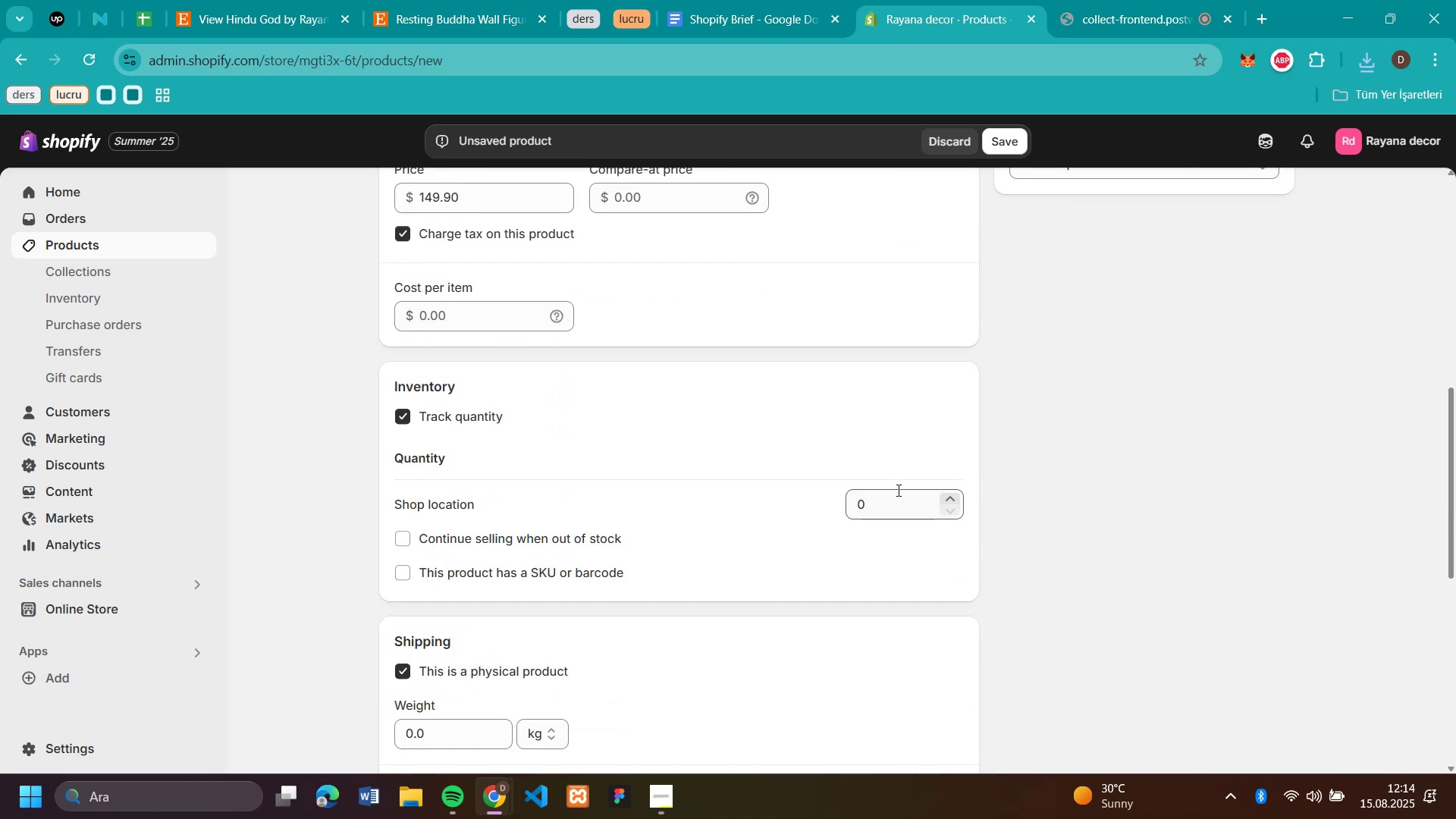 
left_click([897, 490])
 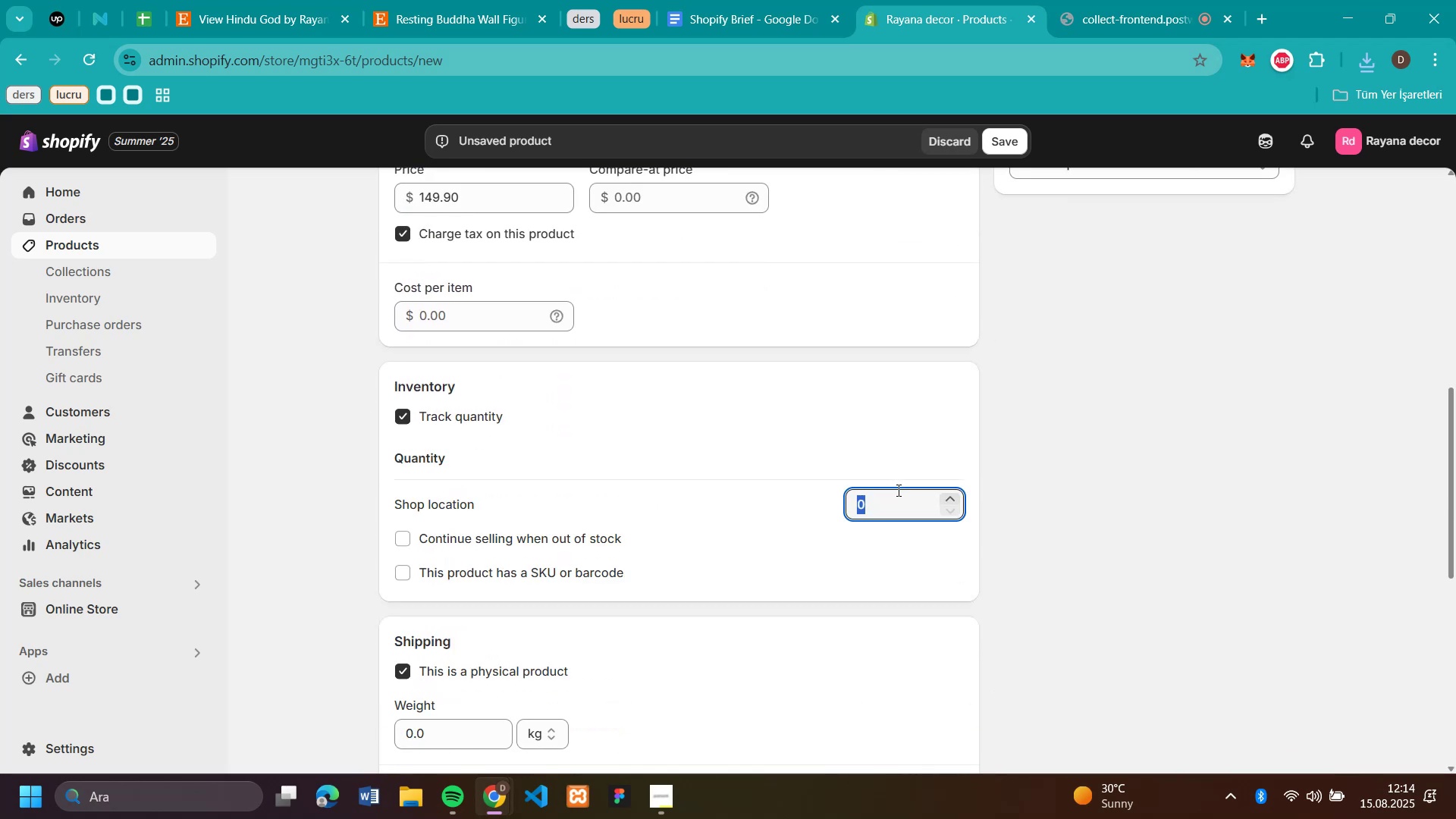 
type(50)
 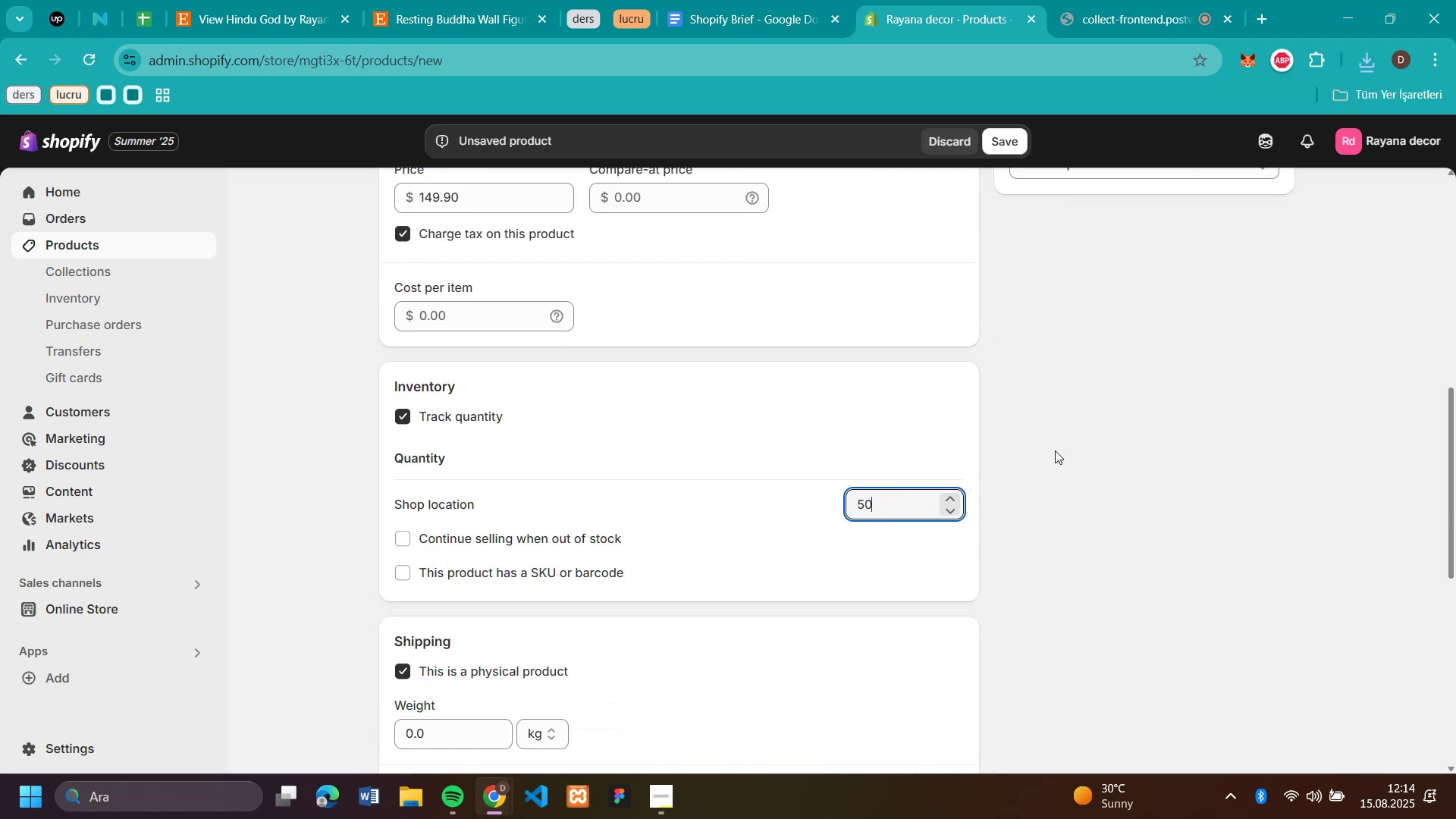 
left_click([1056, 450])
 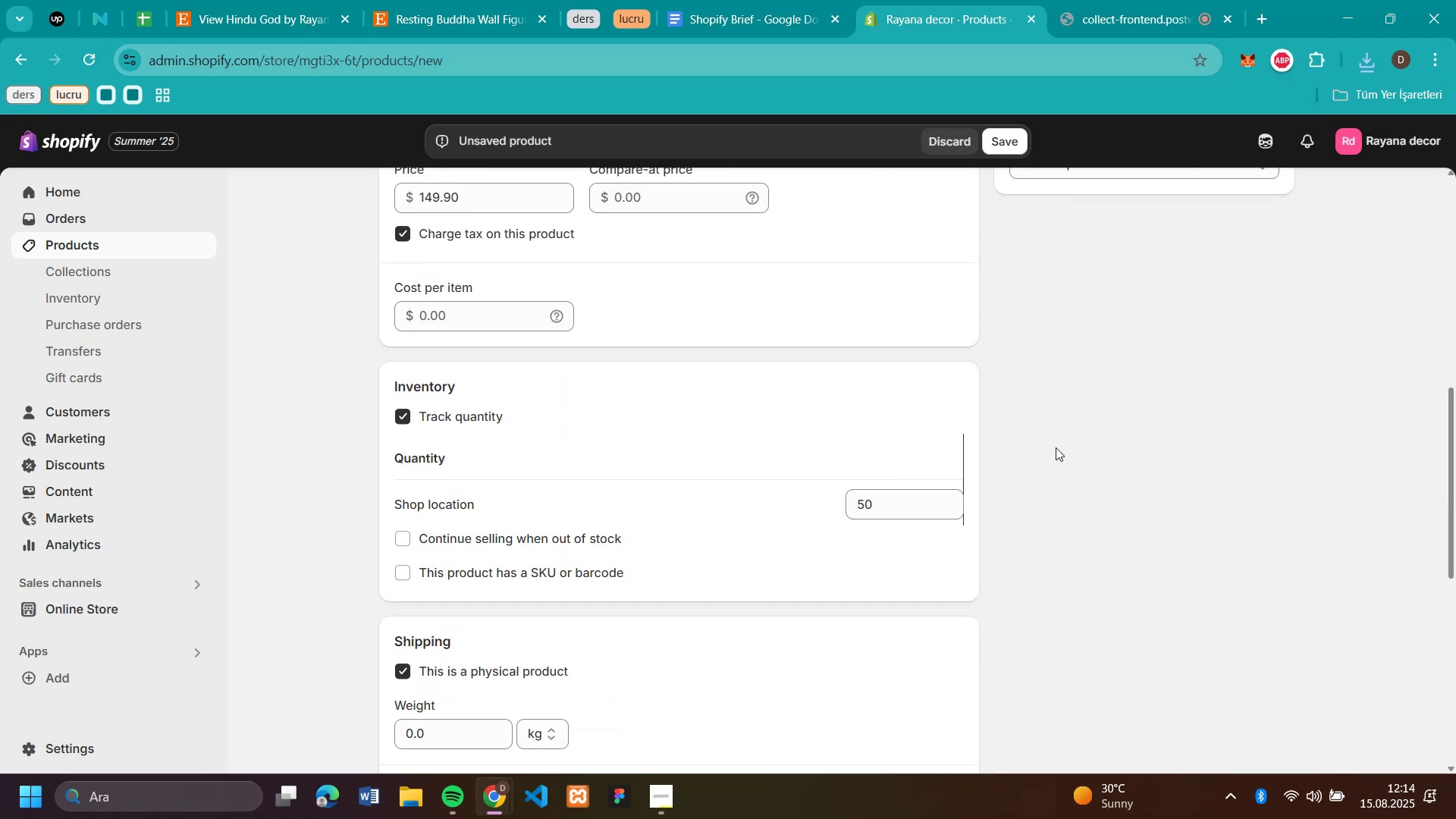 
scroll: coordinate [1061, 287], scroll_direction: up, amount: 6.0
 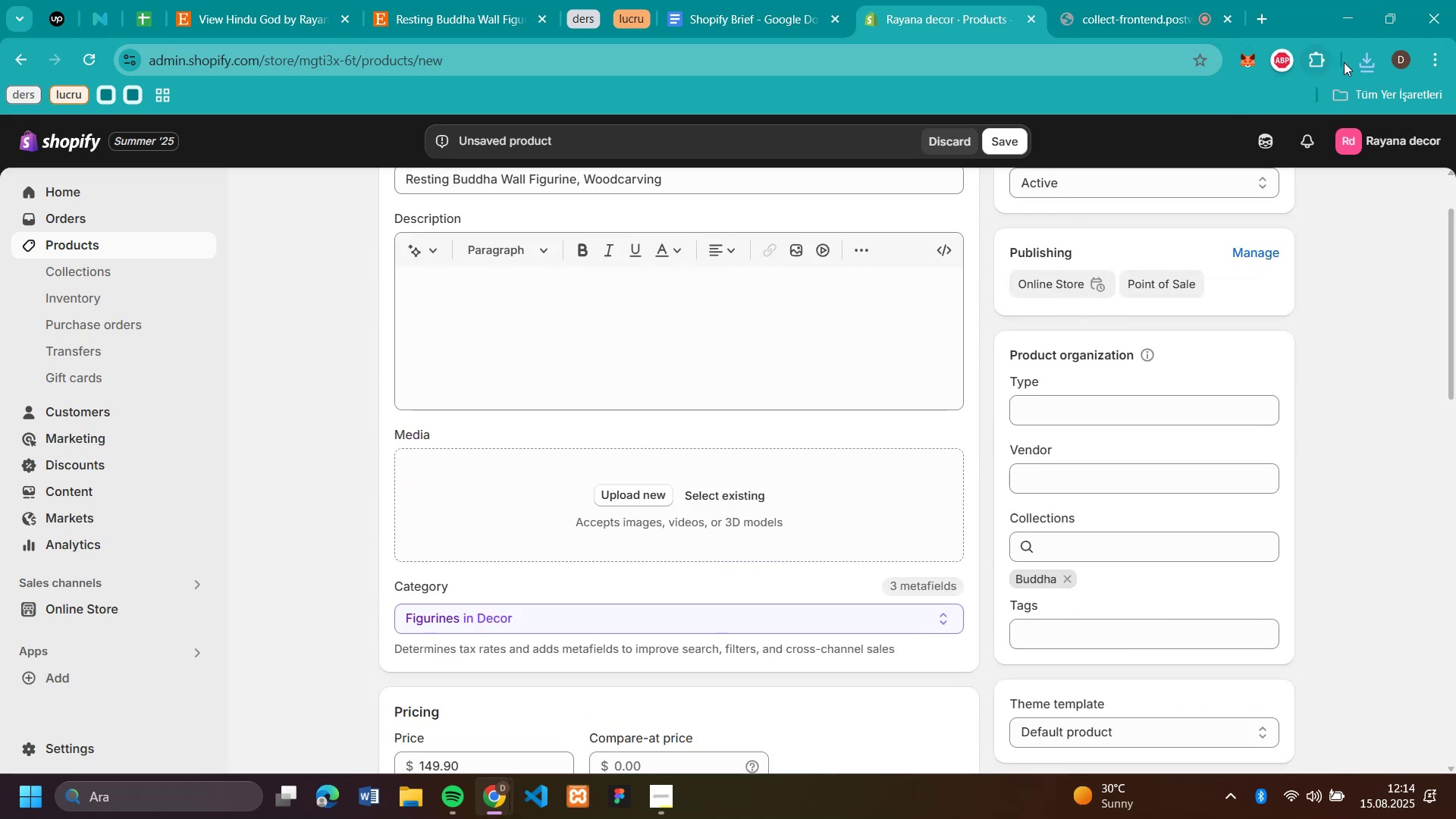 
left_click([1363, 68])
 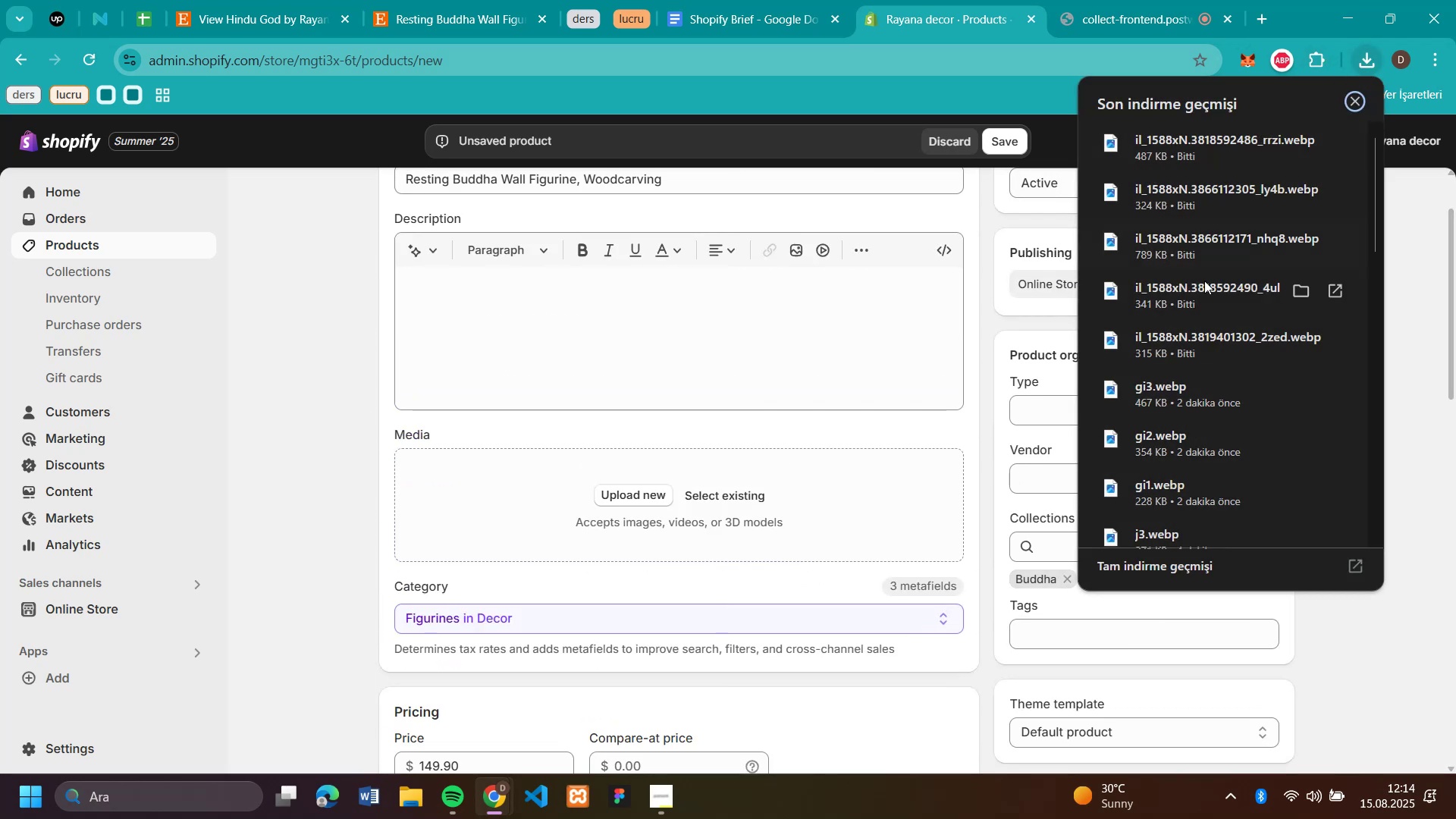 
left_click_drag(start_coordinate=[1188, 337], to_coordinate=[652, 507])
 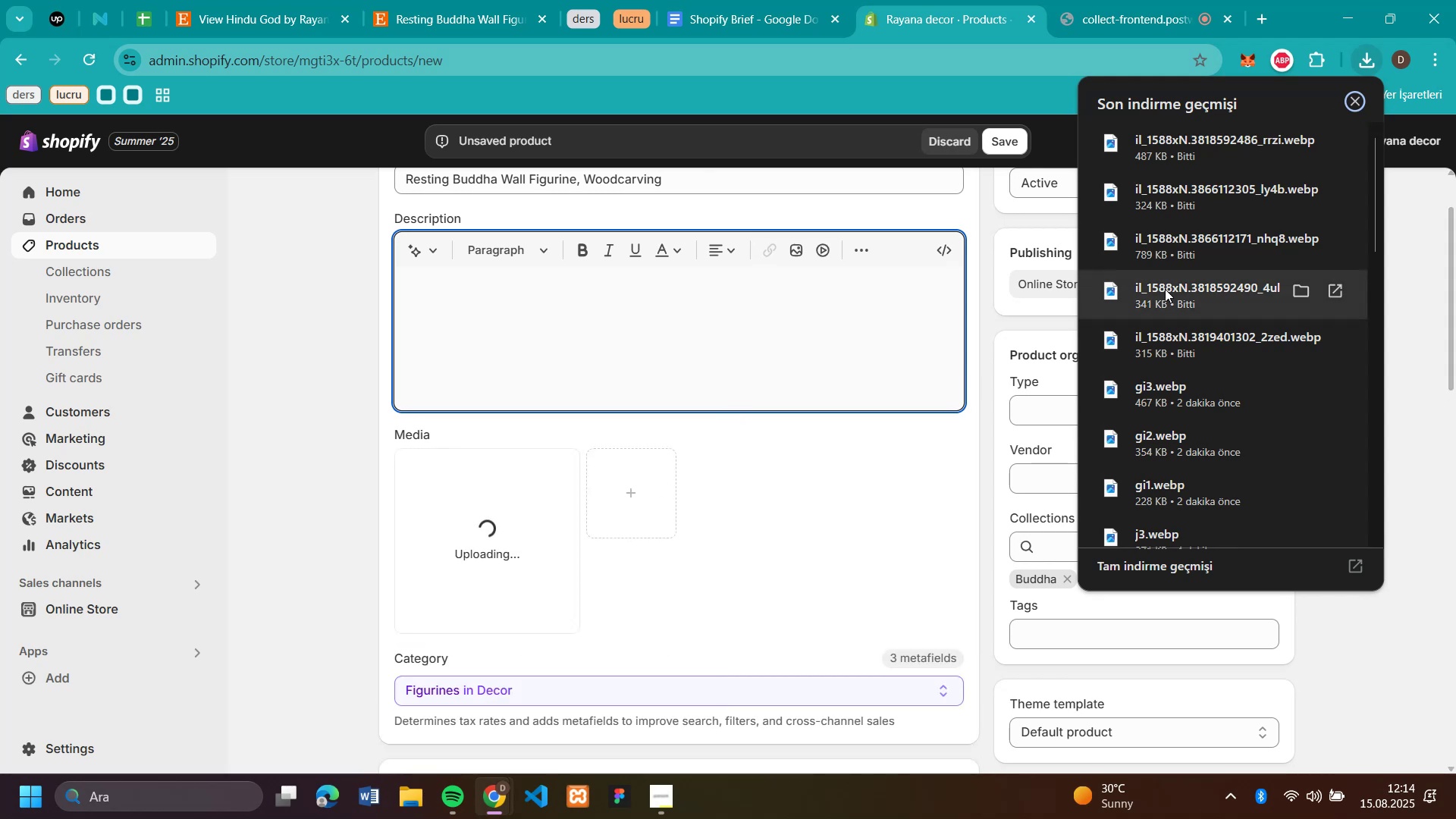 
left_click_drag(start_coordinate=[1165, 289], to_coordinate=[750, 532])
 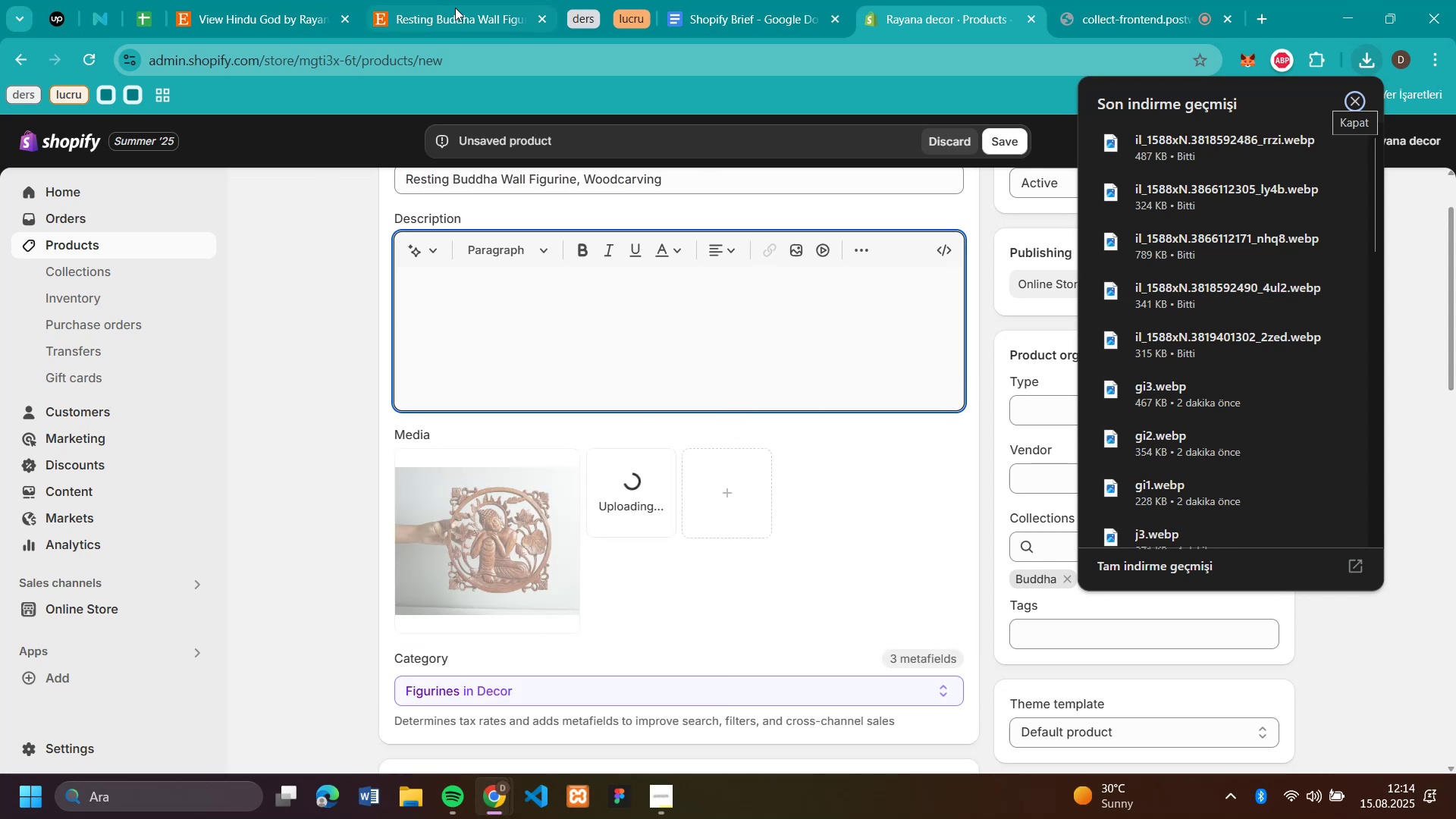 
left_click([457, 8])
 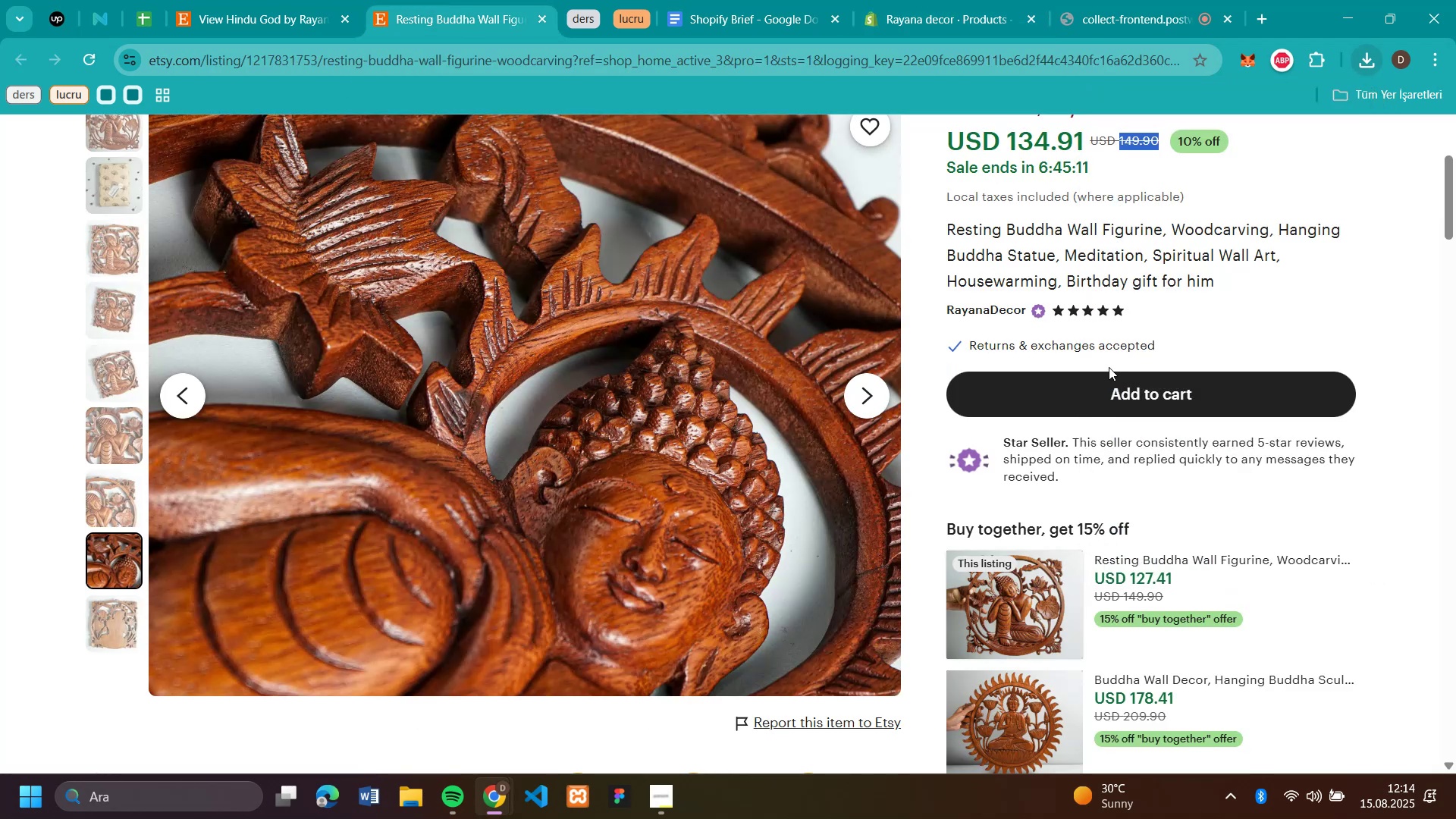 
scroll: coordinate [1271, 441], scroll_direction: down, amount: 11.0
 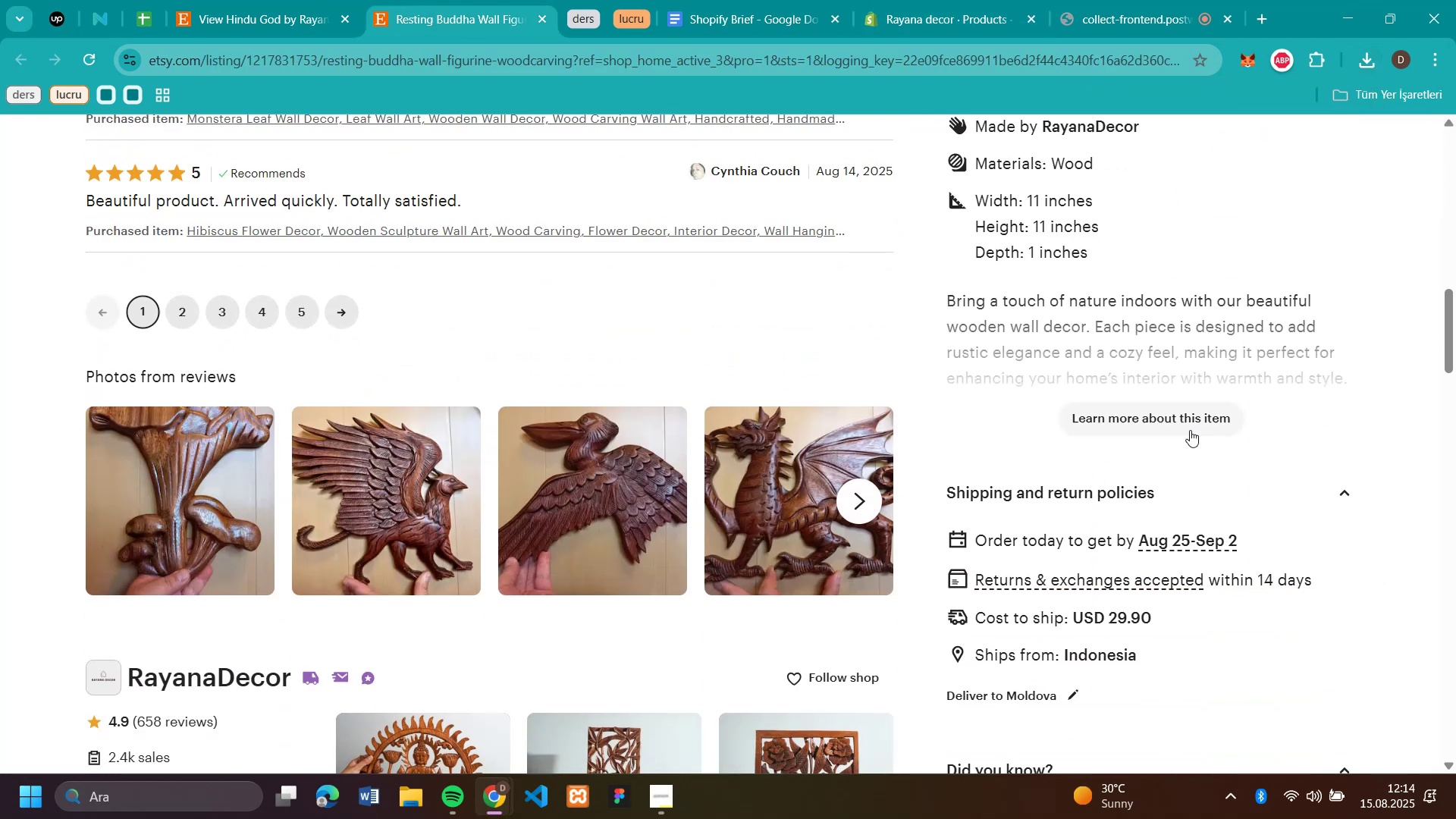 
left_click([1187, 420])
 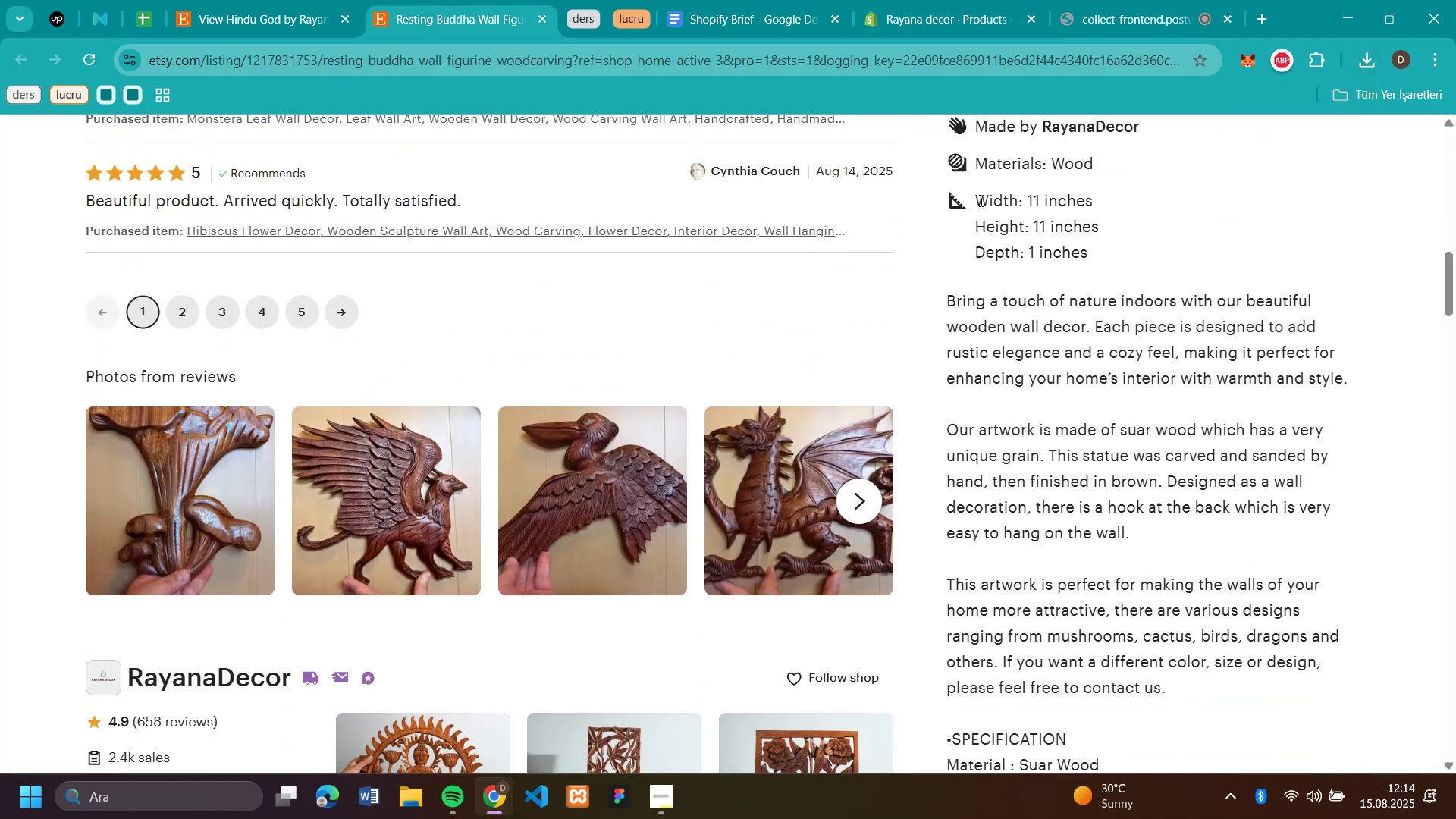 
left_click_drag(start_coordinate=[980, 200], to_coordinate=[1227, 554])
 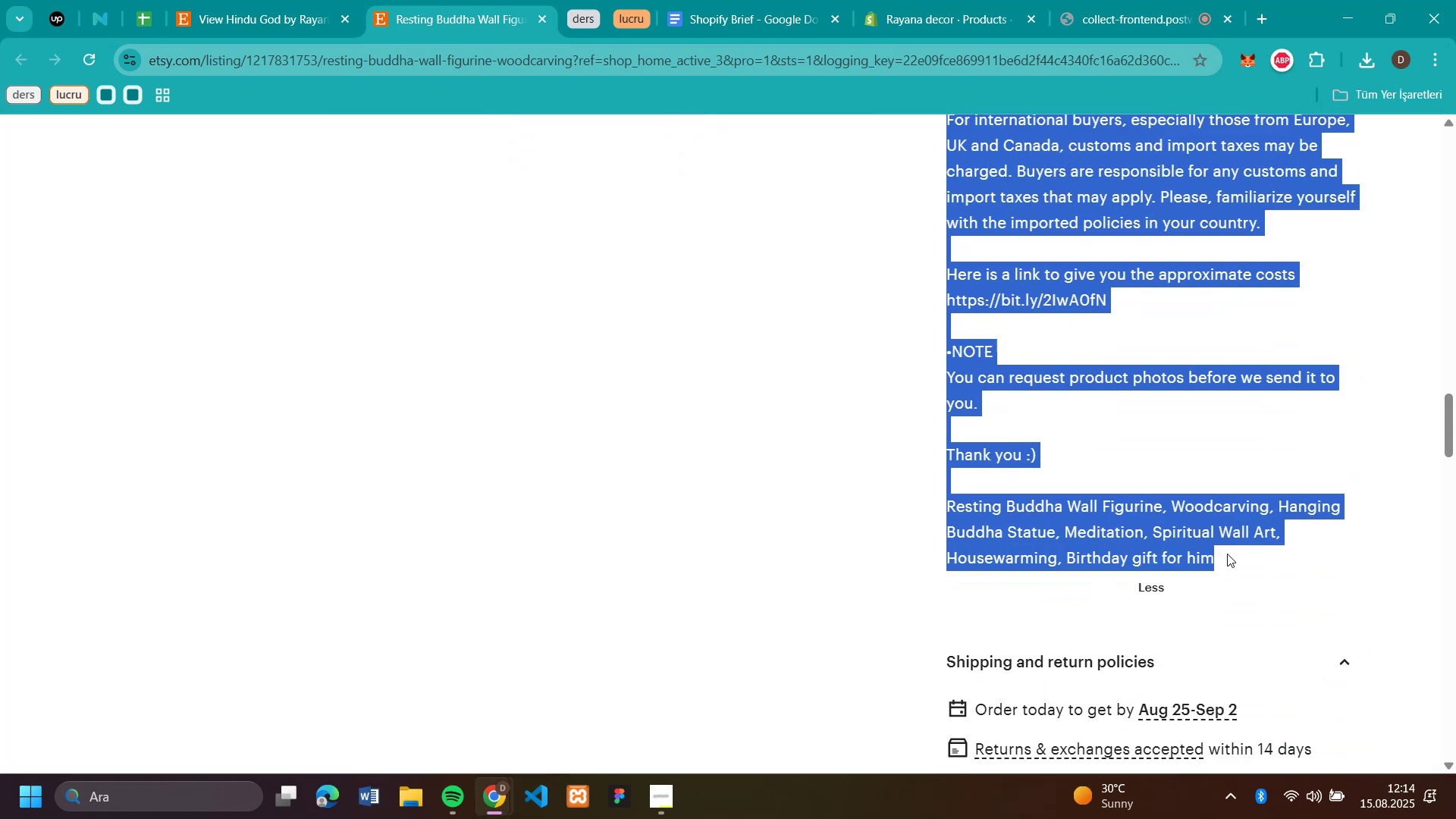 
key(Control+C)
 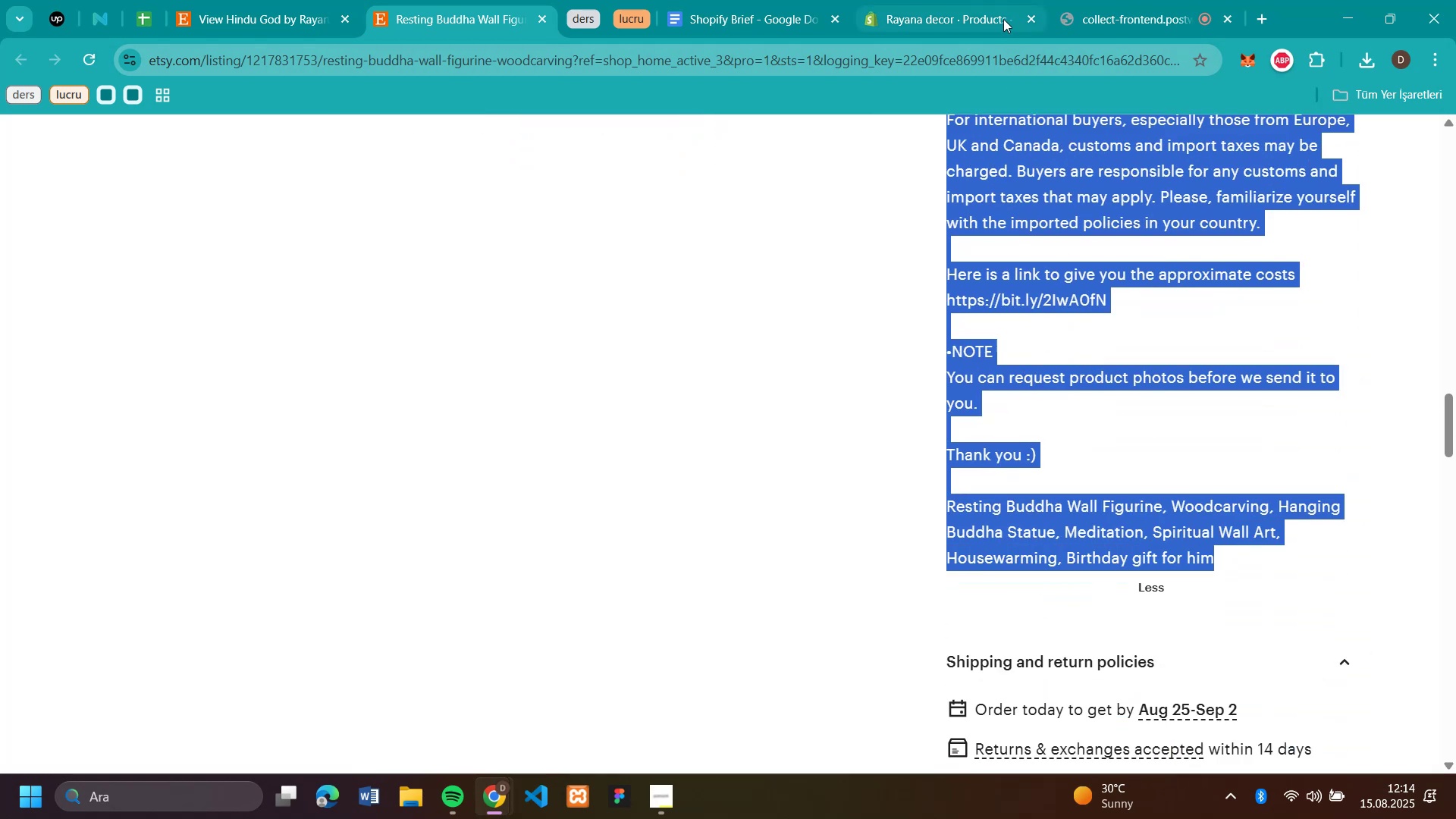 
left_click([991, 17])
 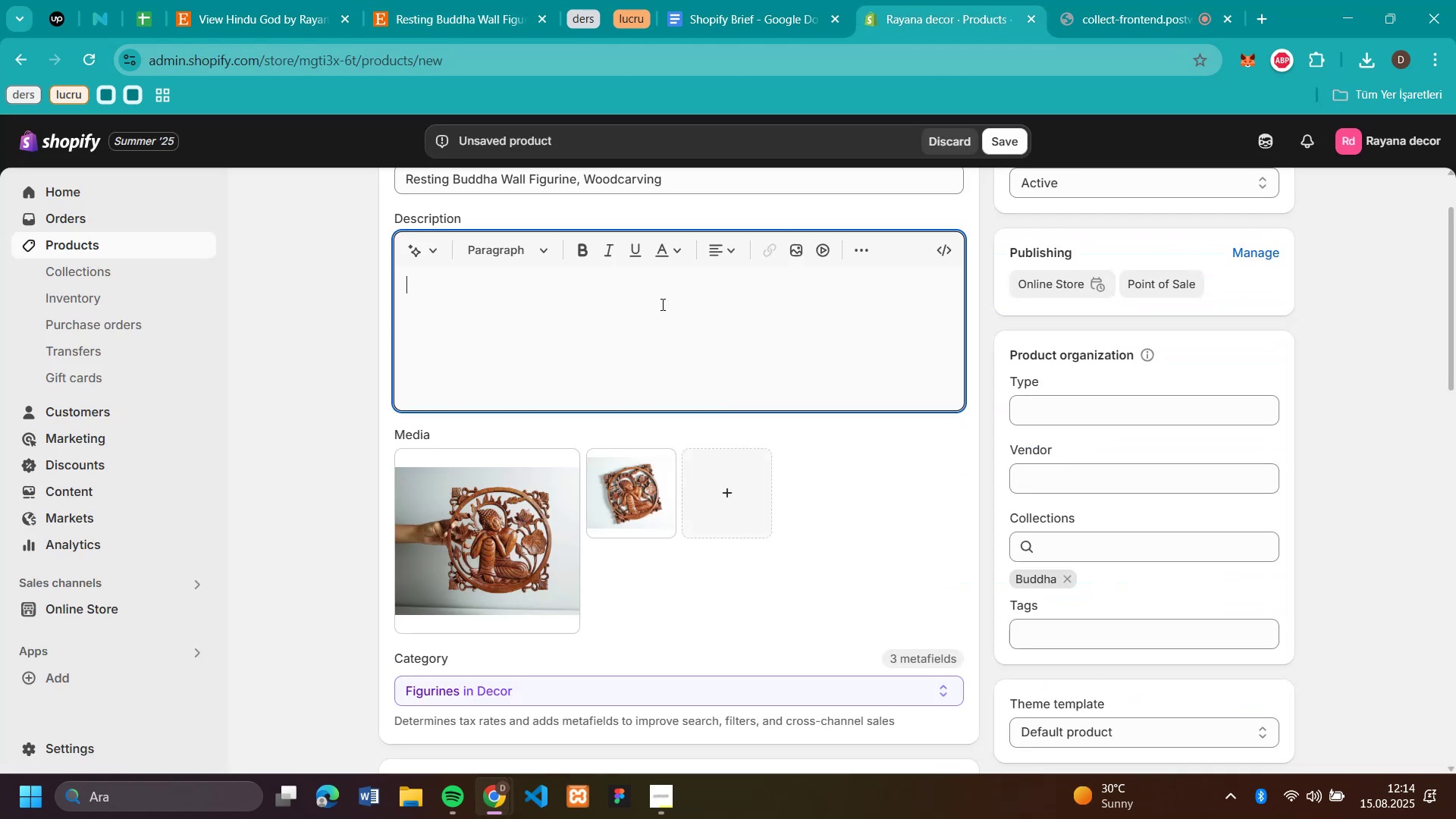 
key(Control+V)
 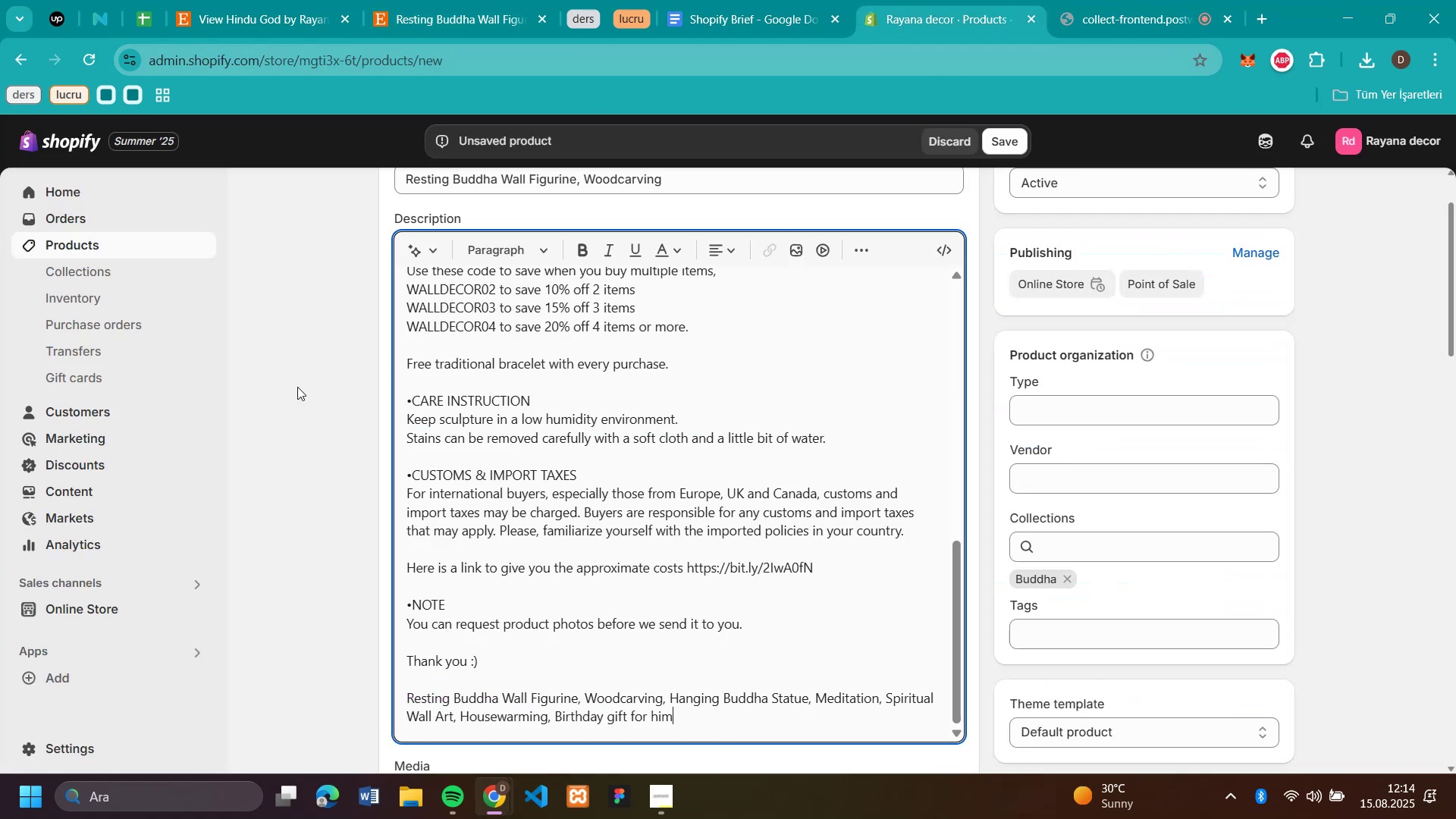 
left_click([297, 387])
 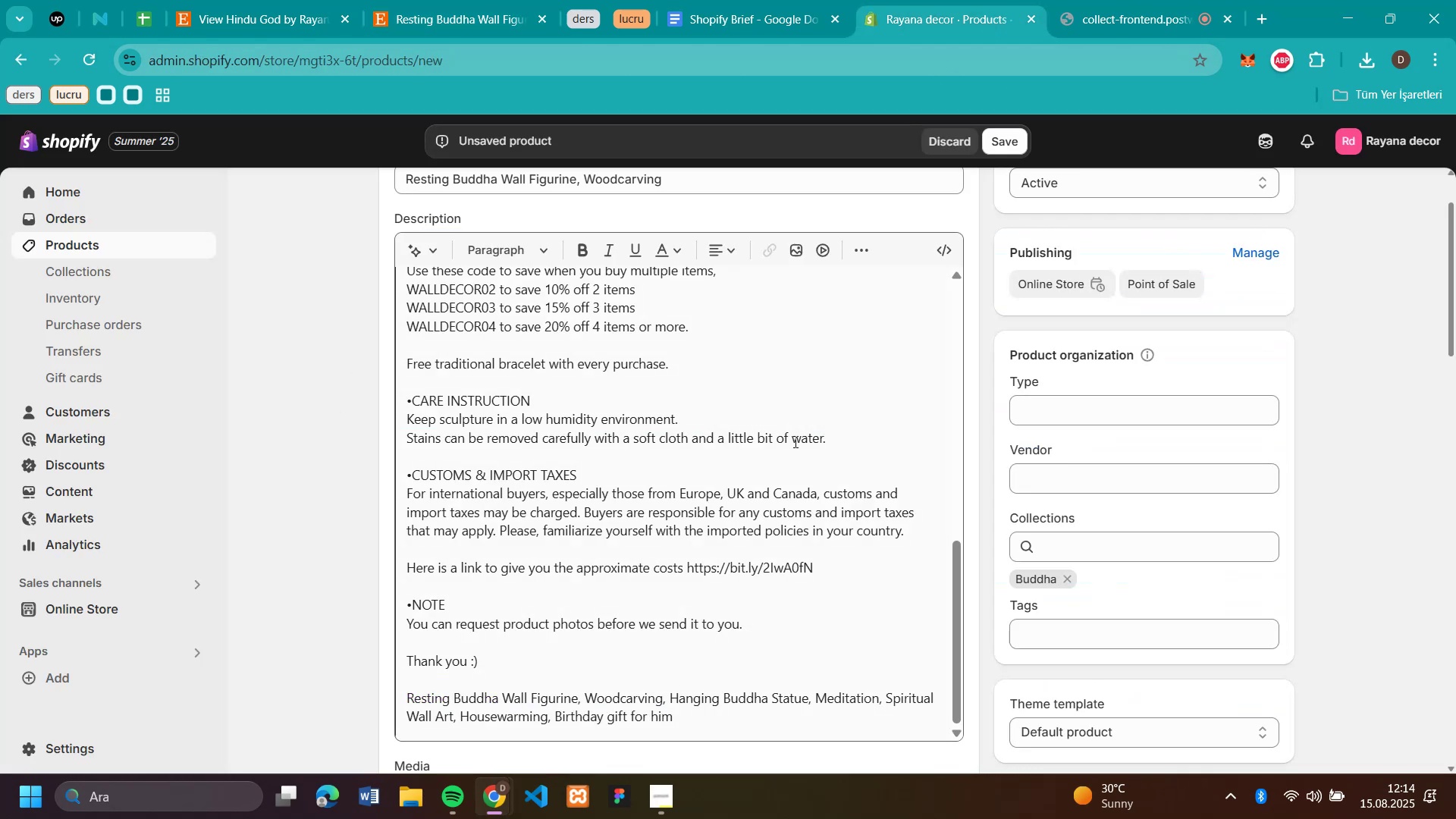 
scroll: coordinate [1075, 477], scroll_direction: down, amount: 5.0
 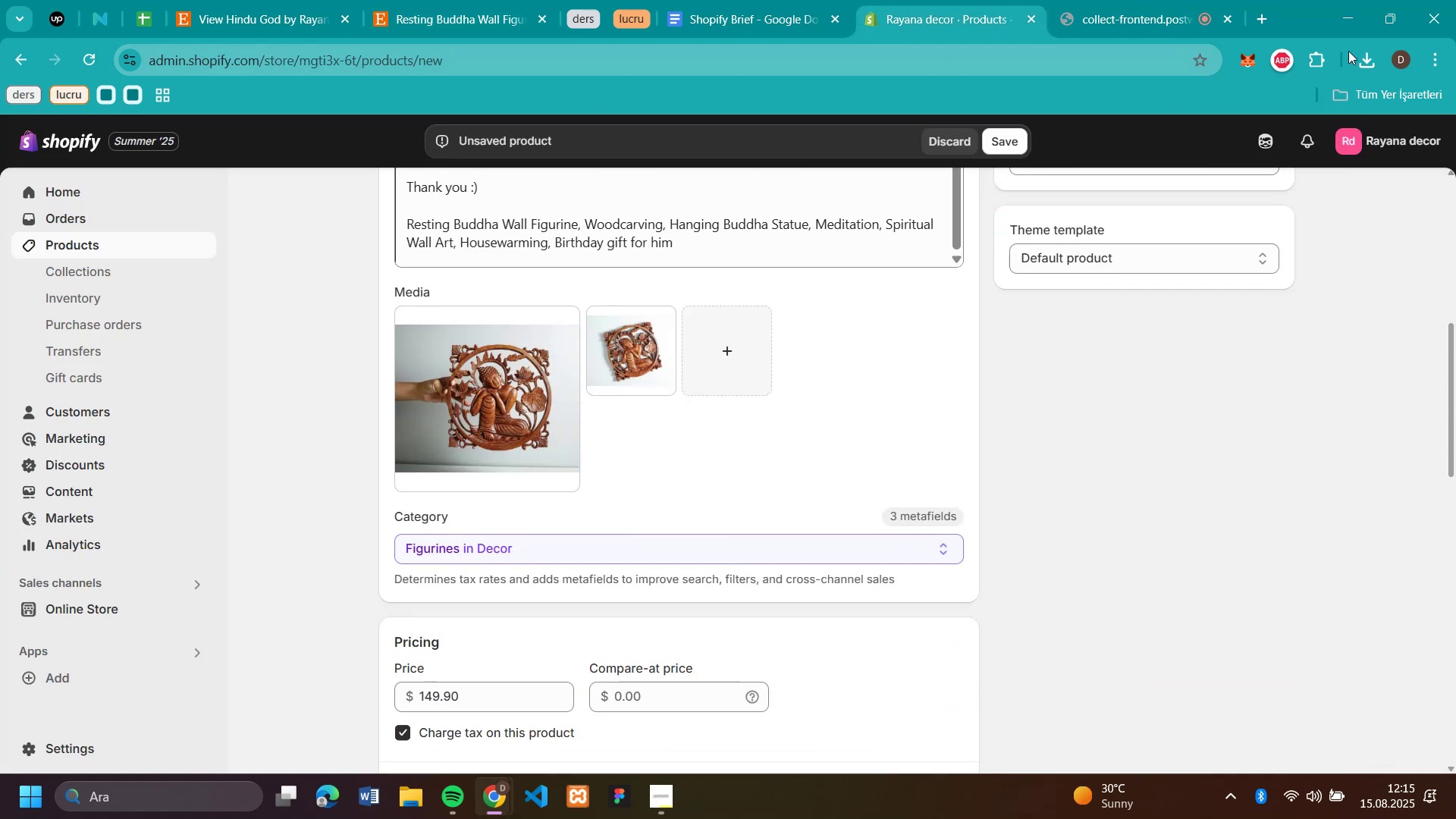 
left_click([1364, 62])
 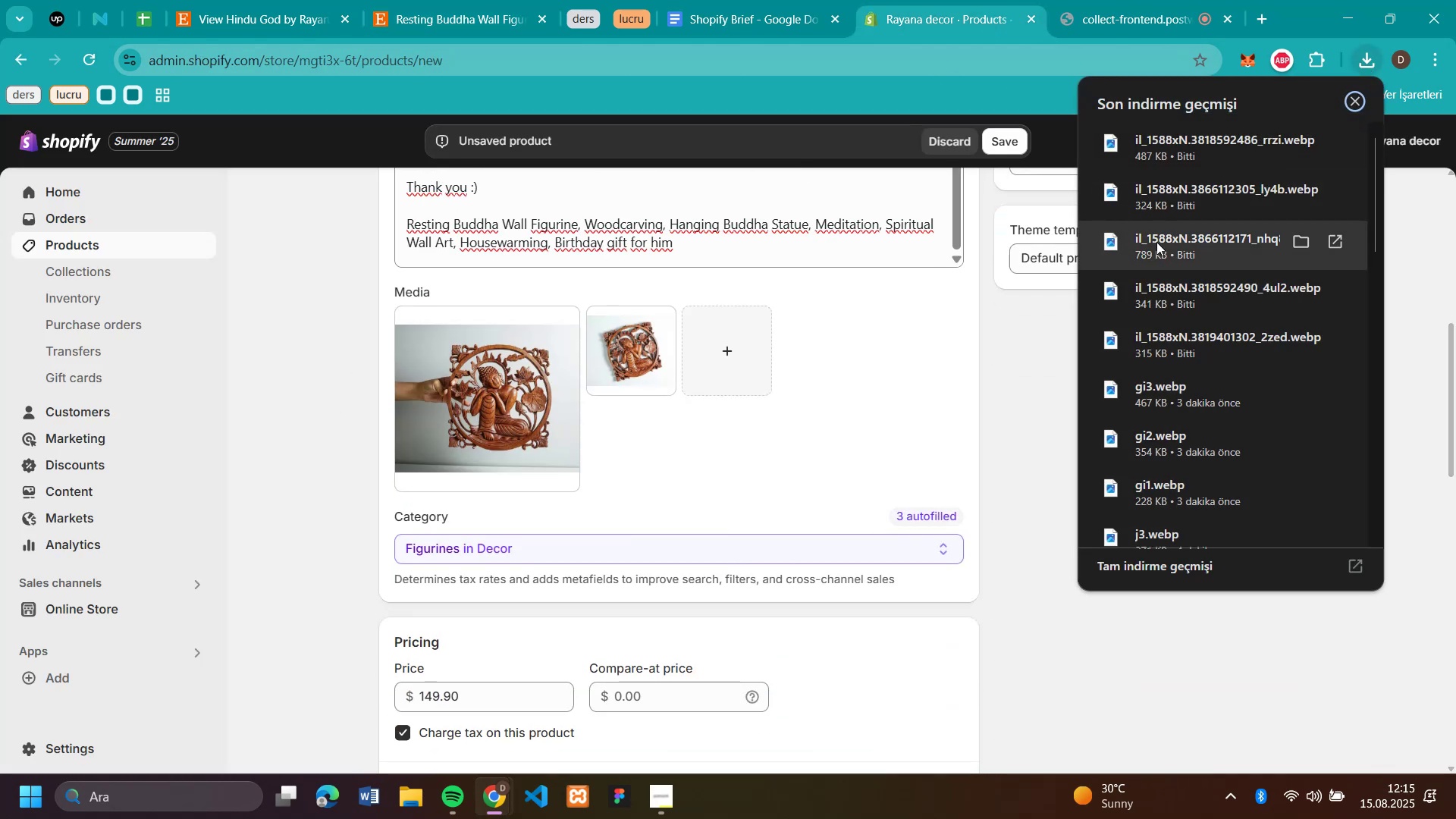 
left_click_drag(start_coordinate=[1156, 242], to_coordinate=[797, 413])
 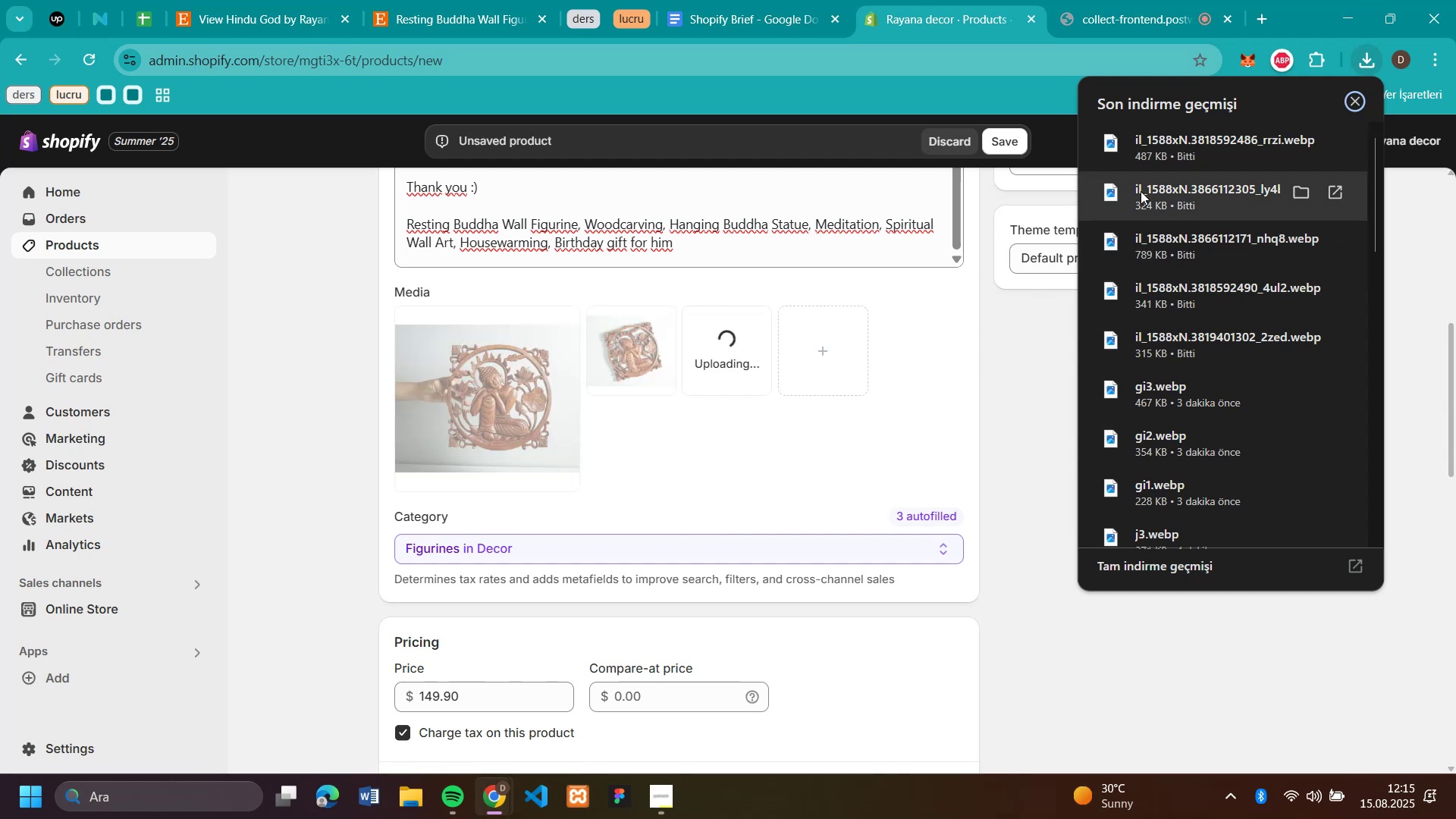 
left_click_drag(start_coordinate=[1141, 191], to_coordinate=[915, 372])
 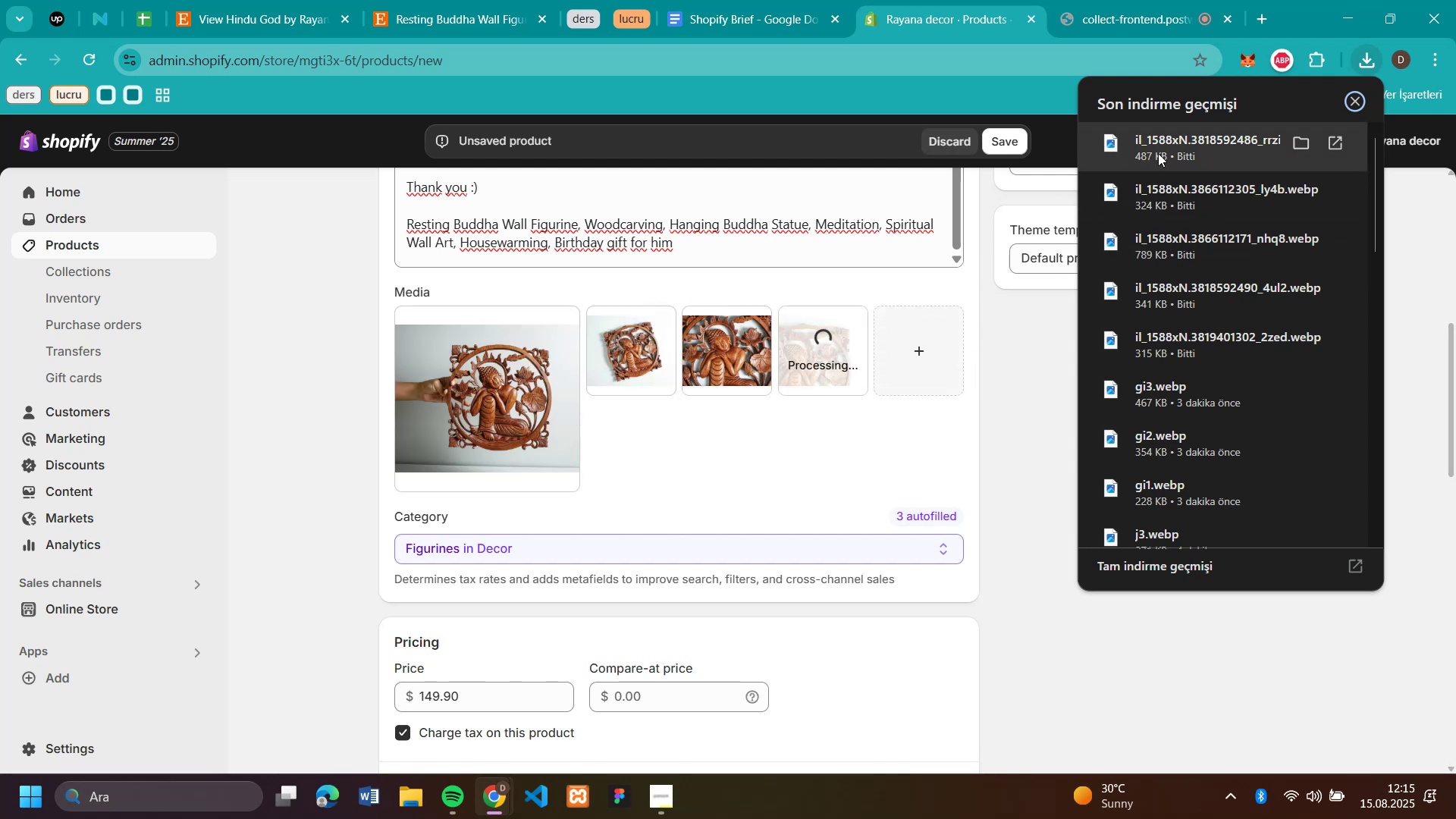 
left_click_drag(start_coordinate=[1158, 153], to_coordinate=[921, 379])
 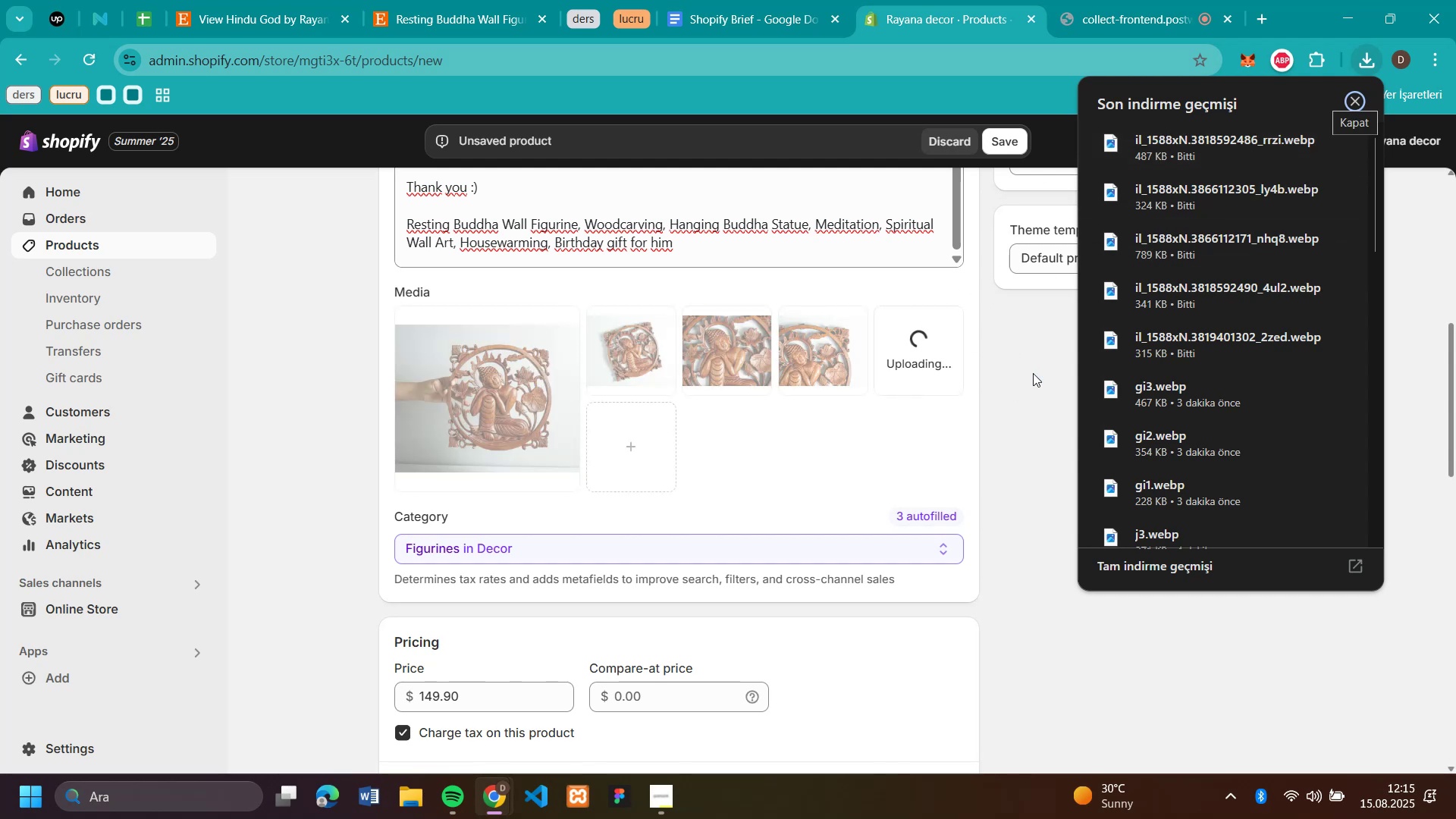 
left_click([1033, 373])
 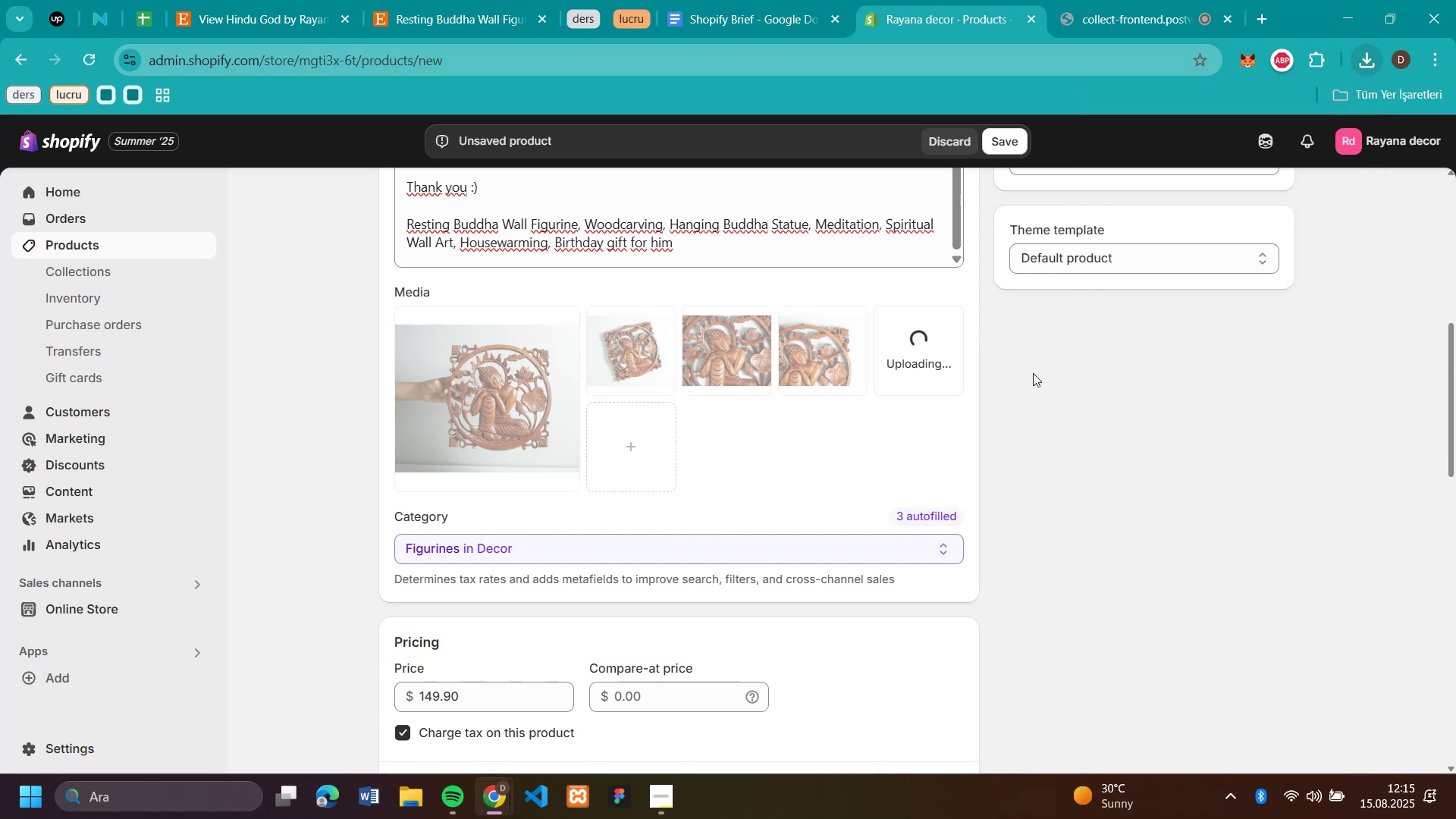 
scroll: coordinate [1110, 400], scroll_direction: up, amount: 3.0
 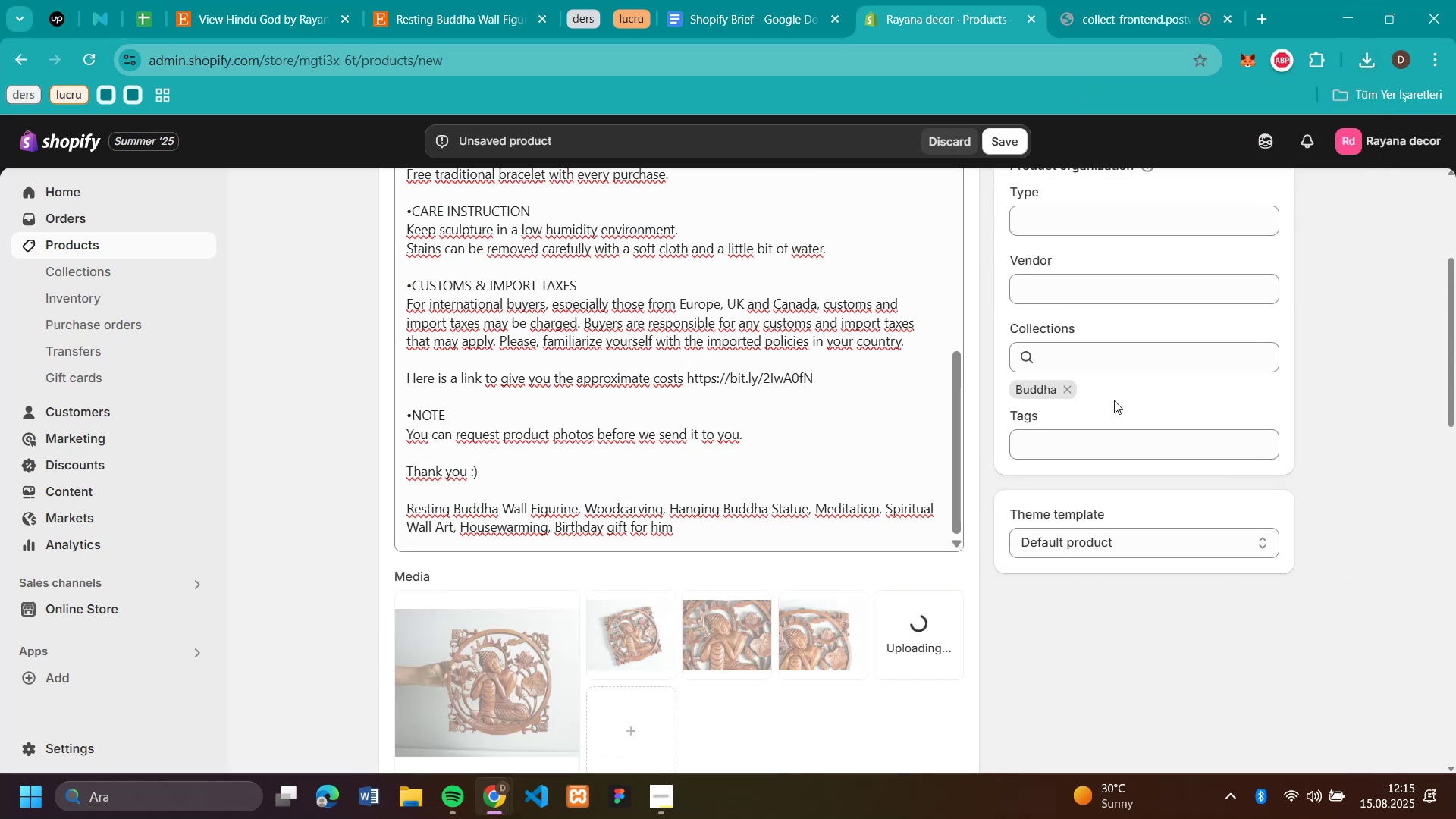 
scroll: coordinate [1121, 316], scroll_direction: none, amount: 0.0
 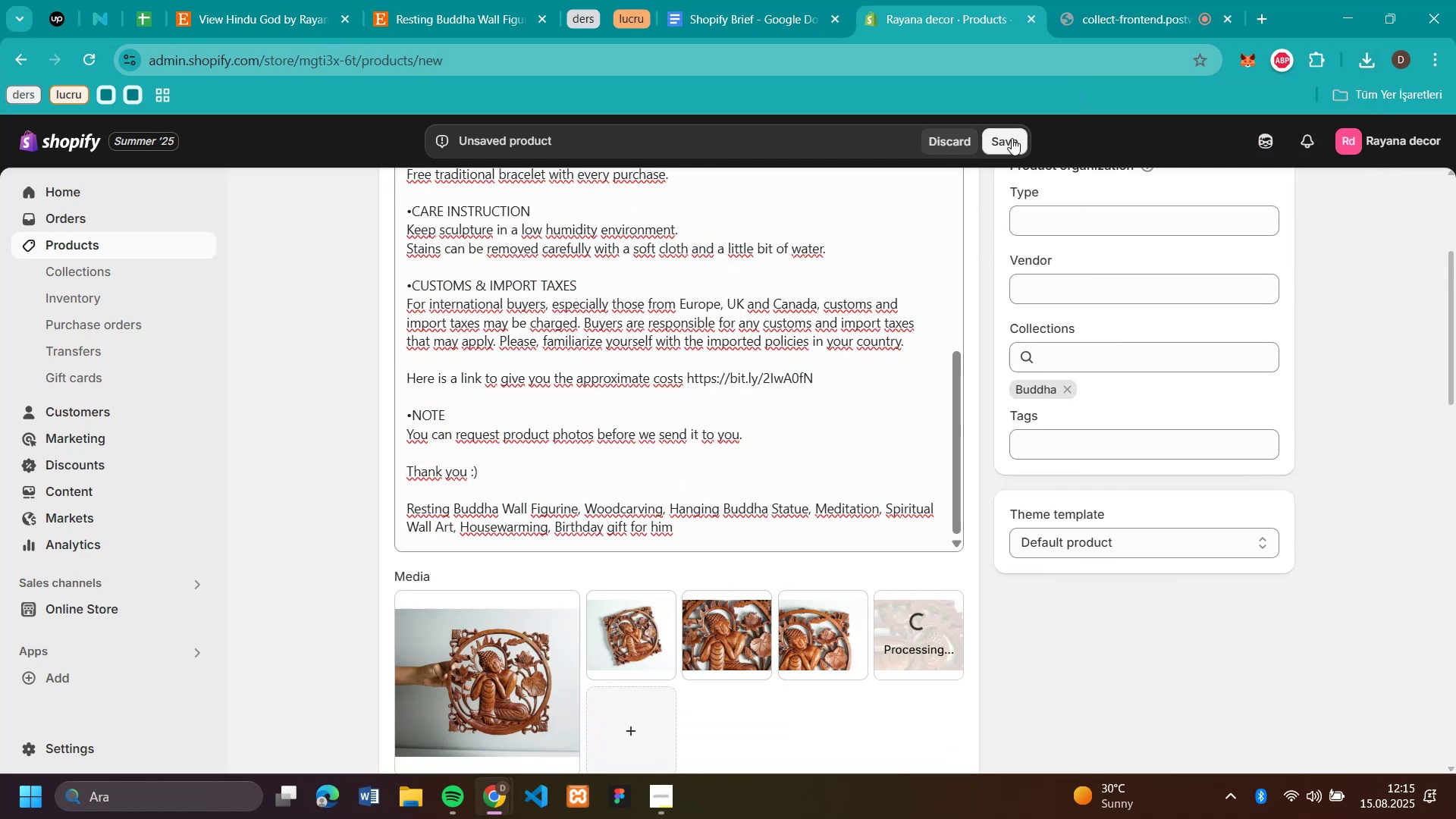 
left_click([1012, 138])
 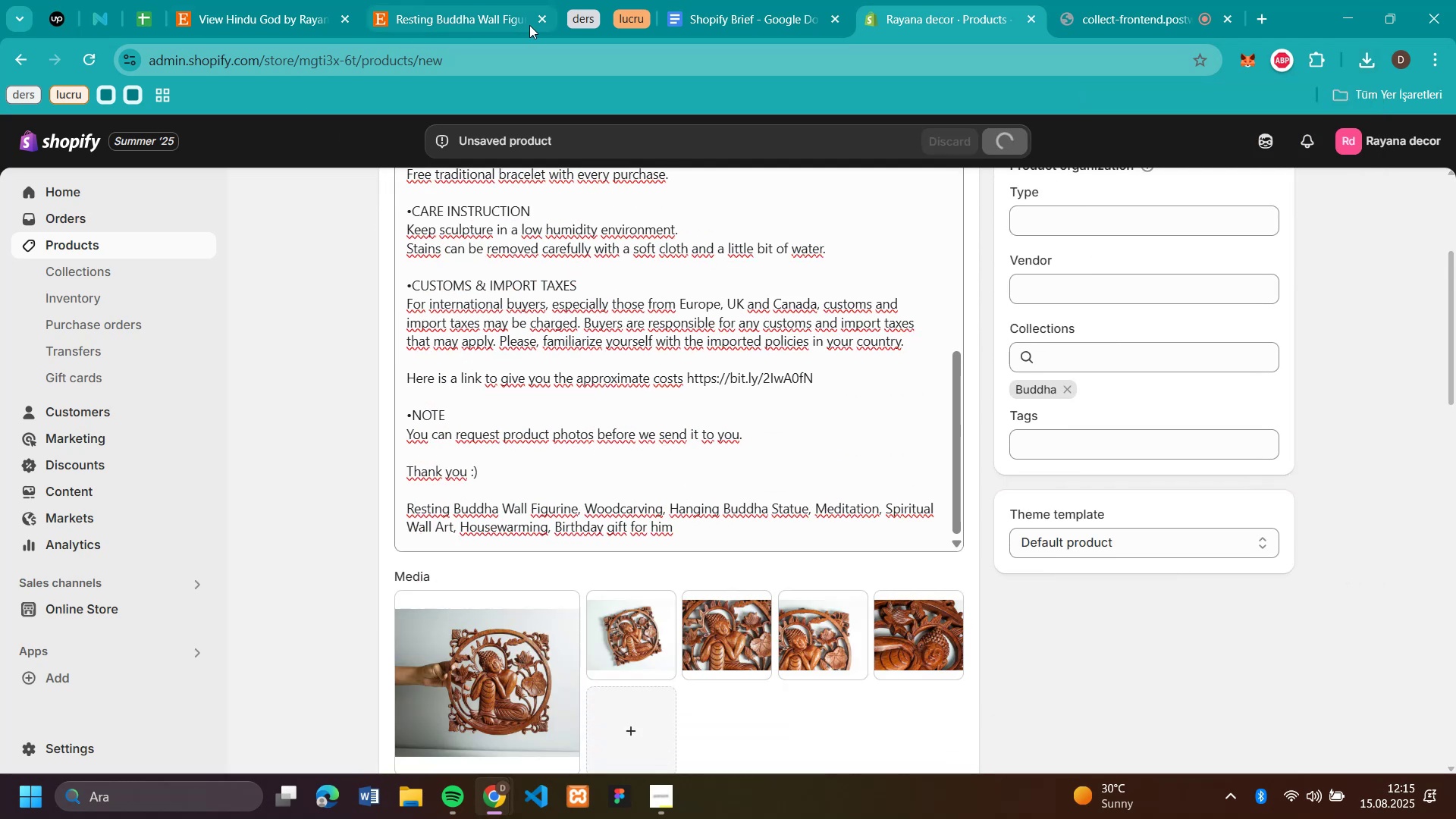 
left_click_drag(start_coordinate=[539, 25], to_coordinate=[525, 26])
 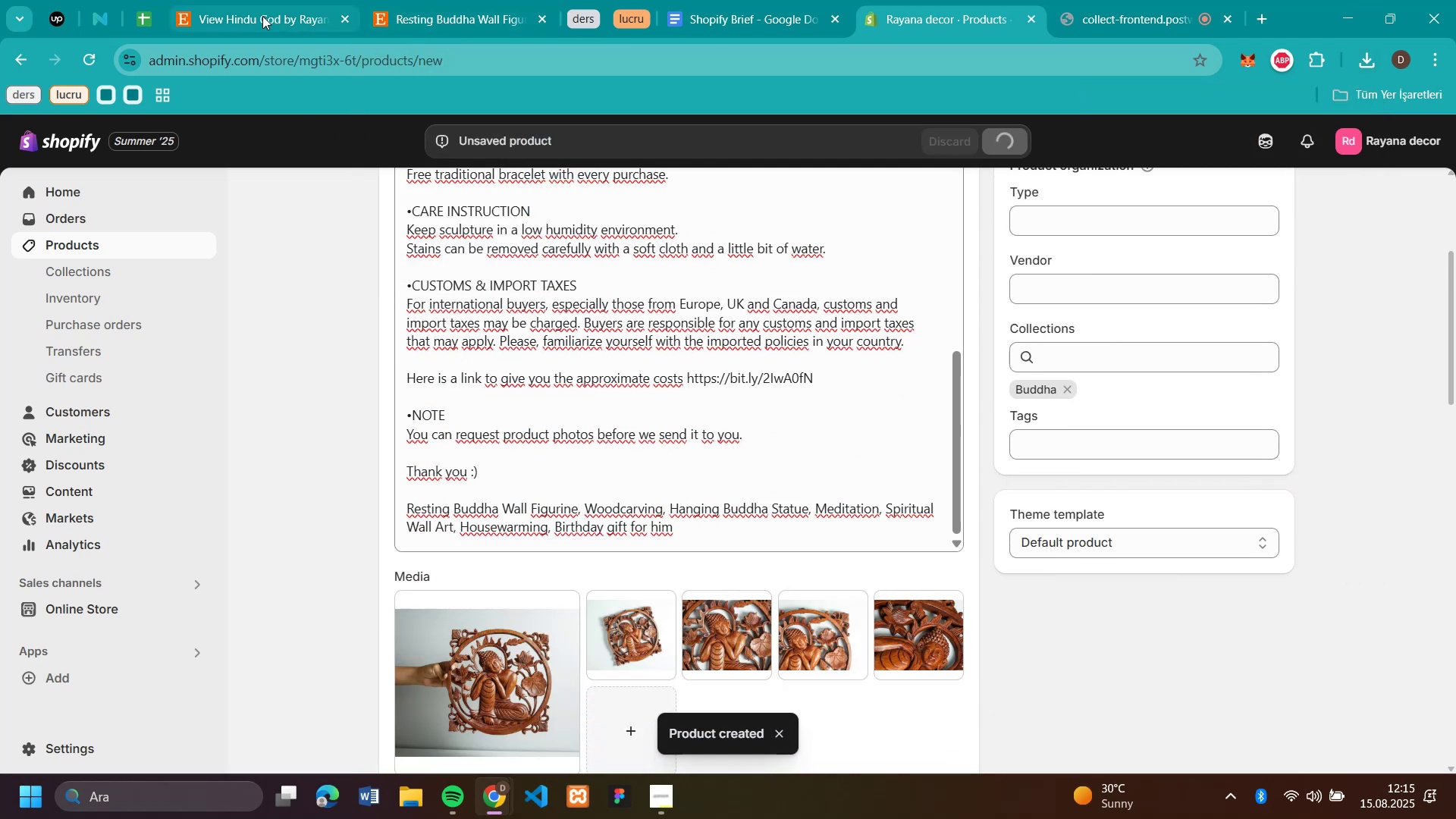 
left_click([262, 16])
 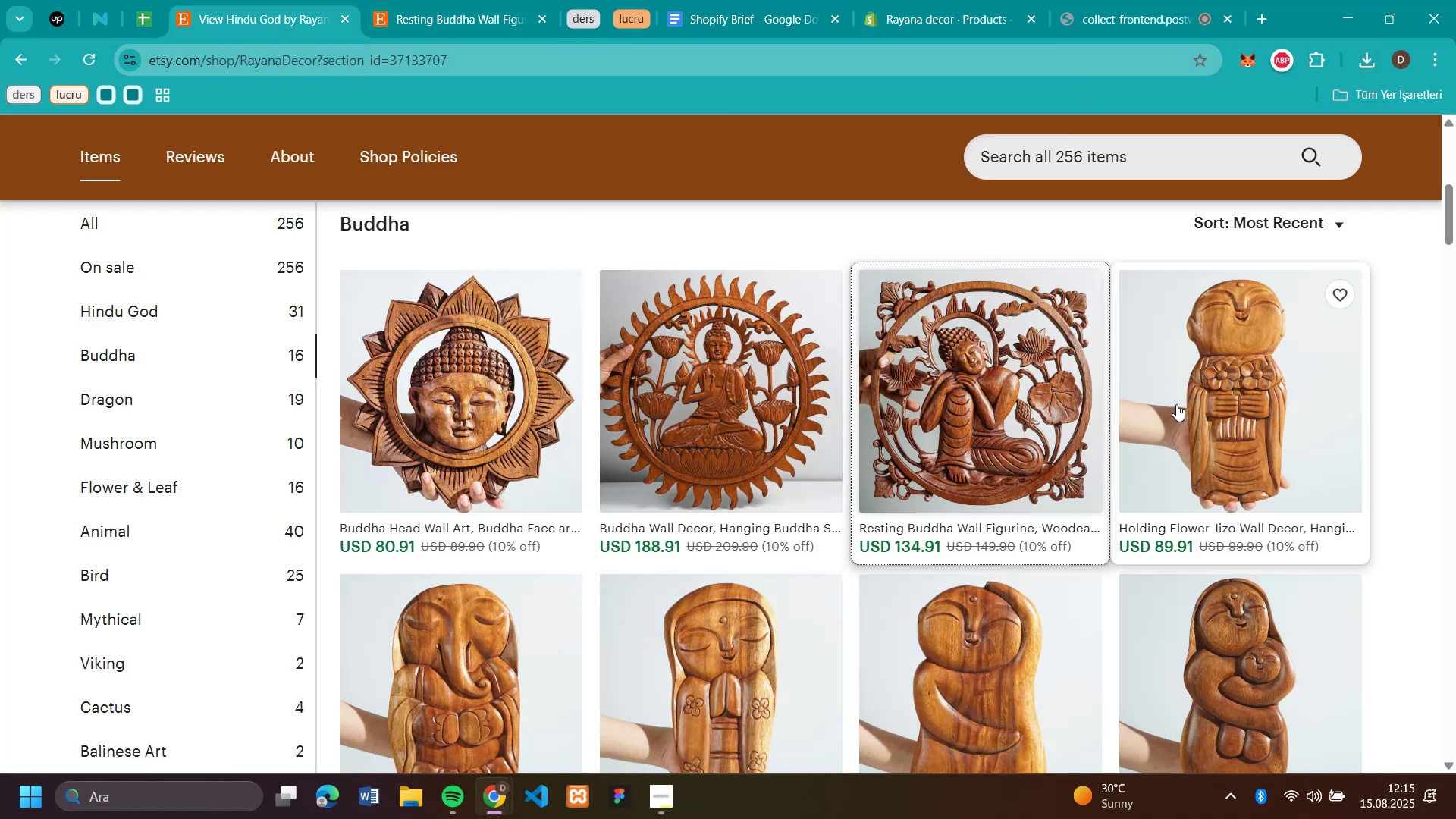 
left_click([1178, 403])
 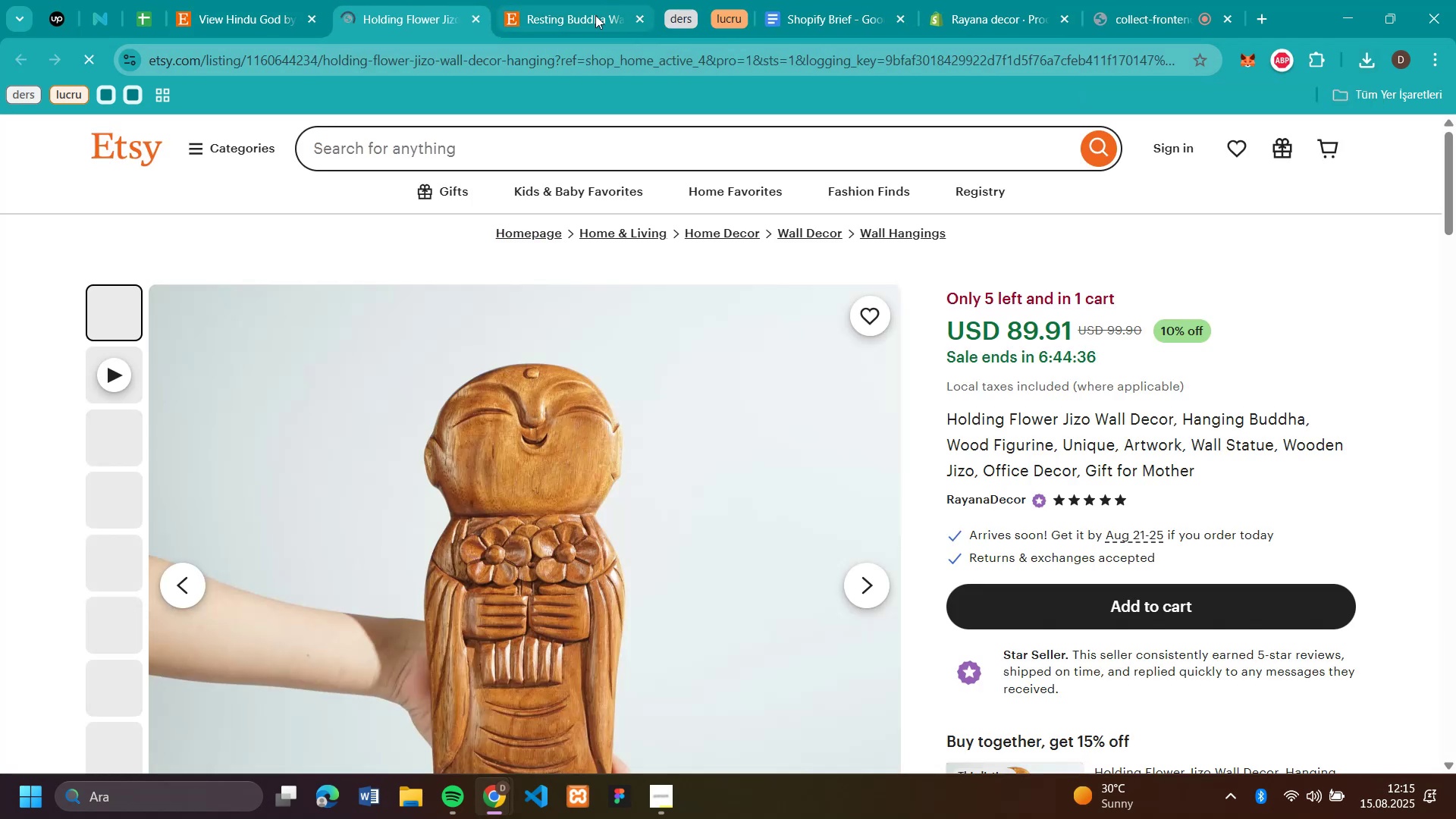 
left_click([598, 24])
 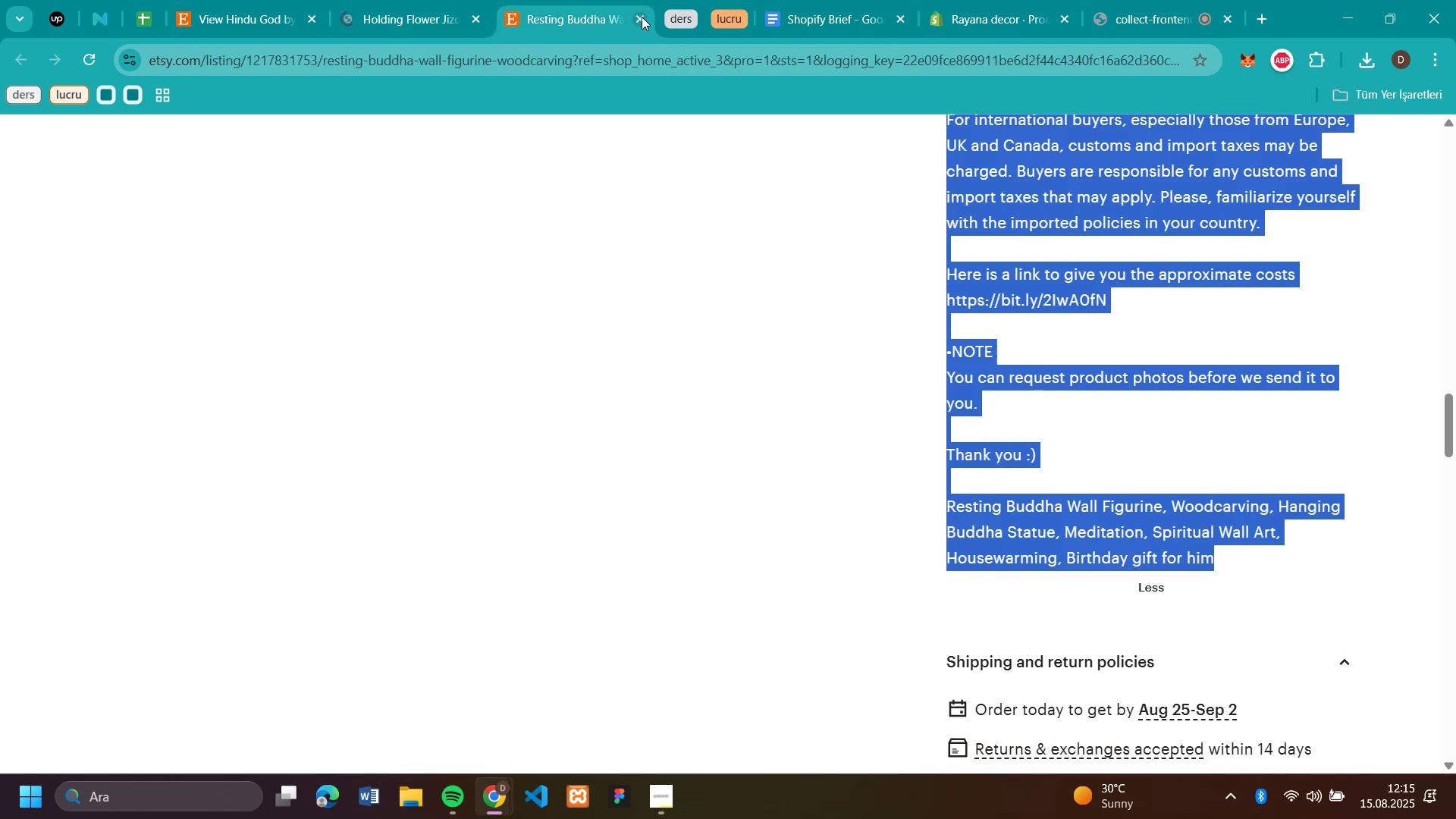 
left_click([642, 17])
 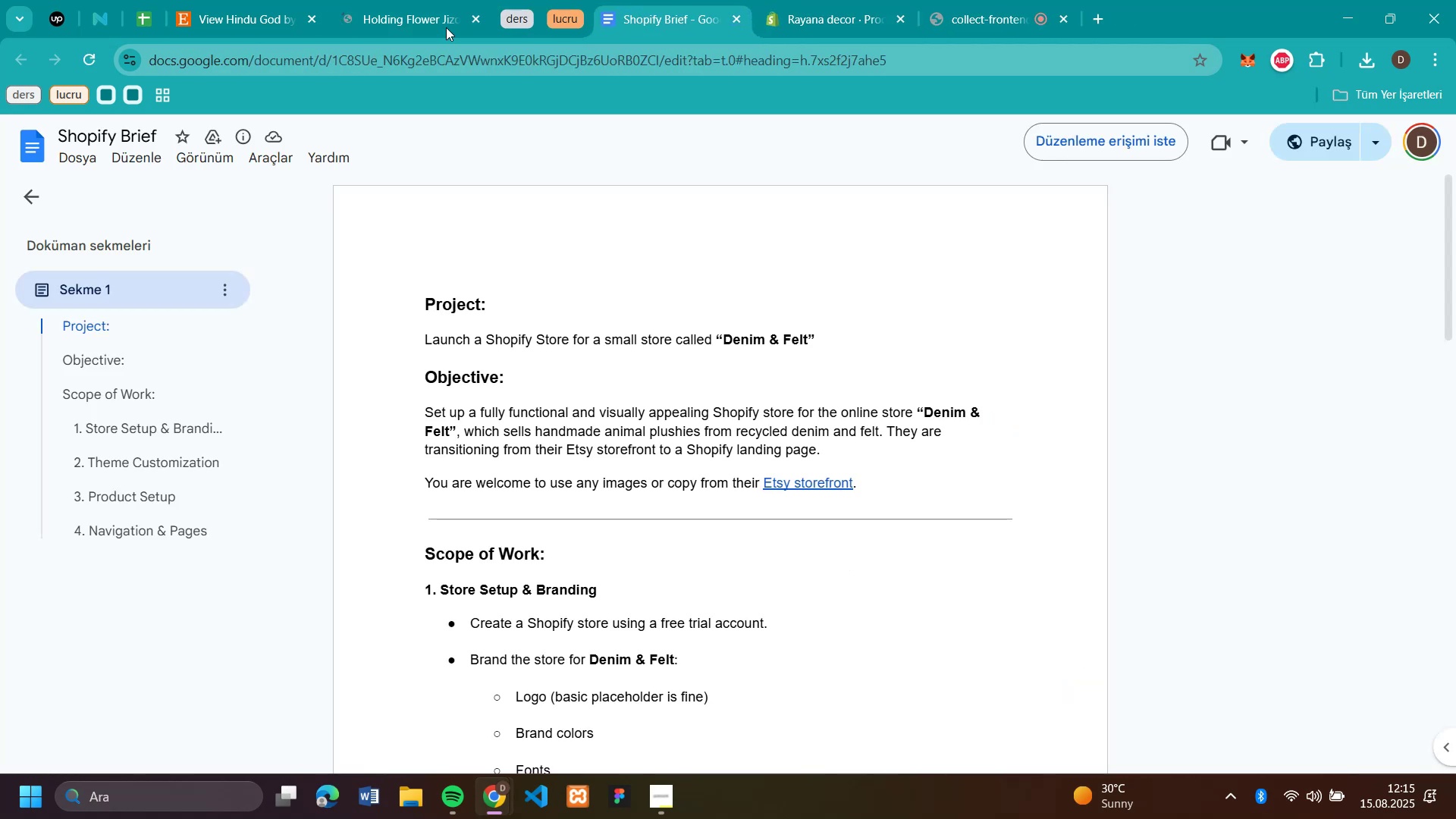 
left_click([431, 22])
 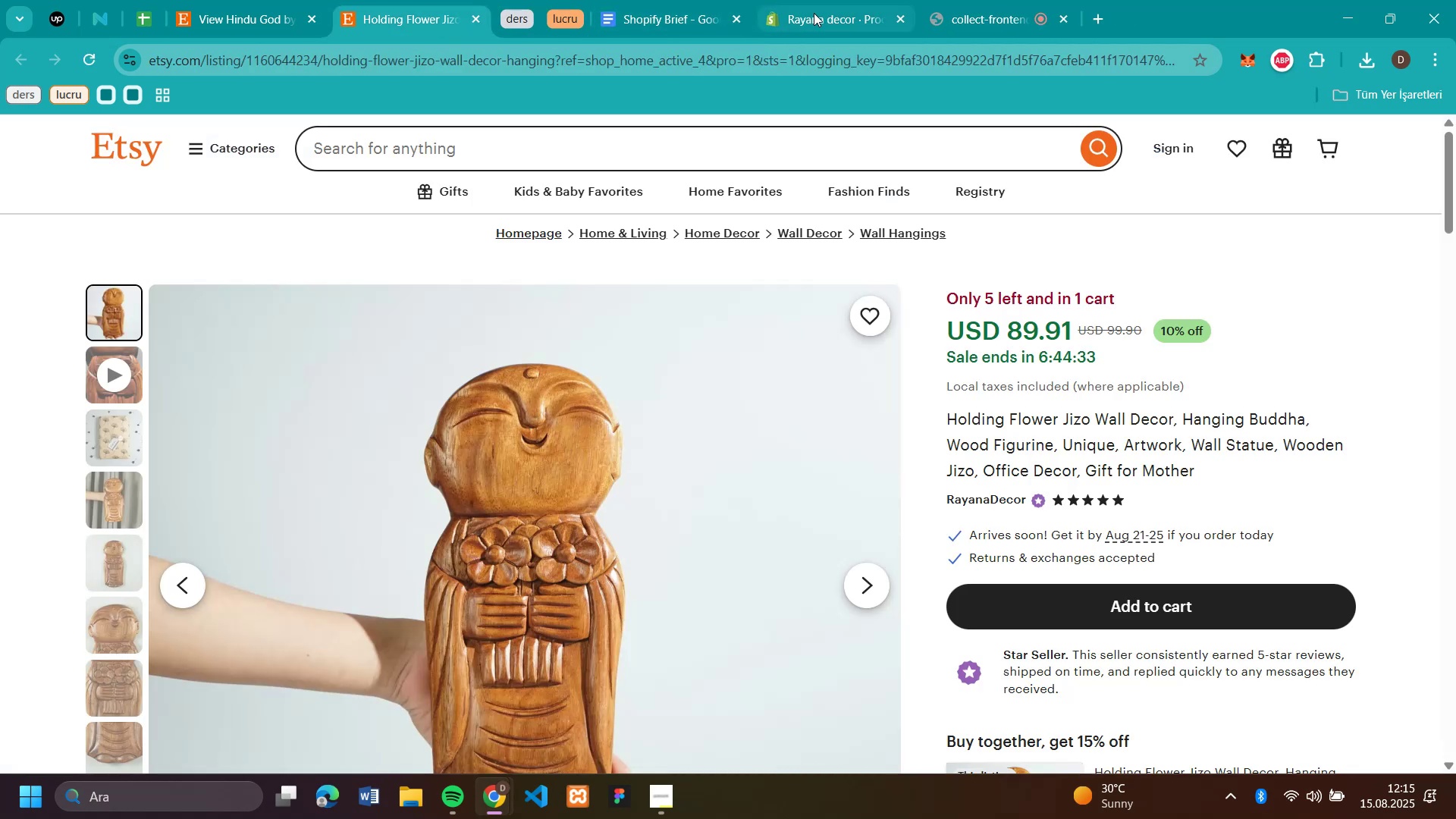 
left_click([821, 17])
 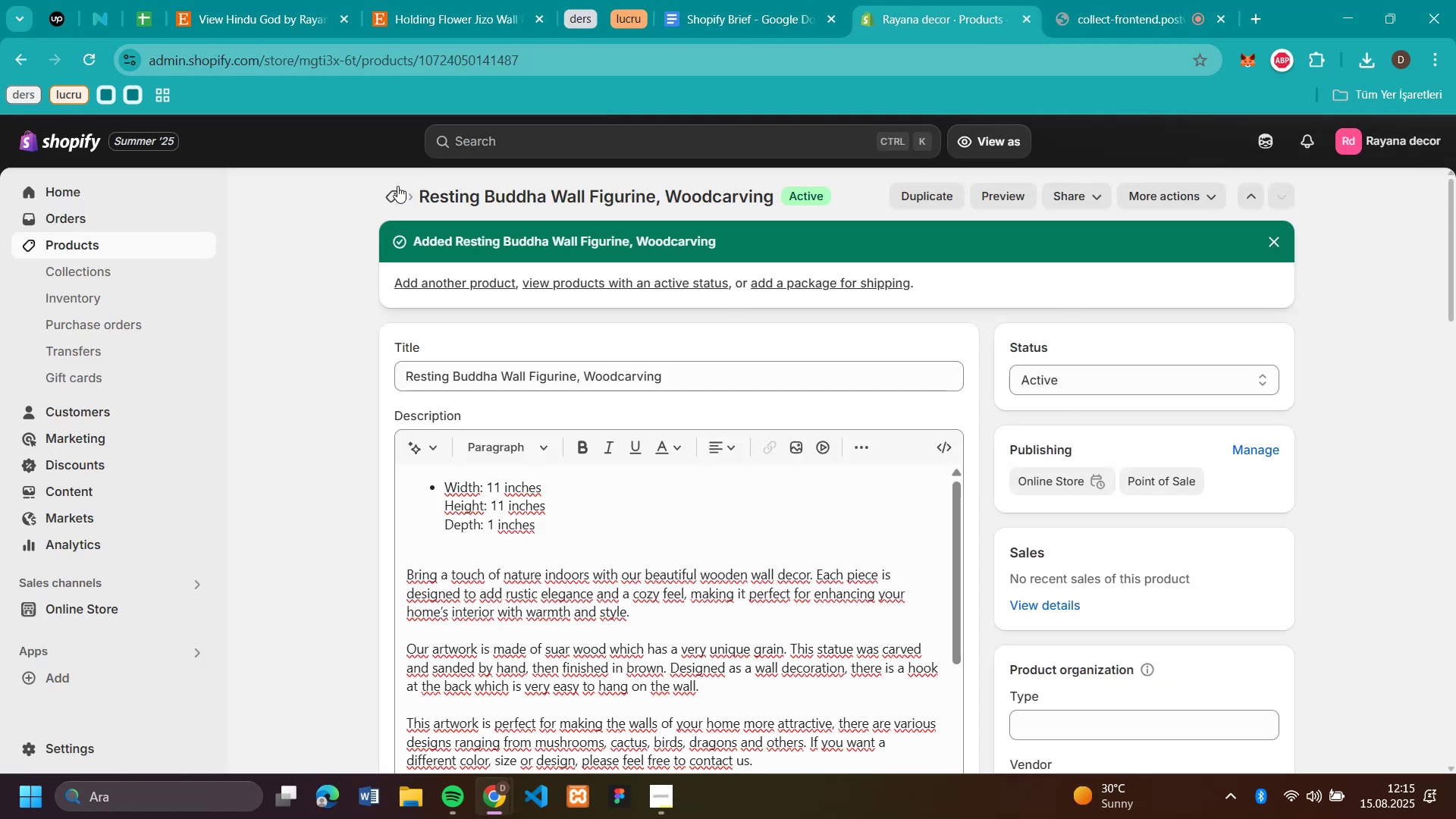 
left_click([393, 199])
 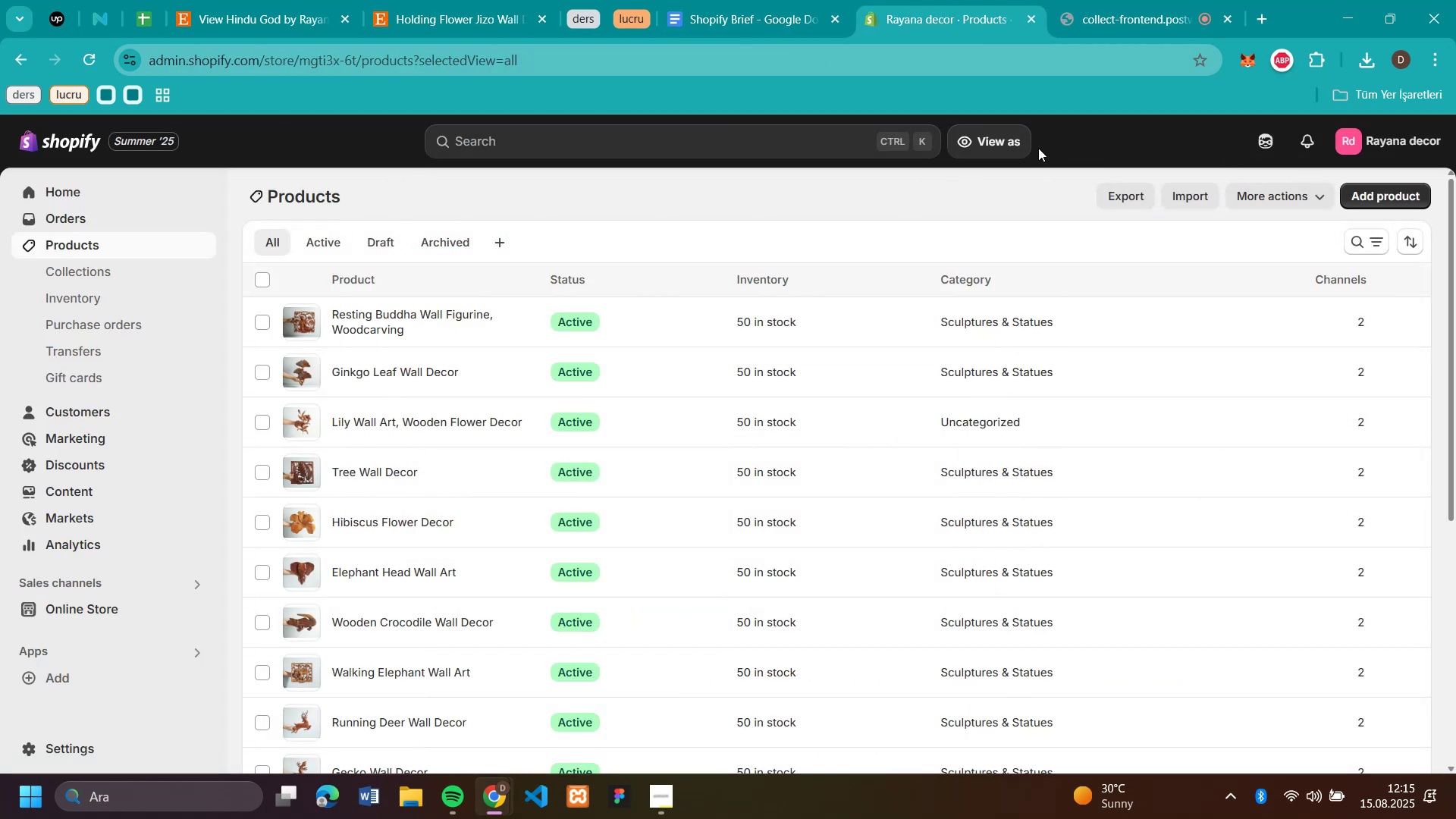 
left_click([1363, 193])
 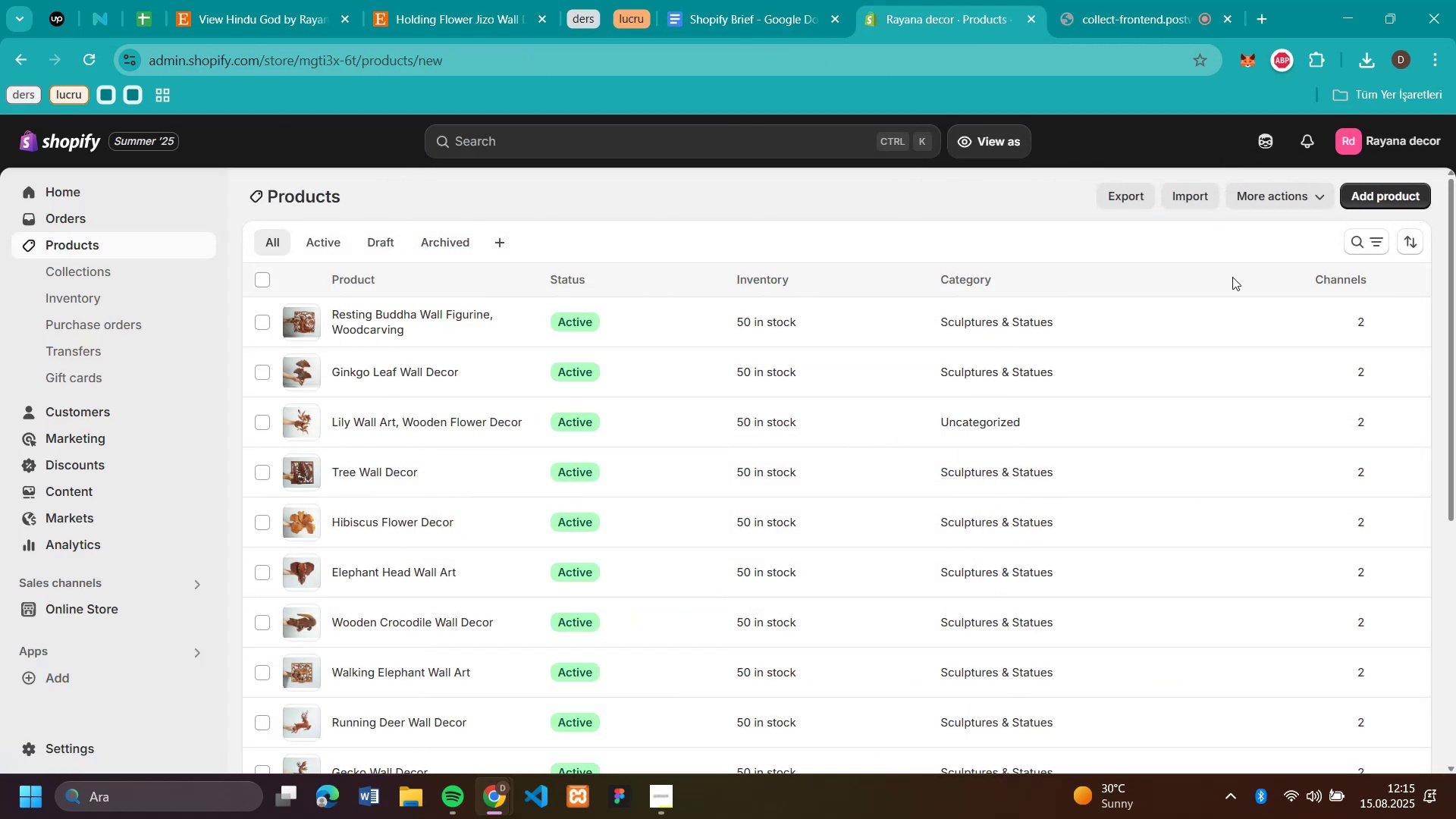 
scroll: coordinate [1269, 403], scroll_direction: down, amount: 2.0
 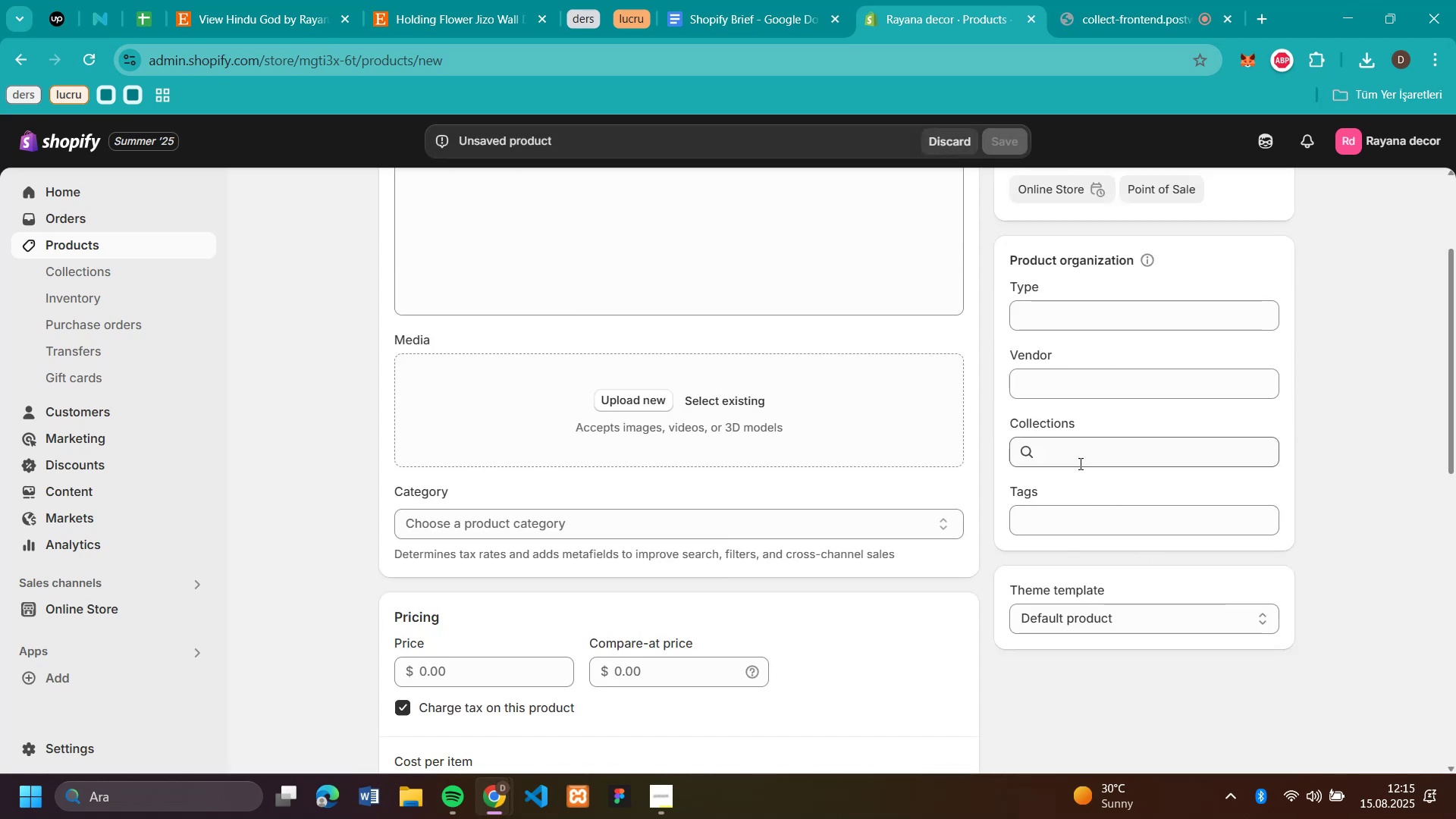 
left_click([1074, 453])
 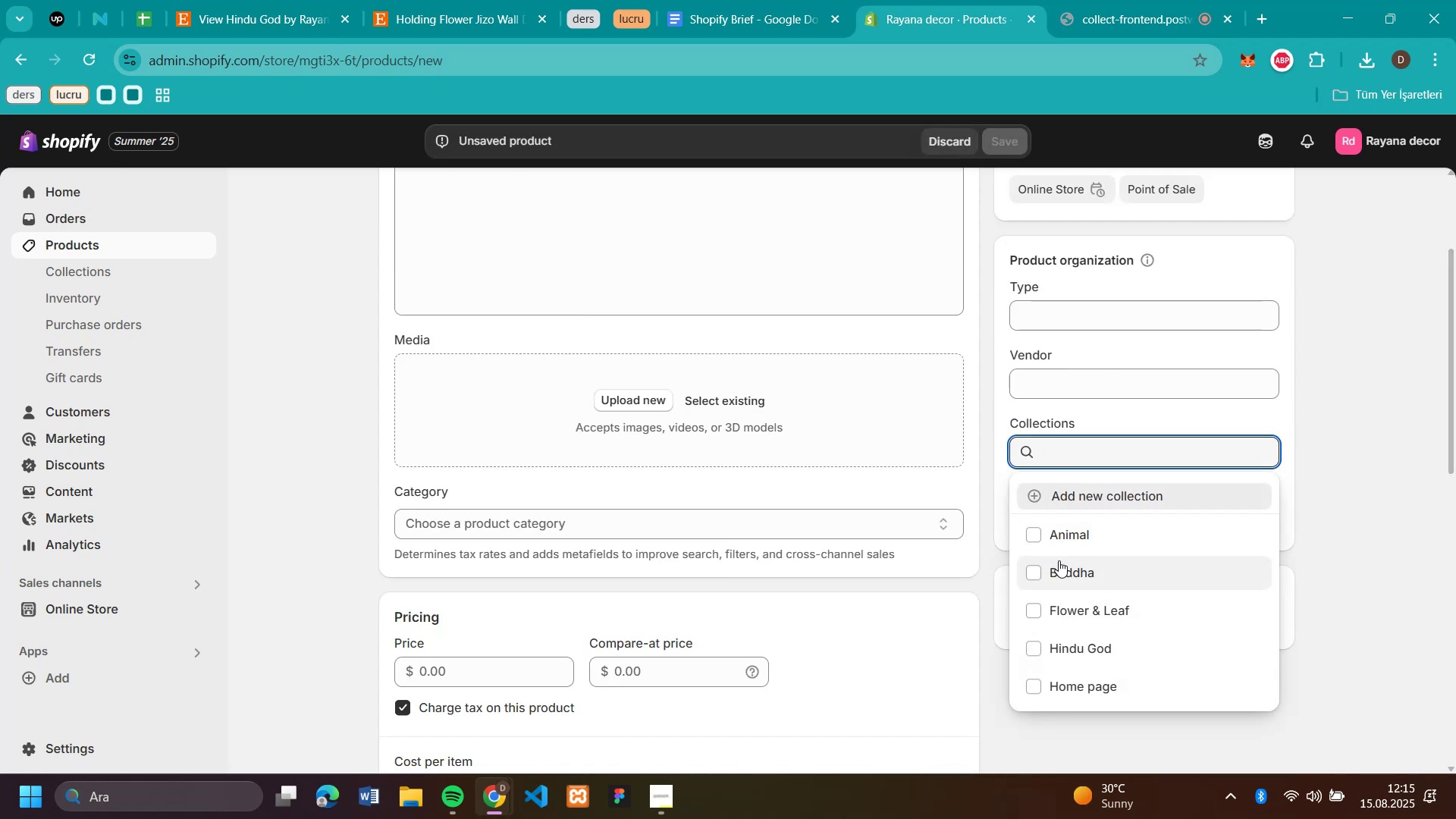 
left_click([1059, 563])
 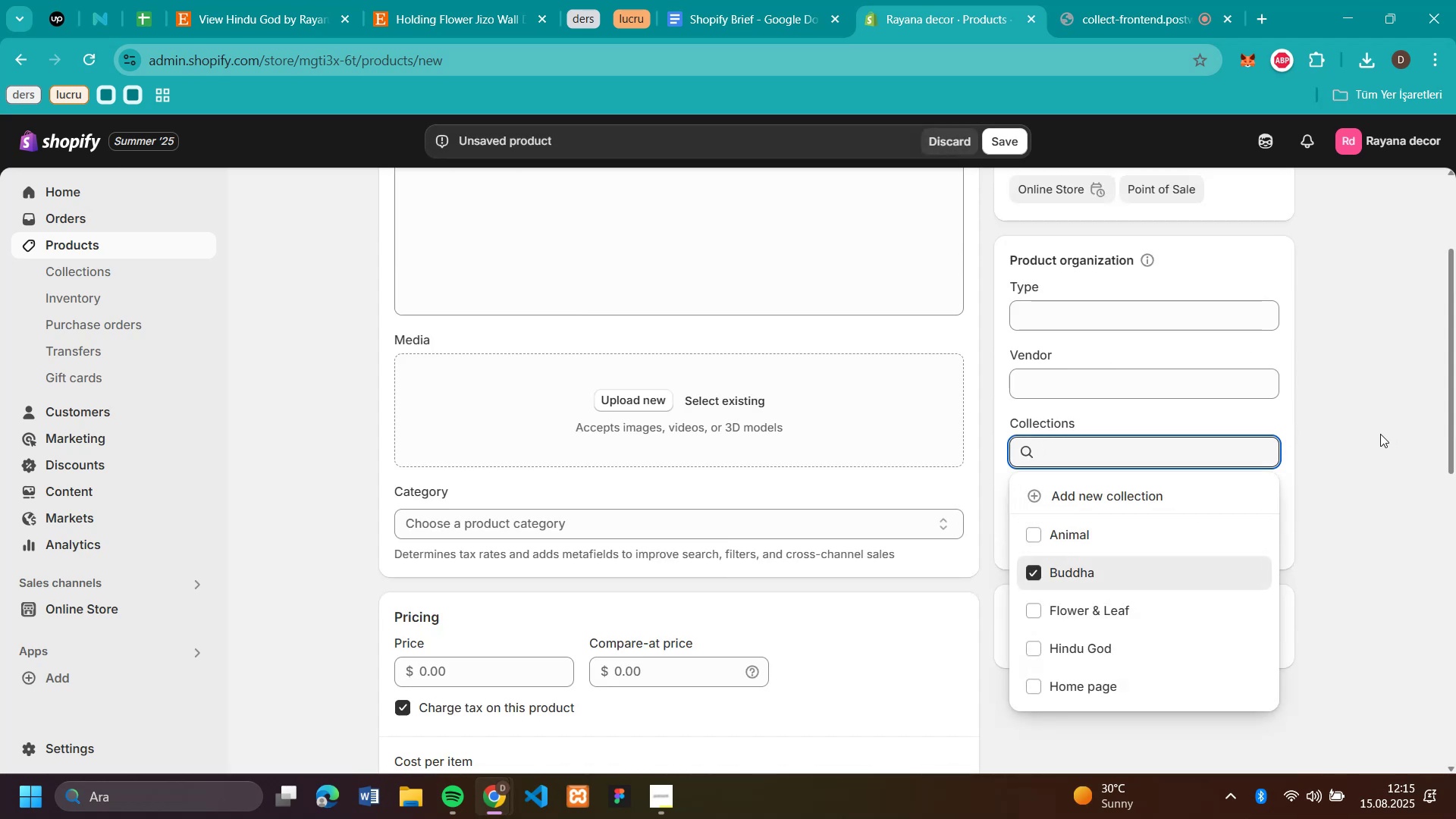 
left_click([1374, 432])
 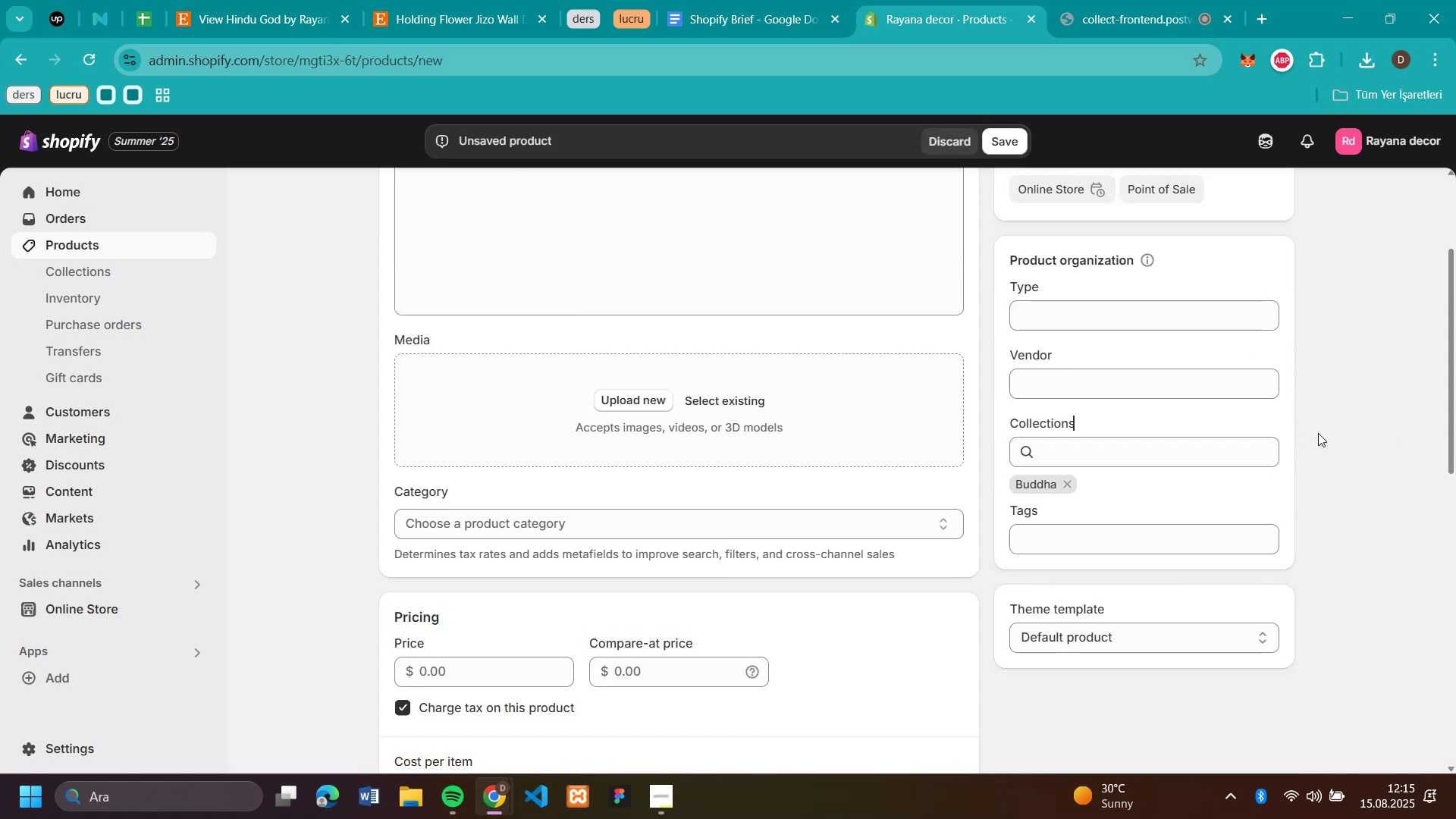 
scroll: coordinate [902, 378], scroll_direction: up, amount: 3.0
 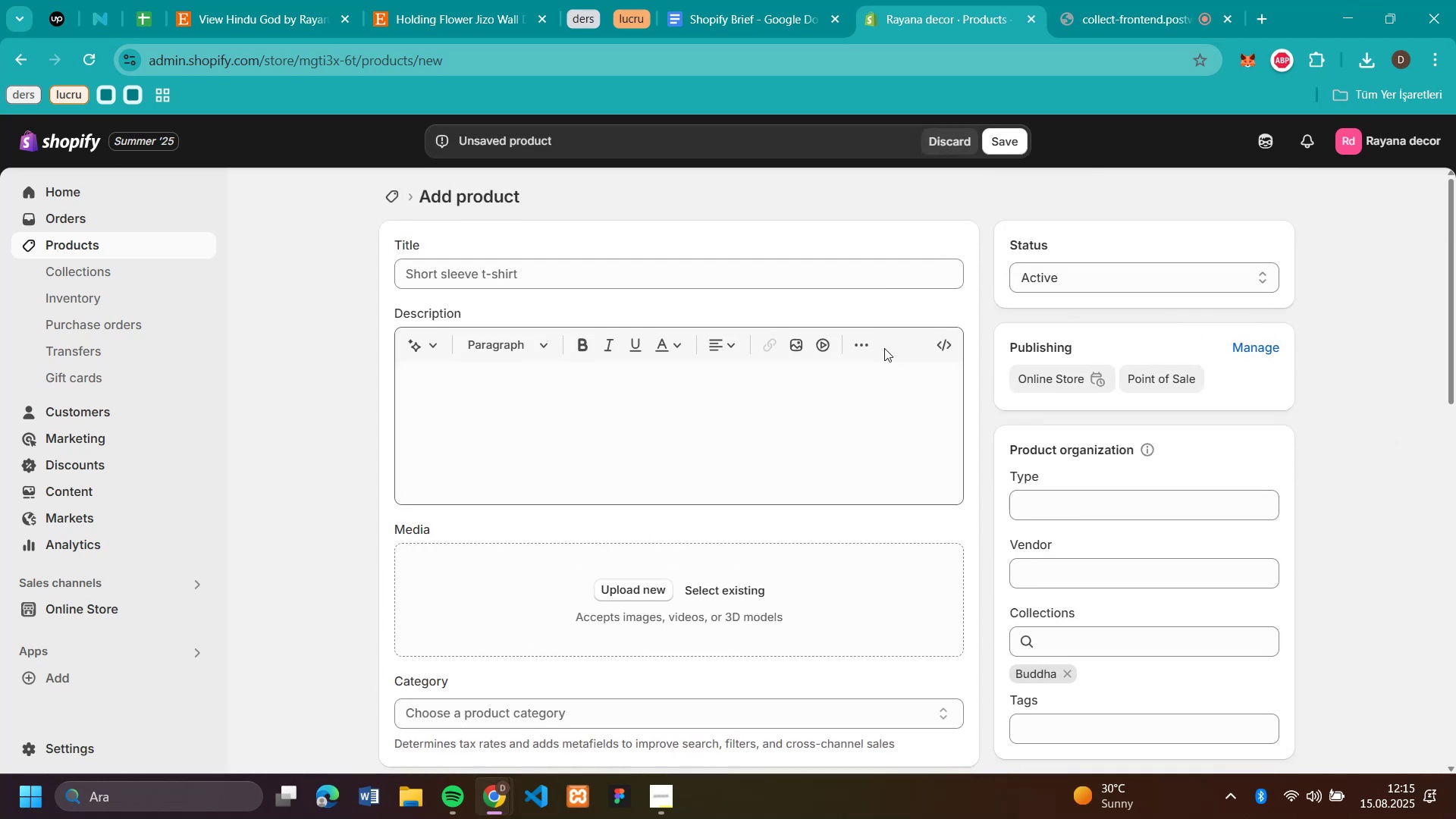 
scroll: coordinate [878, 340], scroll_direction: down, amount: 1.0
 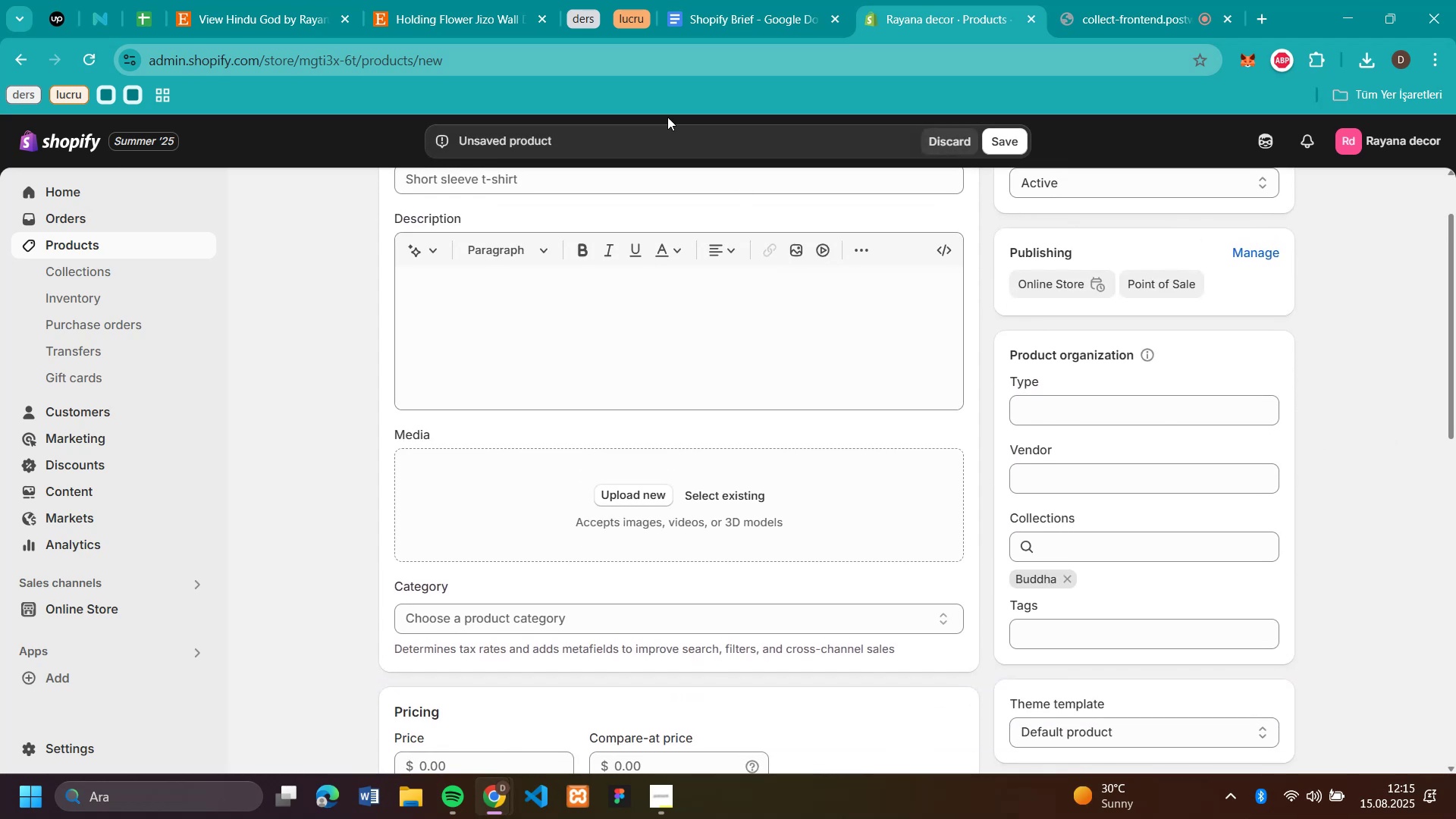 
left_click([482, 11])
 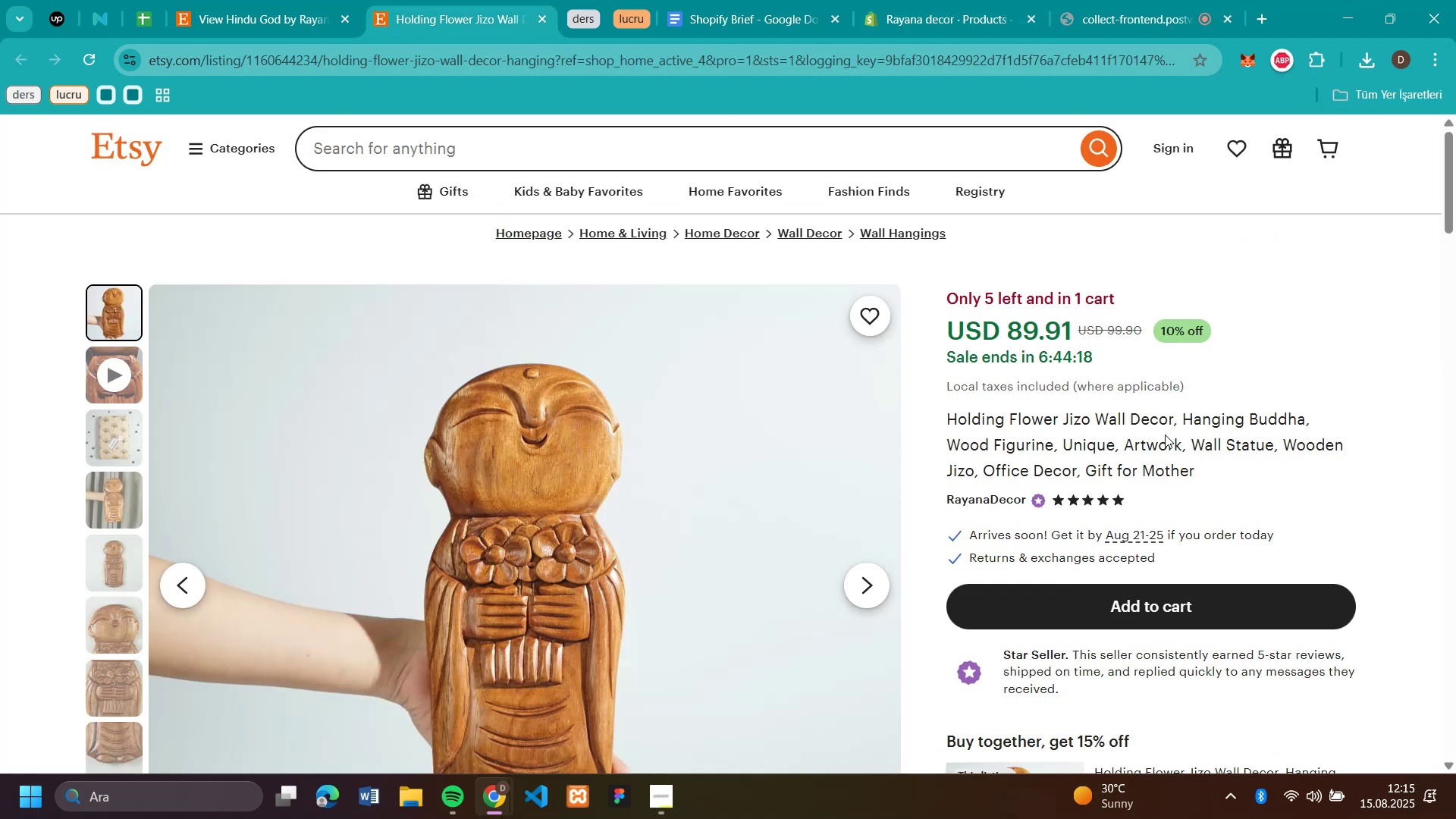 
left_click_drag(start_coordinate=[1173, 420], to_coordinate=[950, 413])
 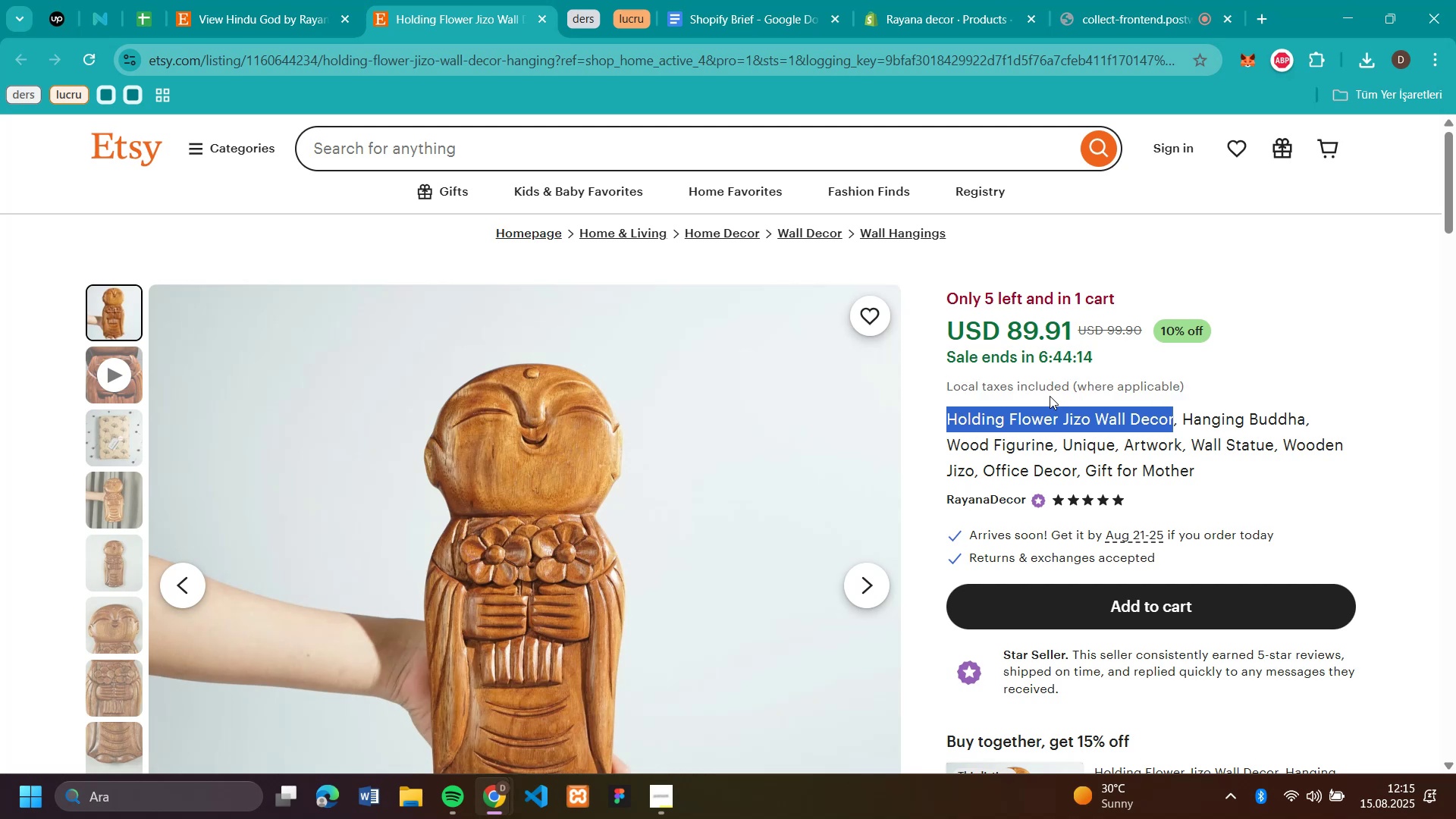 
key(Control+C)
 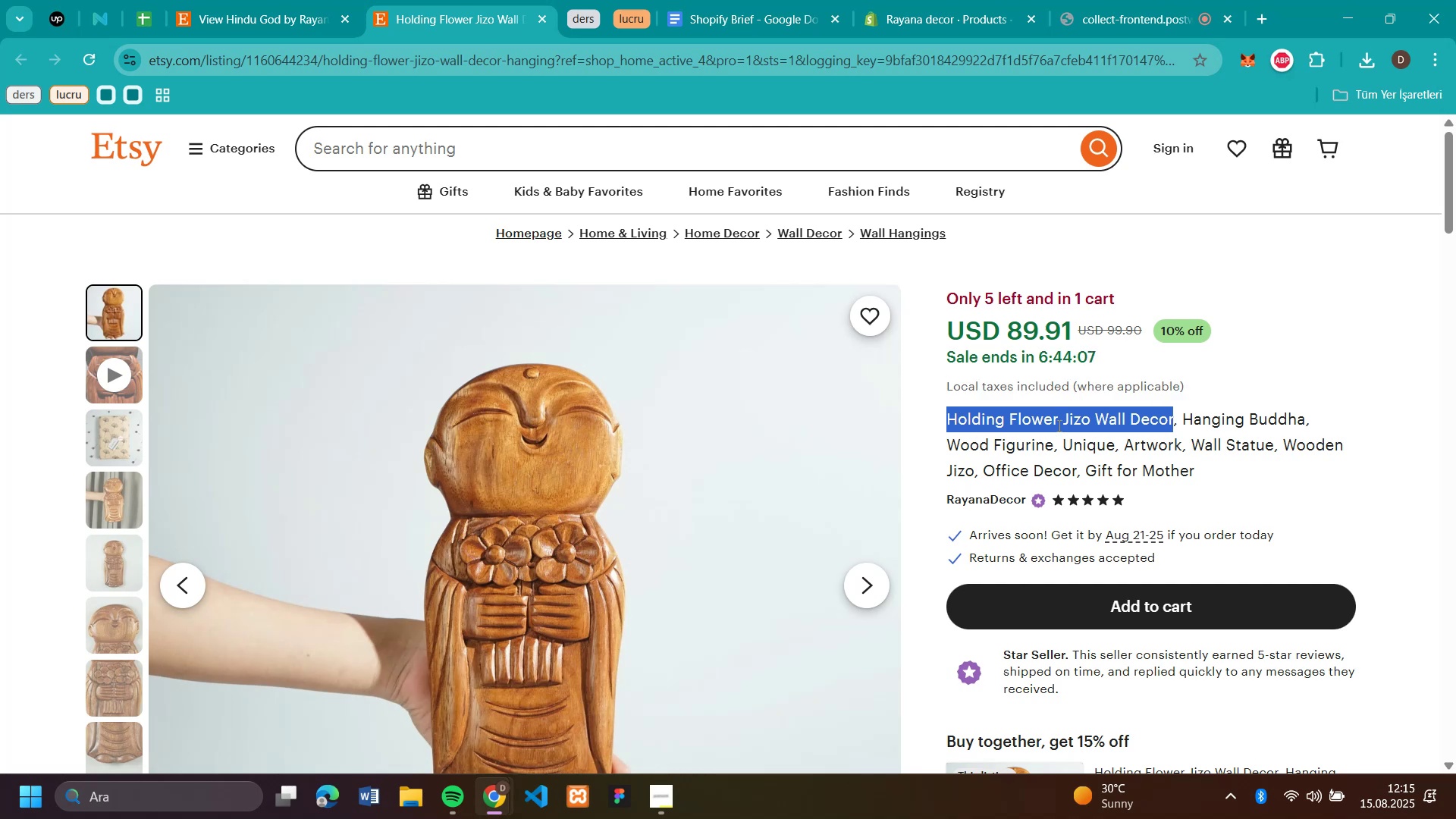 
wait(11.42)
 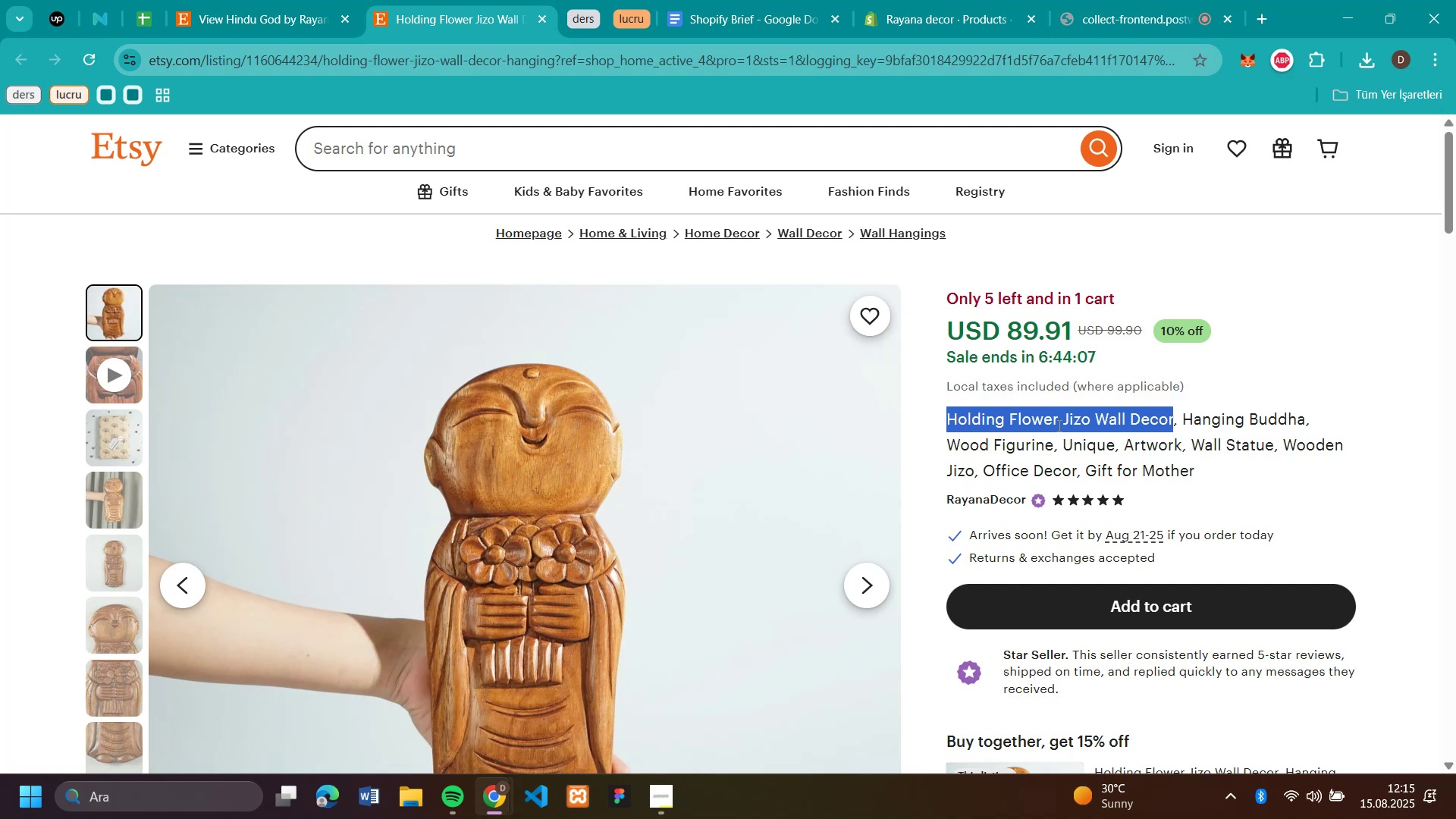 
left_click([929, 12])
 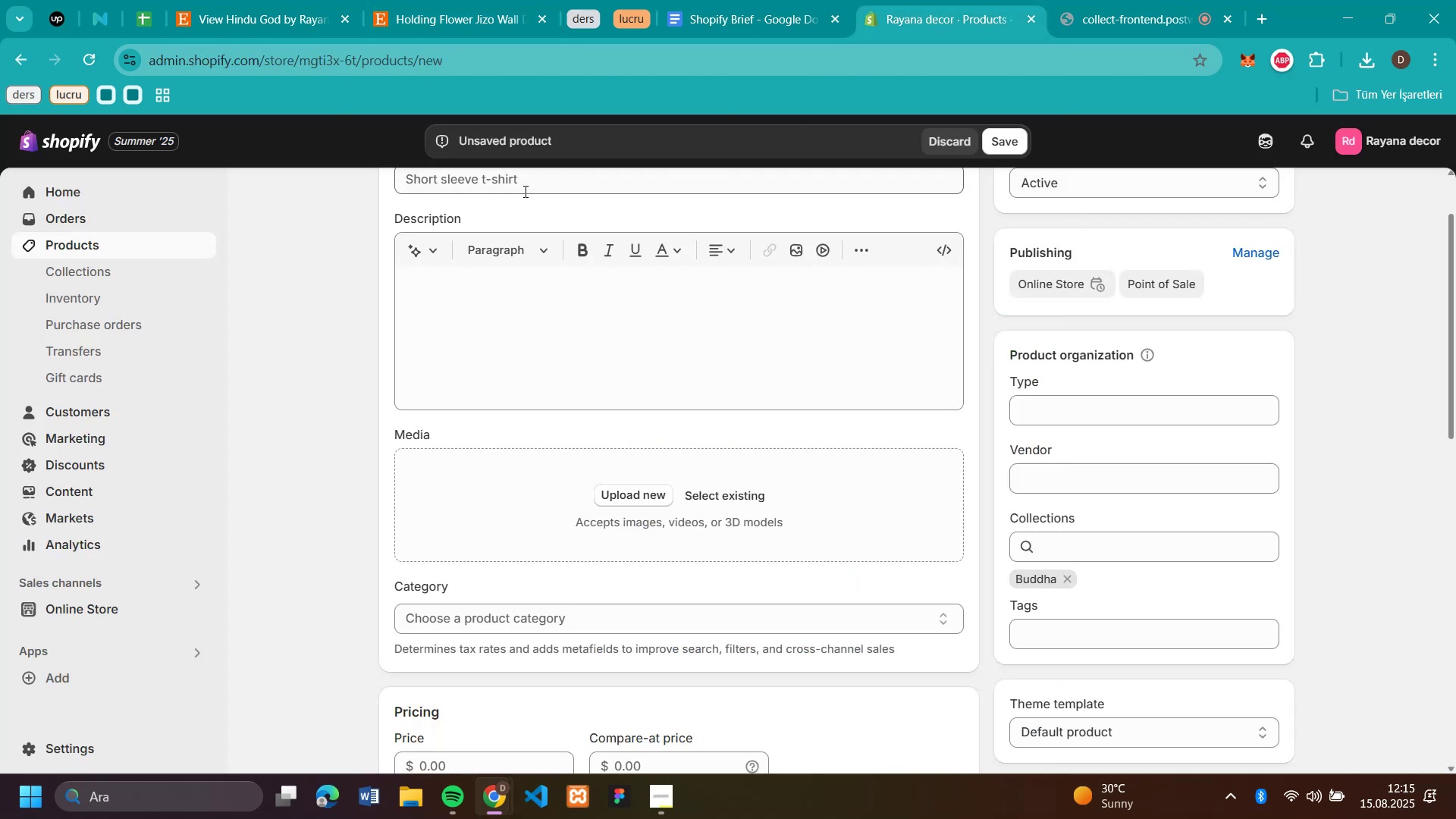 
left_click([524, 190])
 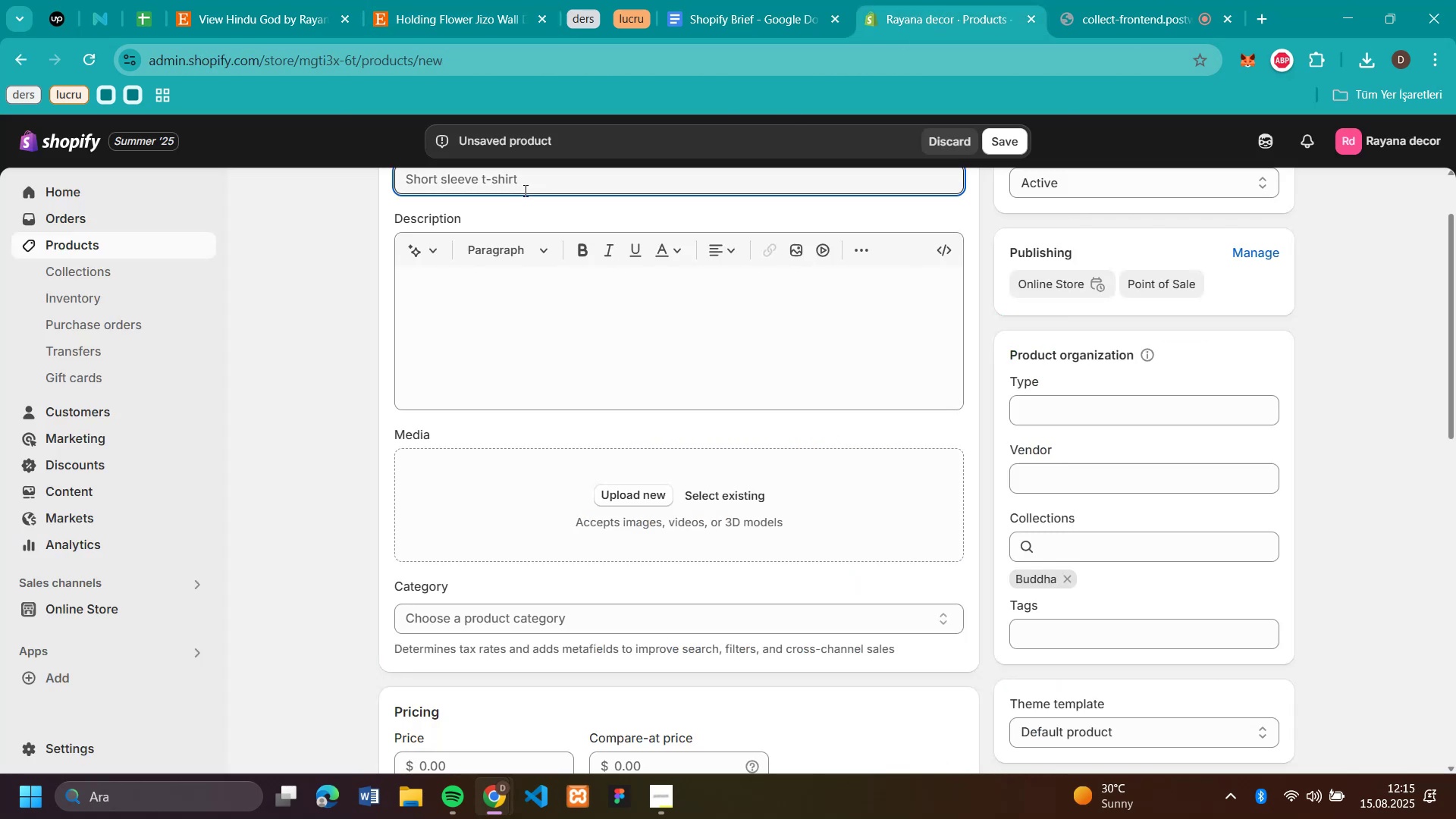 
key(Control+V)
 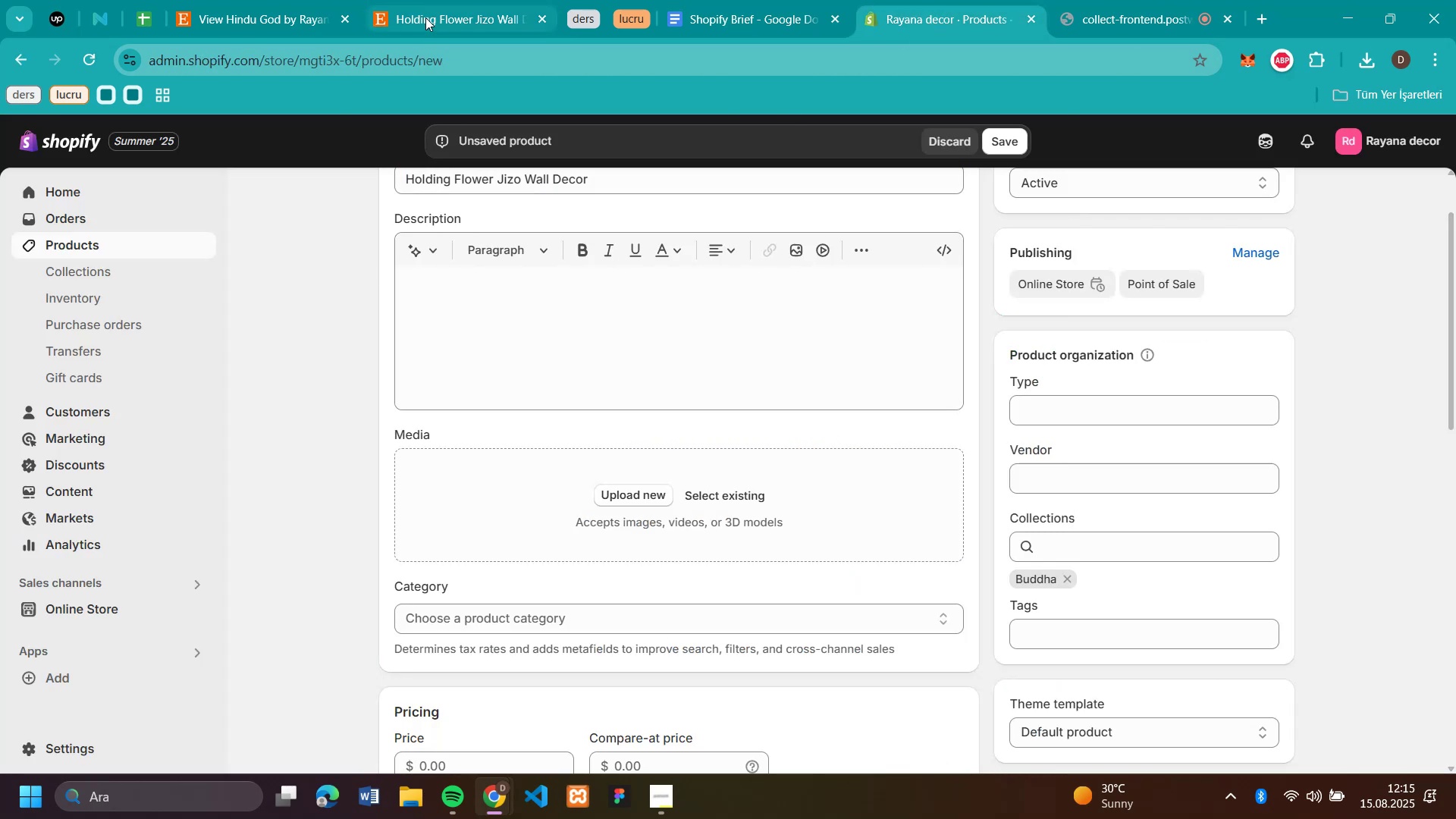 
left_click([425, 17])
 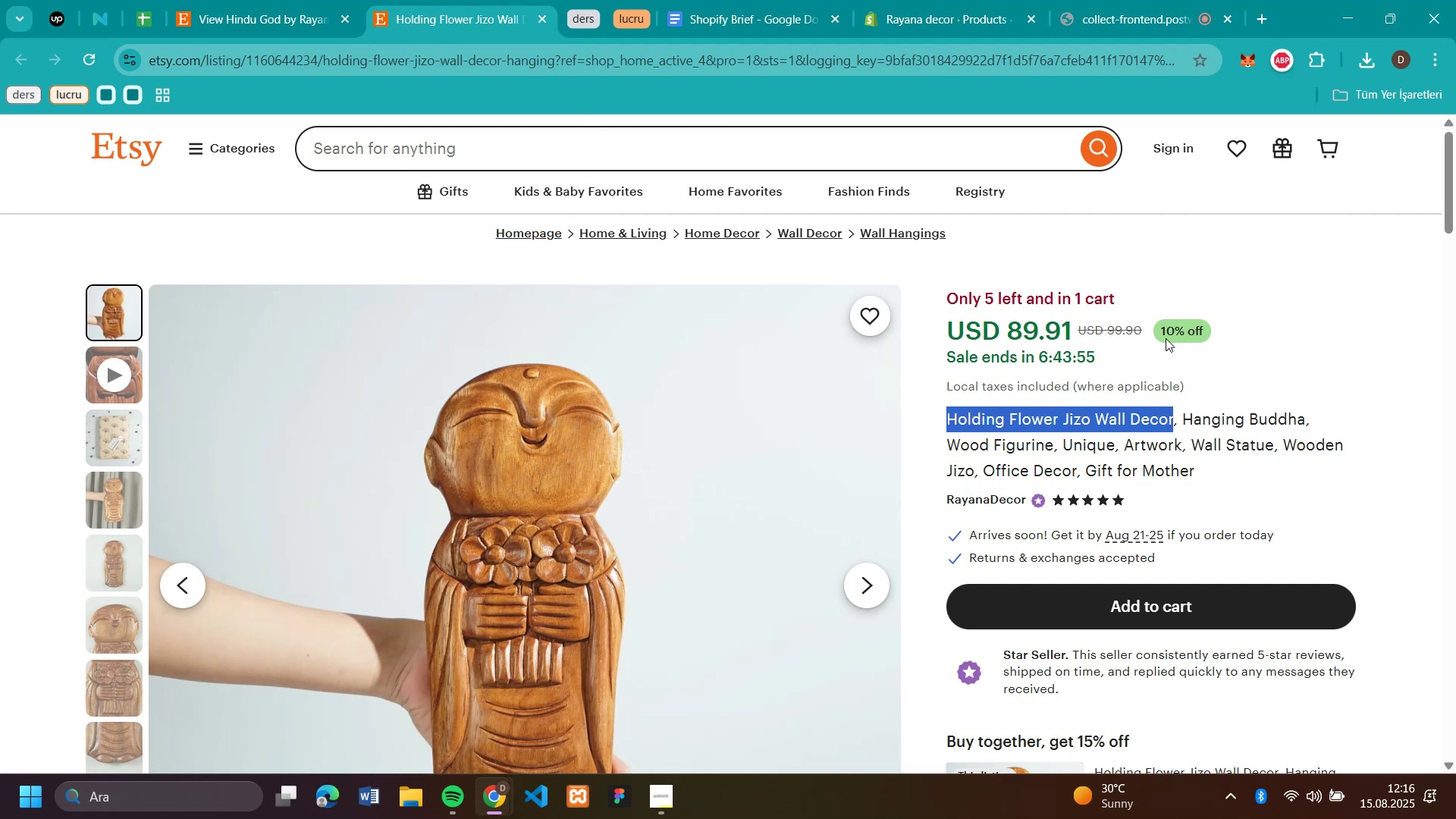 
left_click_drag(start_coordinate=[1147, 325], to_coordinate=[1108, 340])
 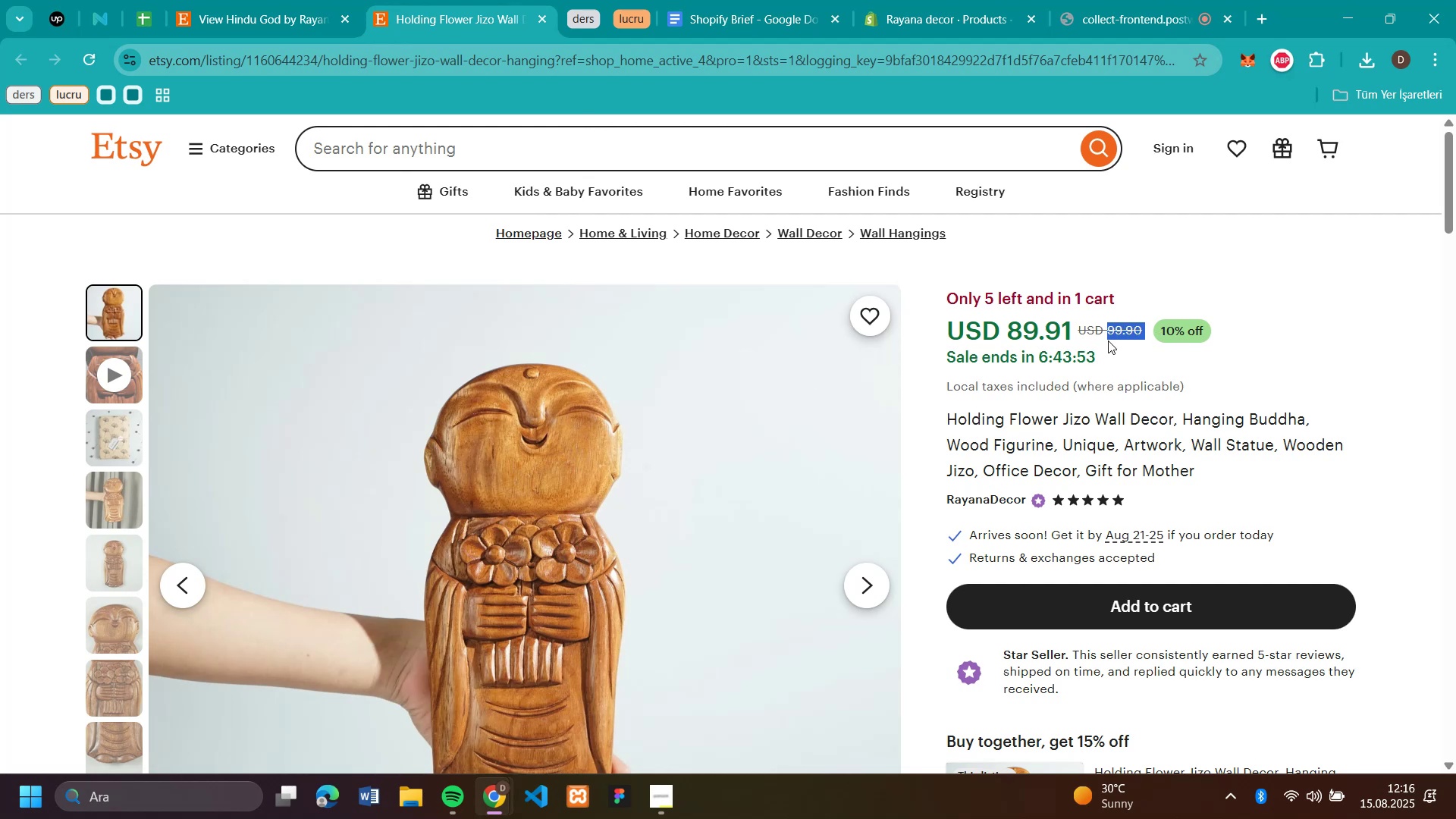 
key(Control+C)
 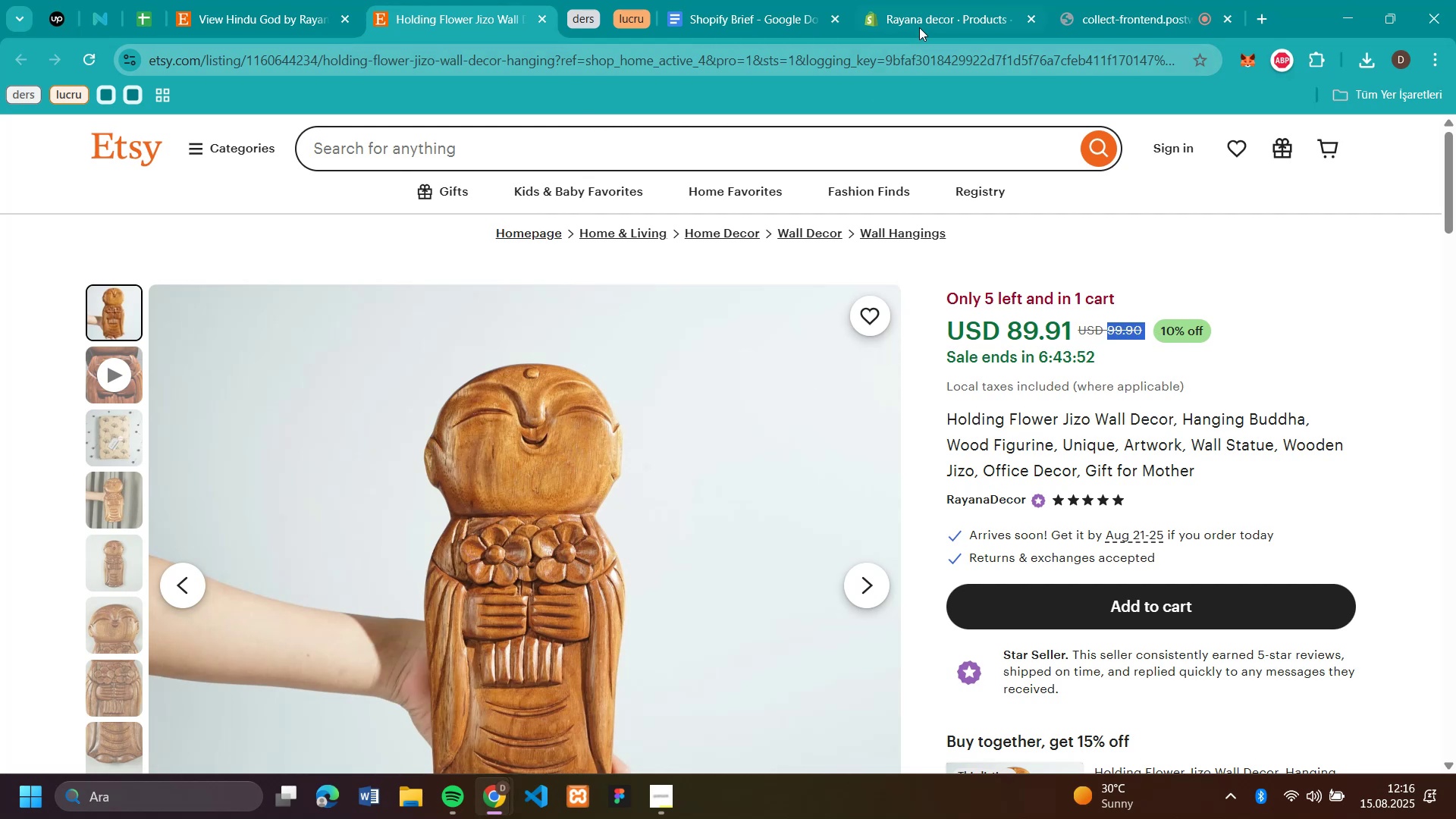 
left_click([921, 25])
 